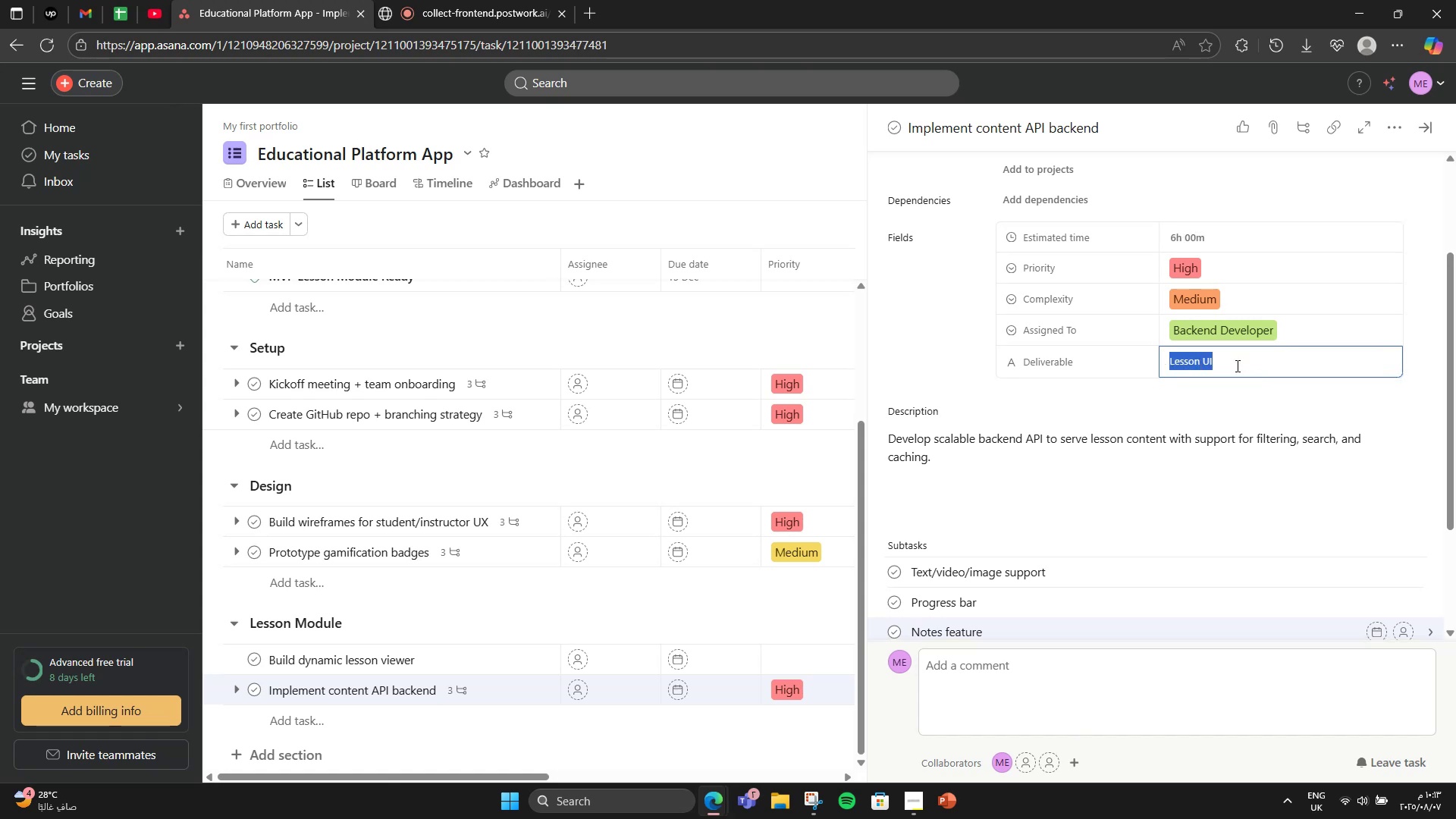 
triple_click([1236, 366])
 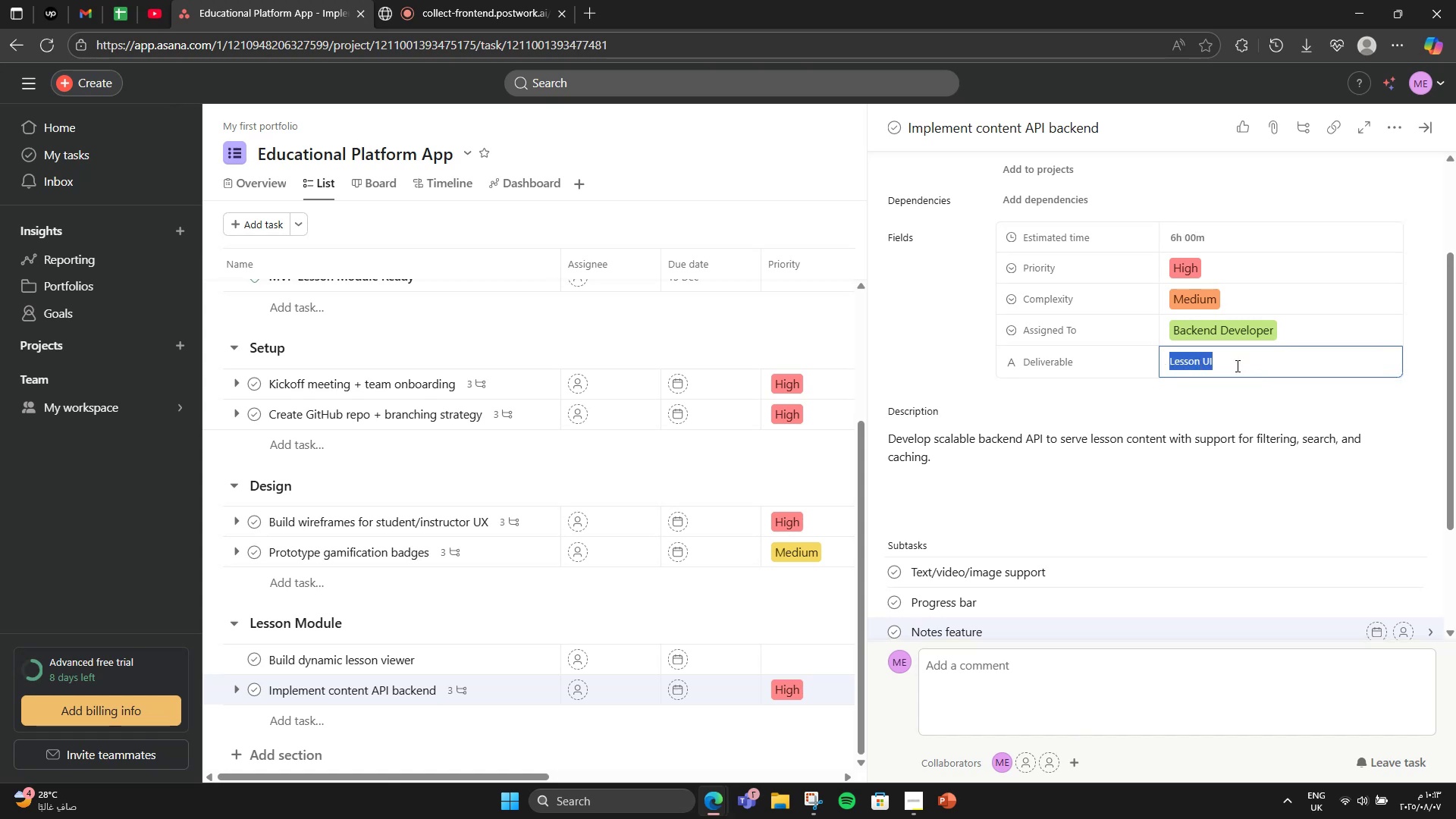 
triple_click([1236, 366])
 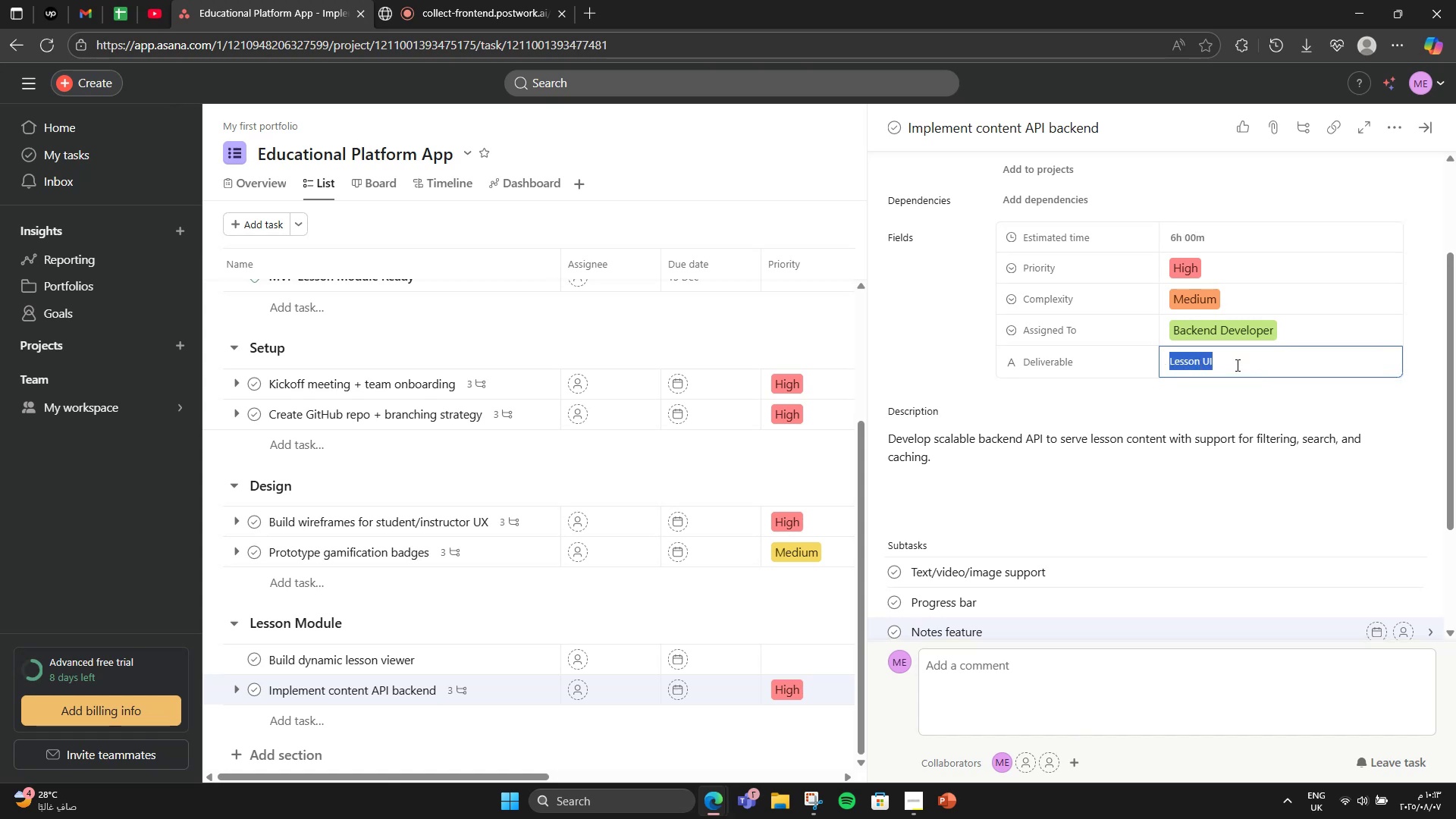 
key(Control+X)
 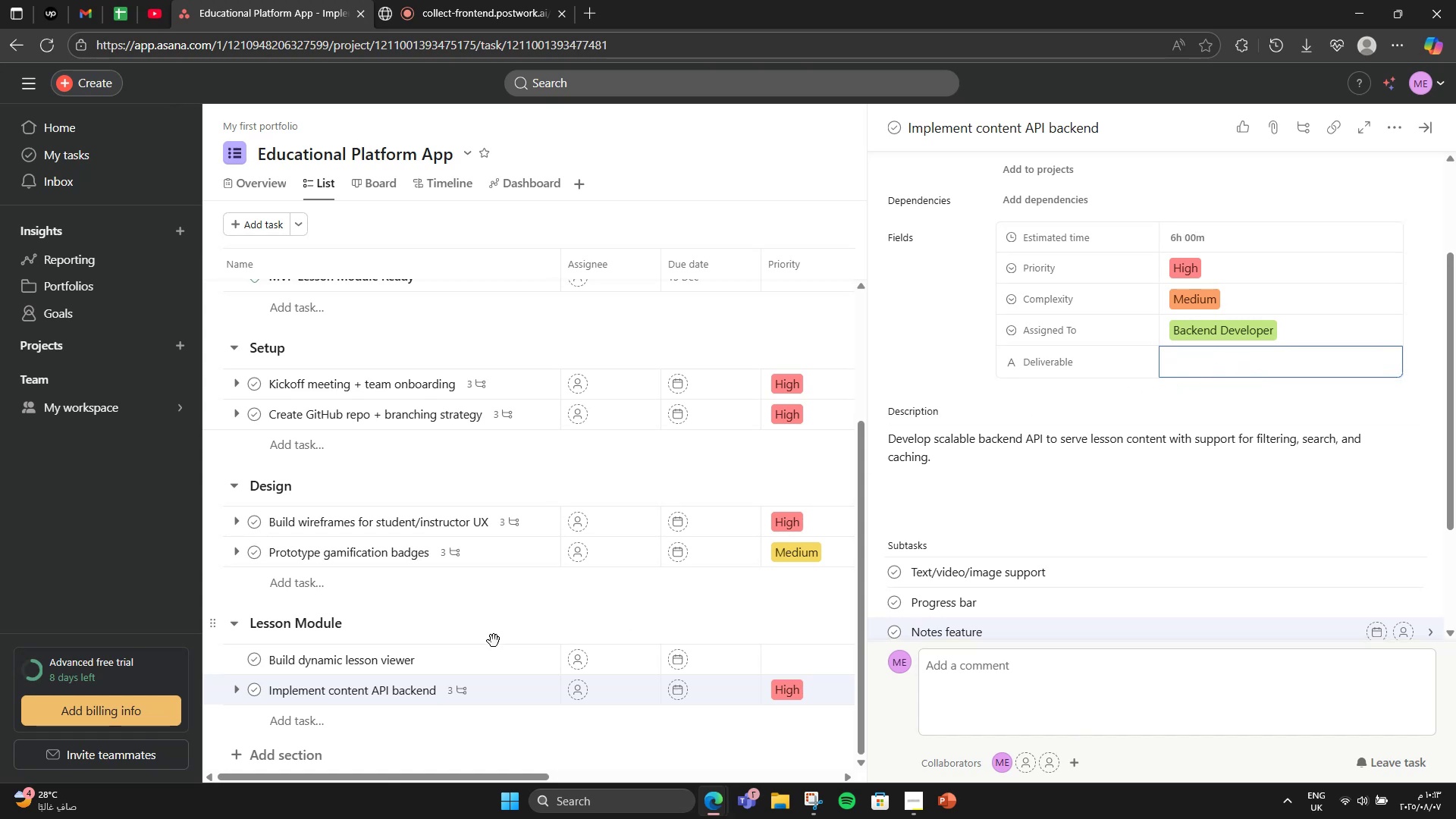 
left_click([484, 654])
 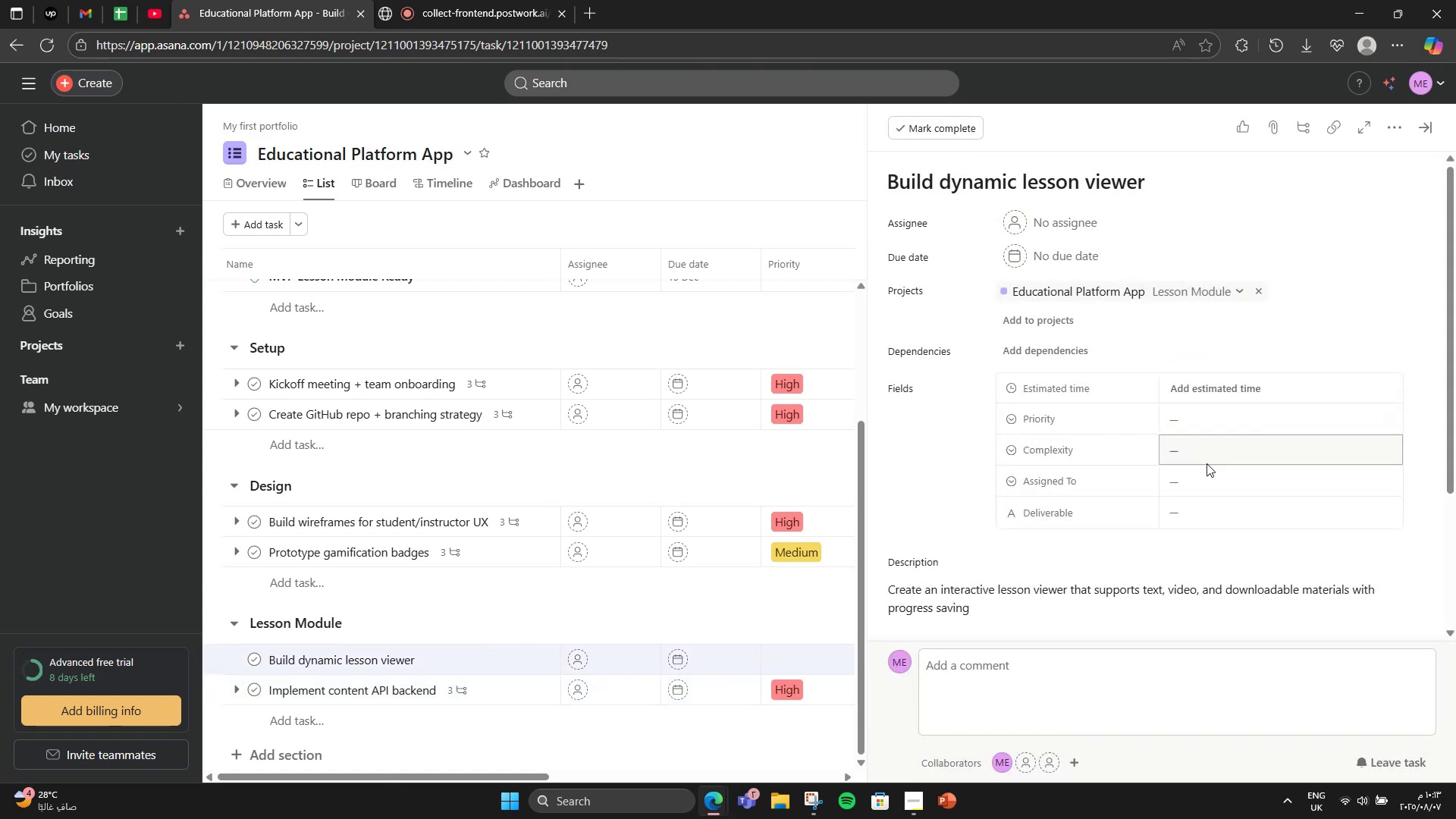 
left_click([1201, 504])
 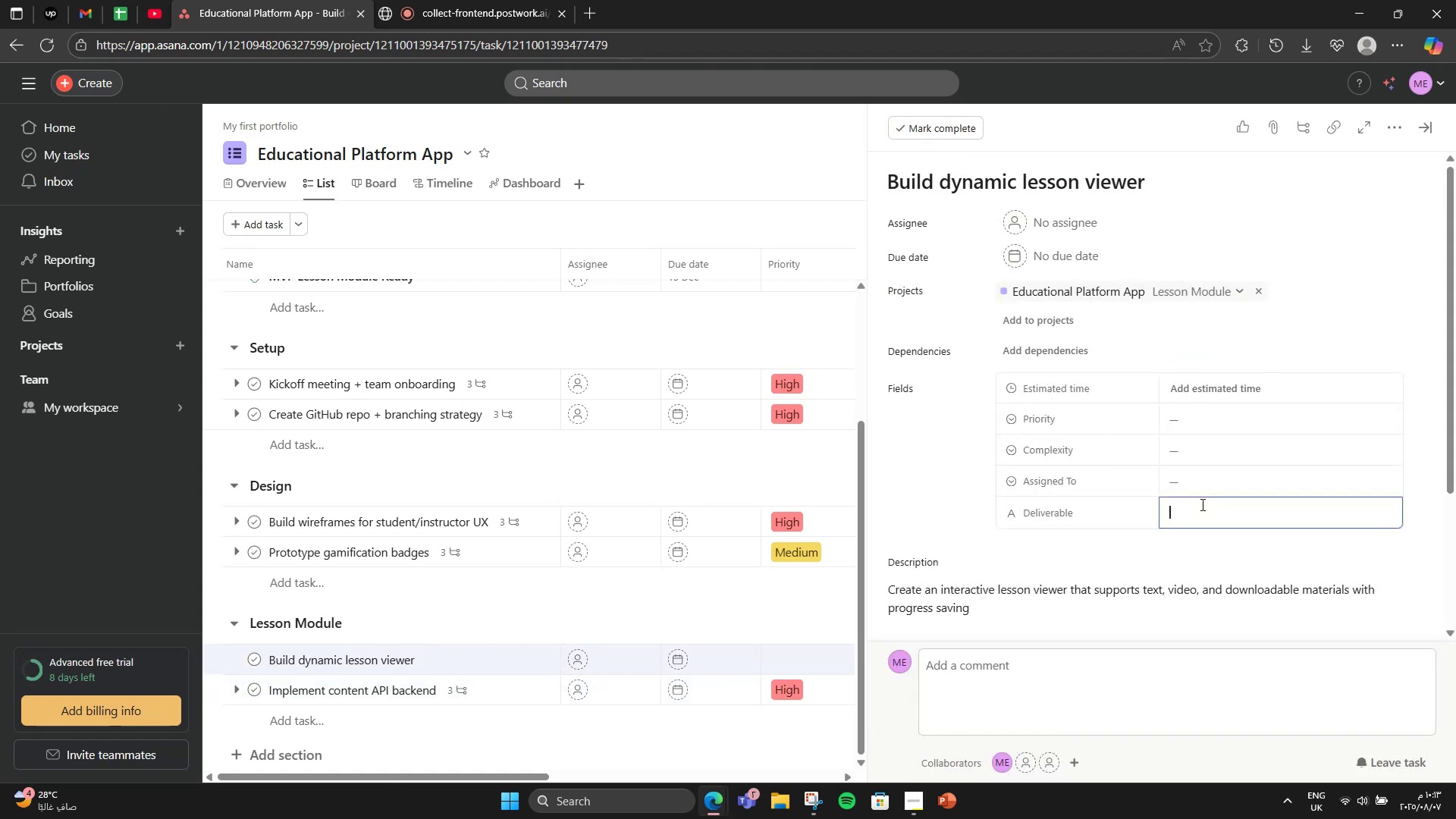 
key(Control+V)
 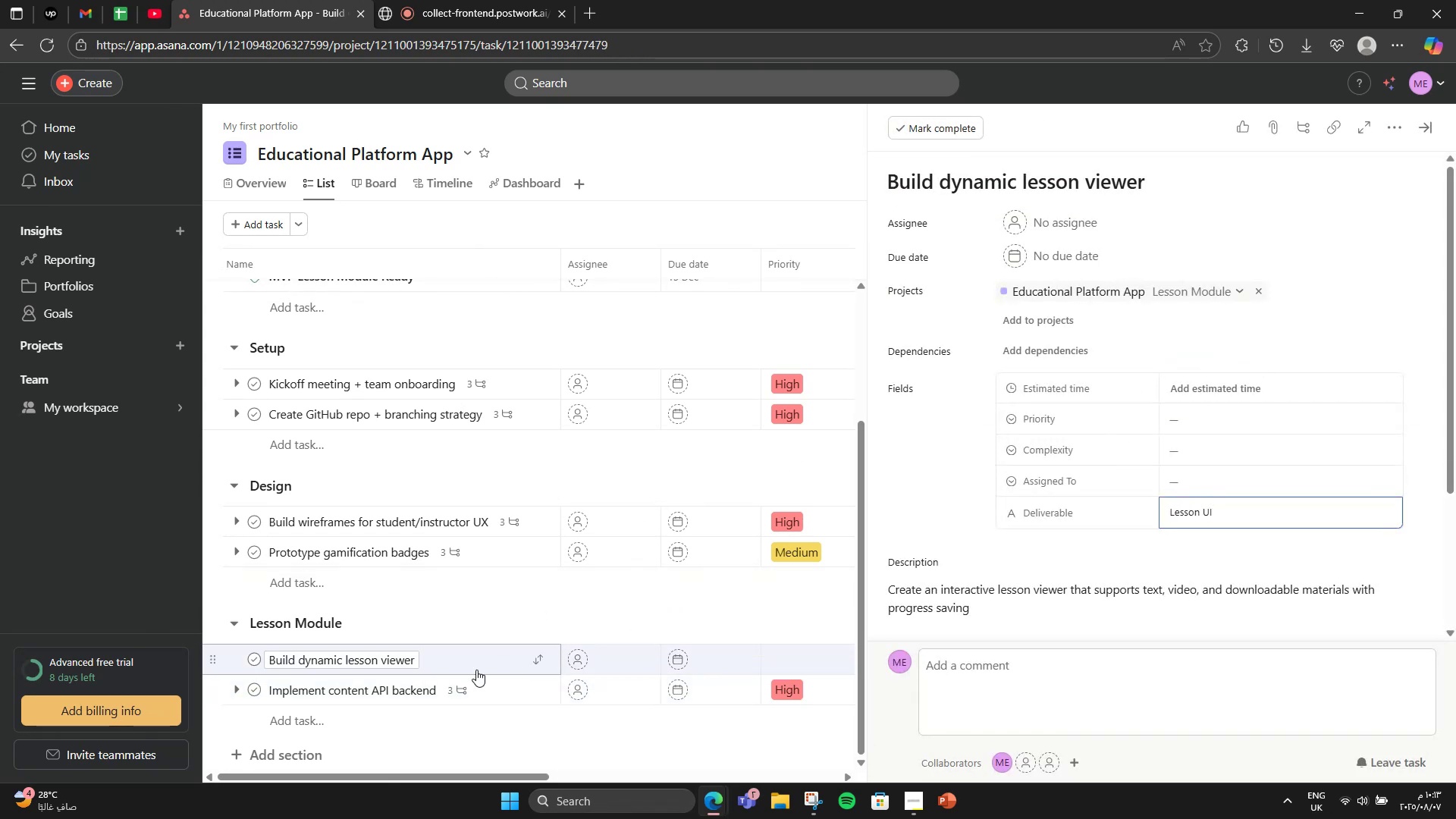 
left_click([460, 689])
 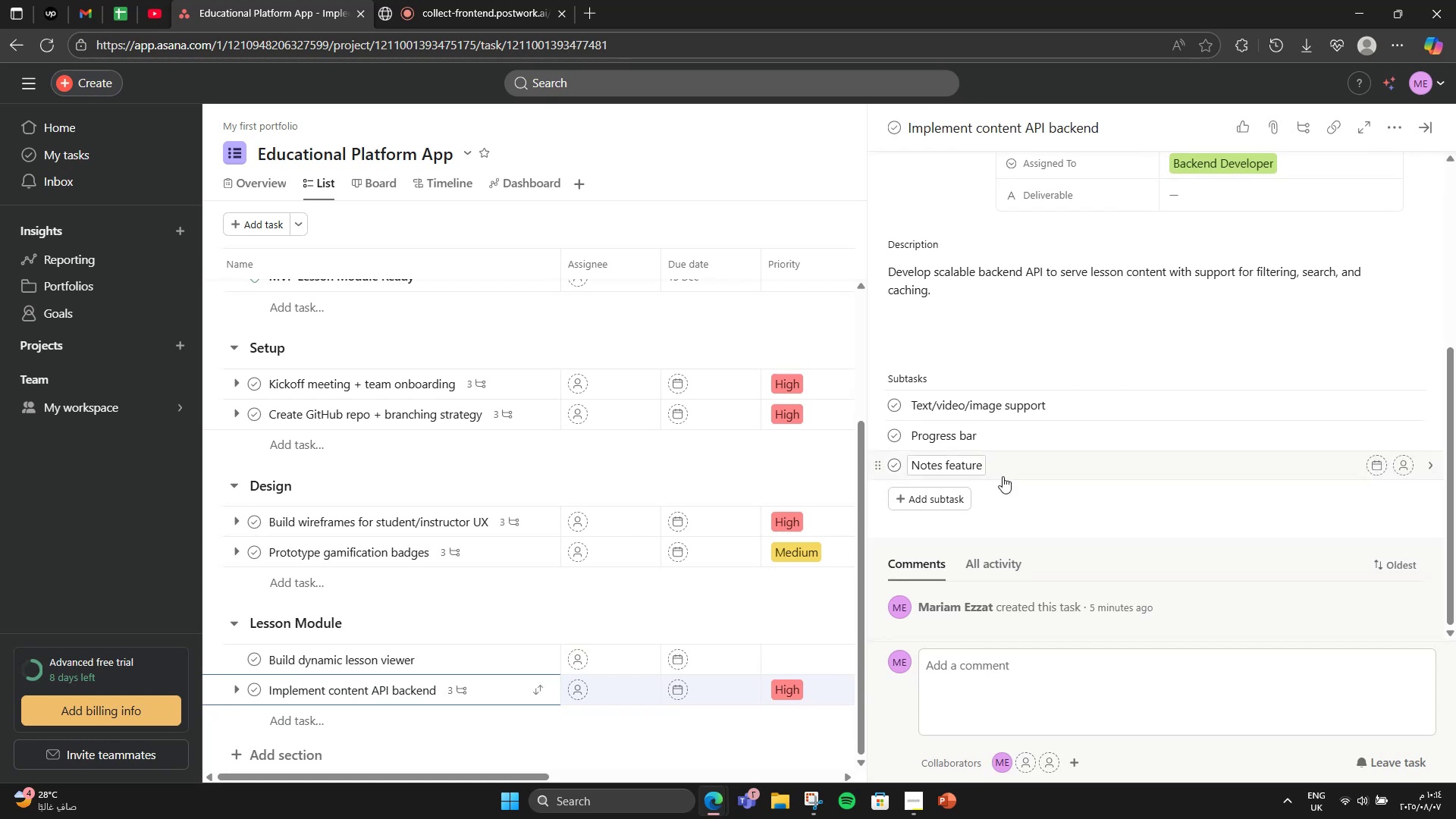 
wait(6.06)
 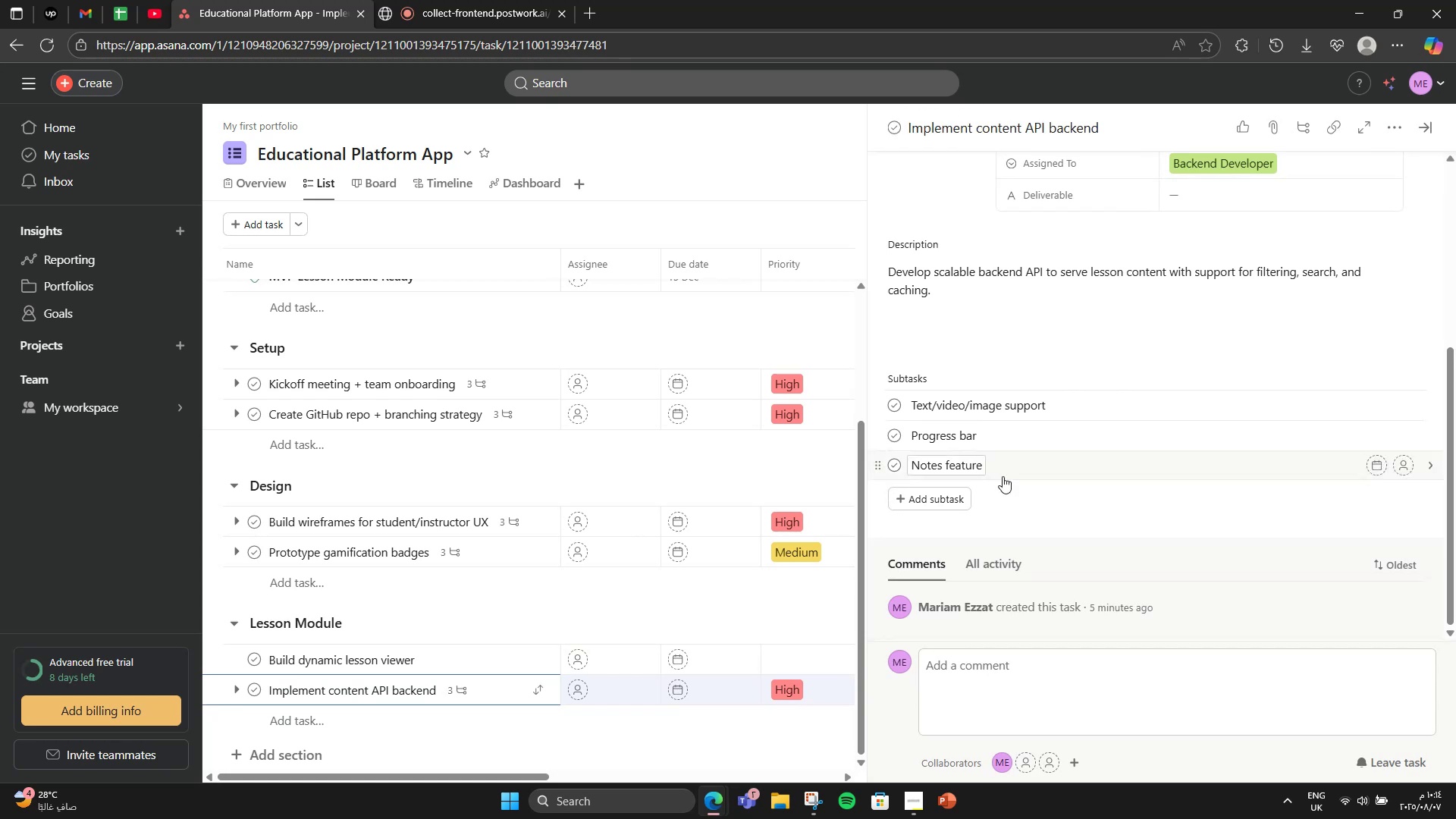 
double_click([974, 403])
 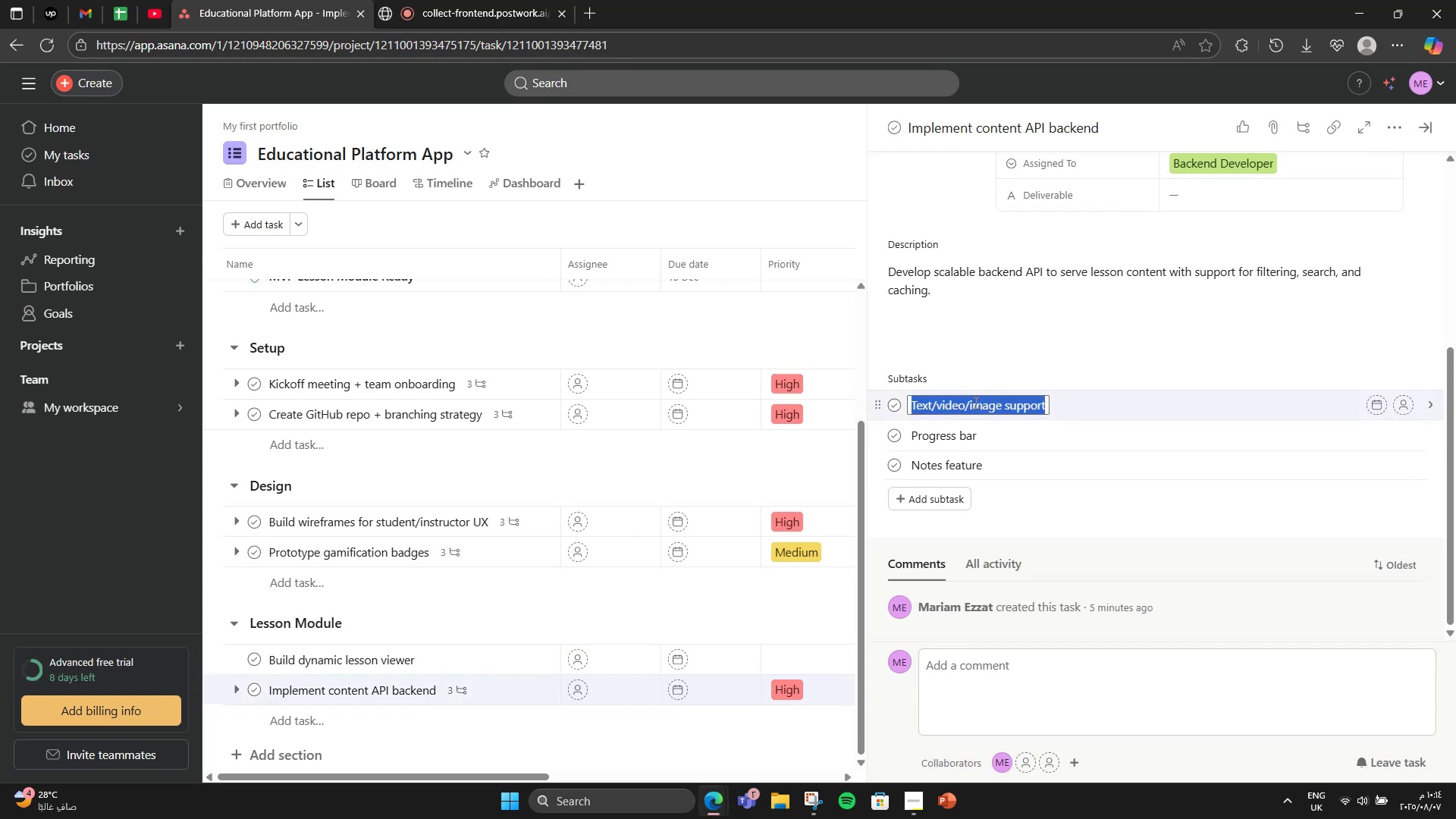 
triple_click([974, 403])
 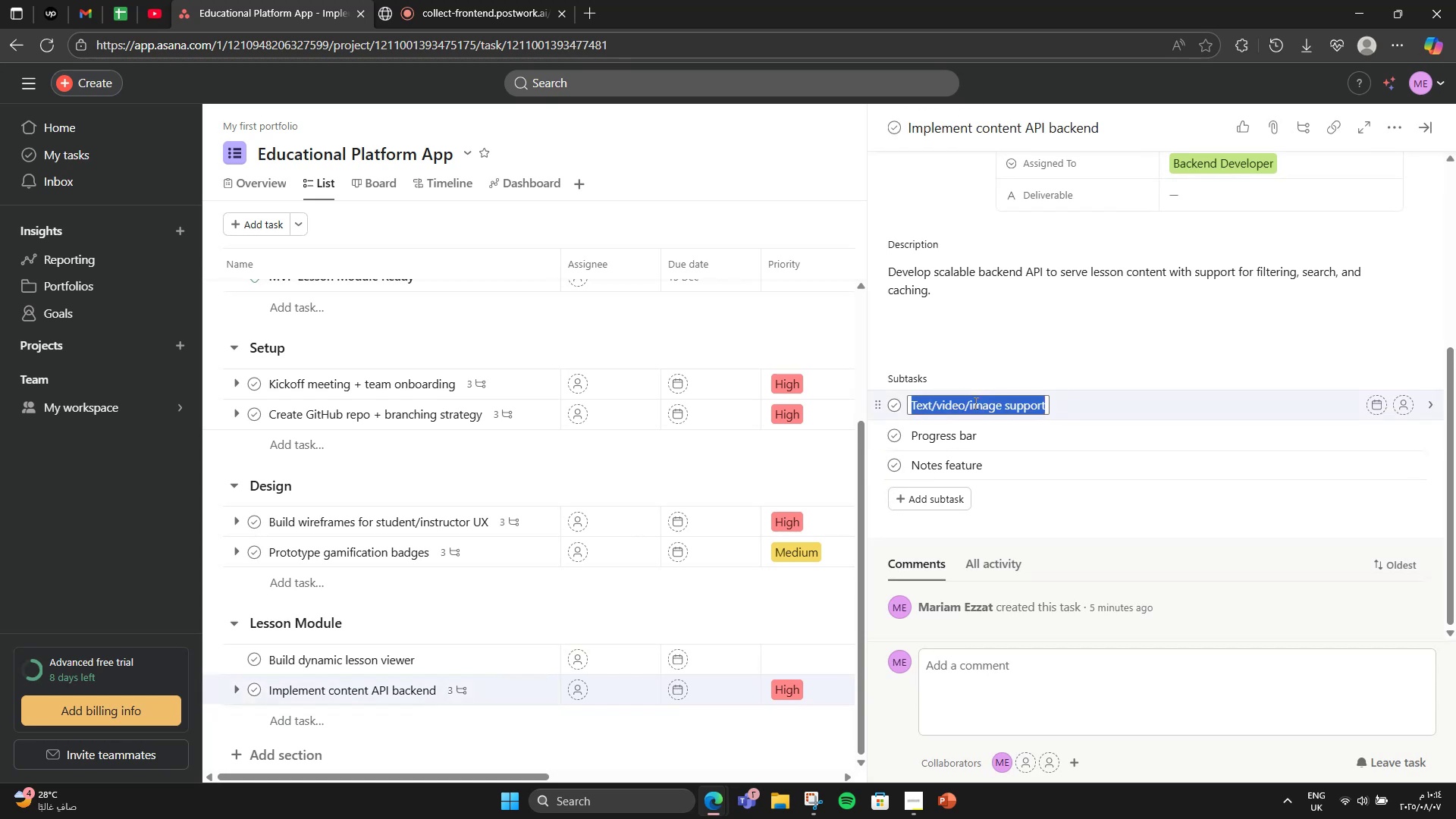 
key(Control+X)
 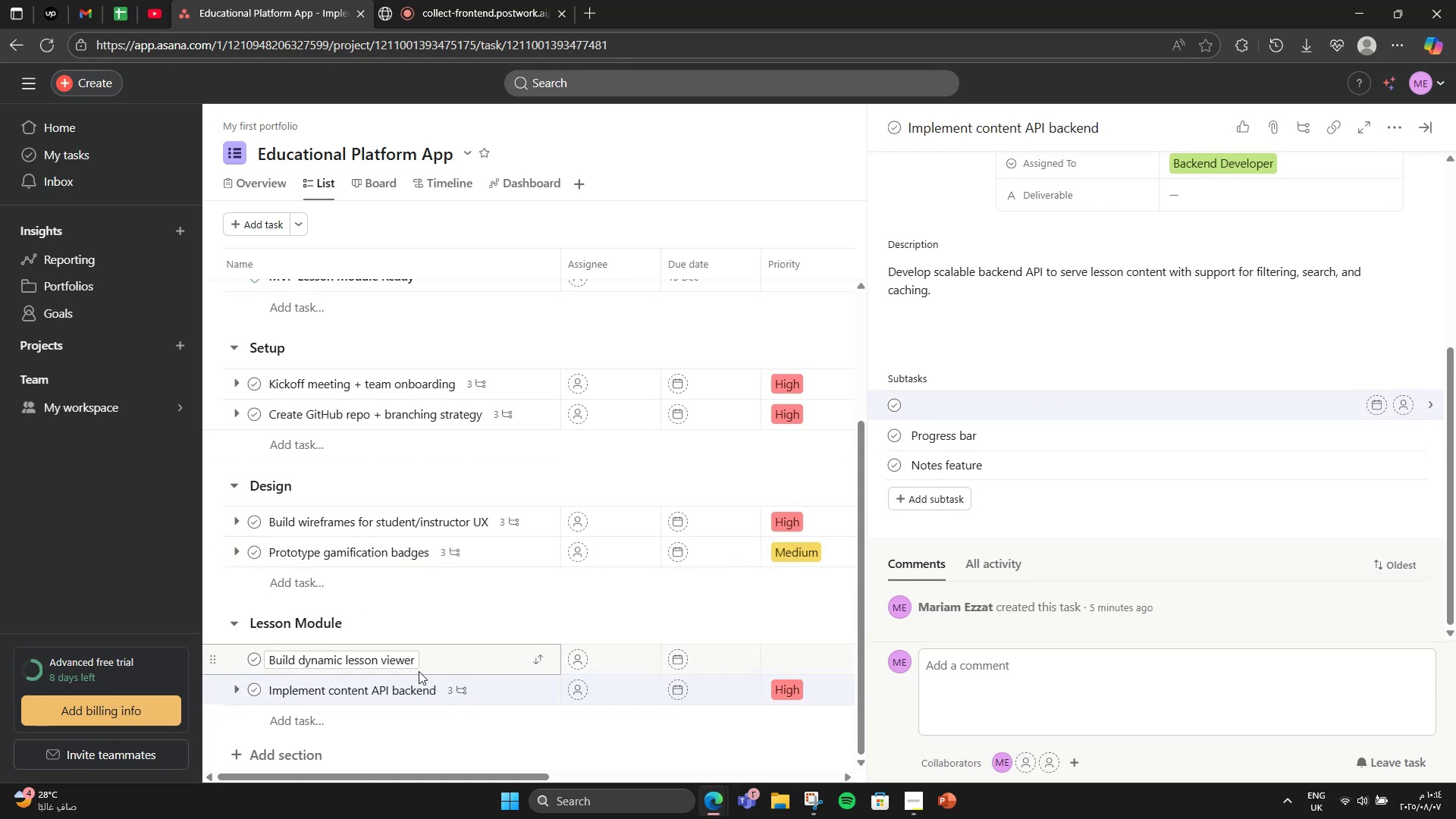 
left_click([447, 659])
 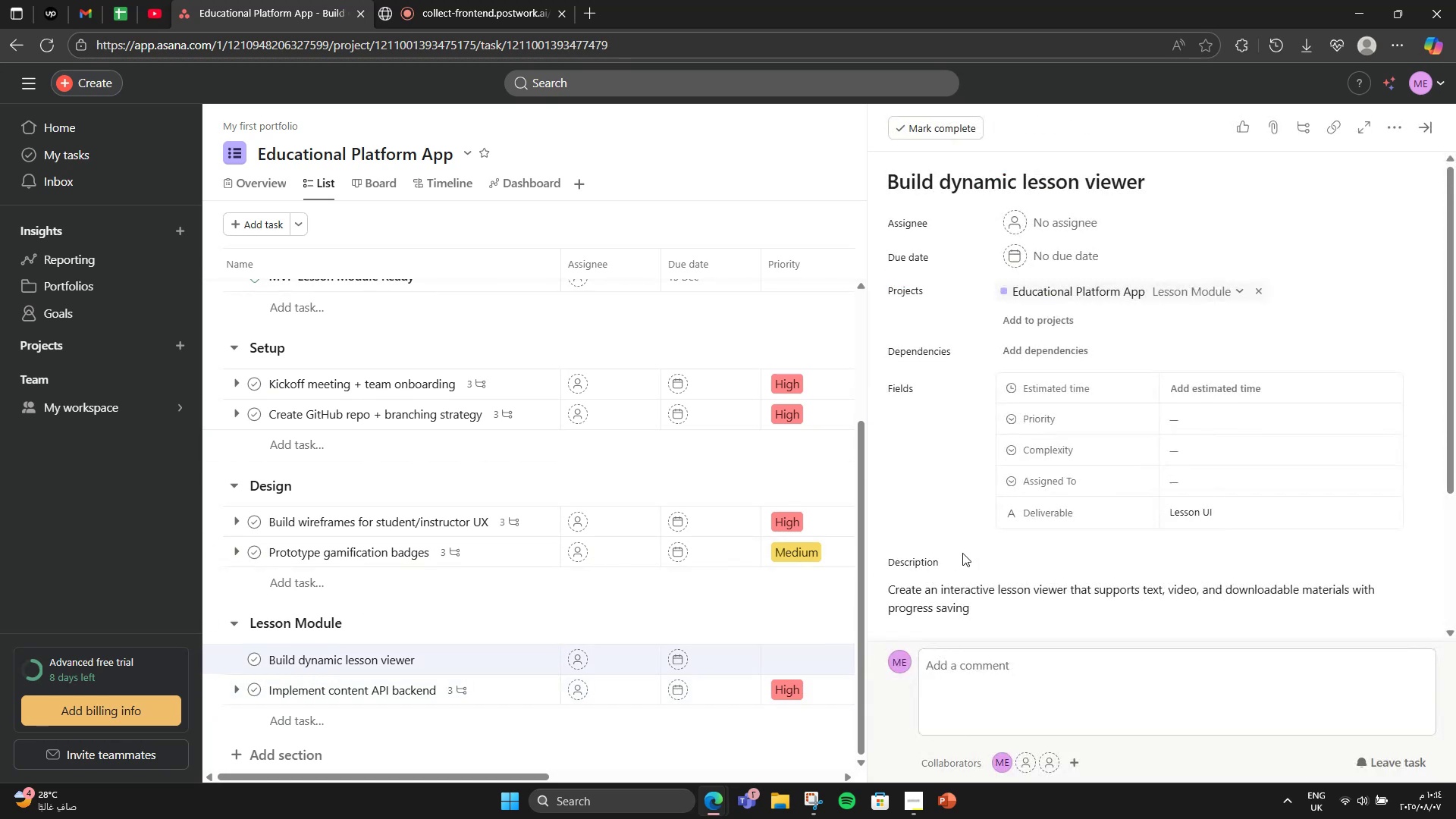 
scroll: coordinate [957, 616], scroll_direction: down, amount: 3.0
 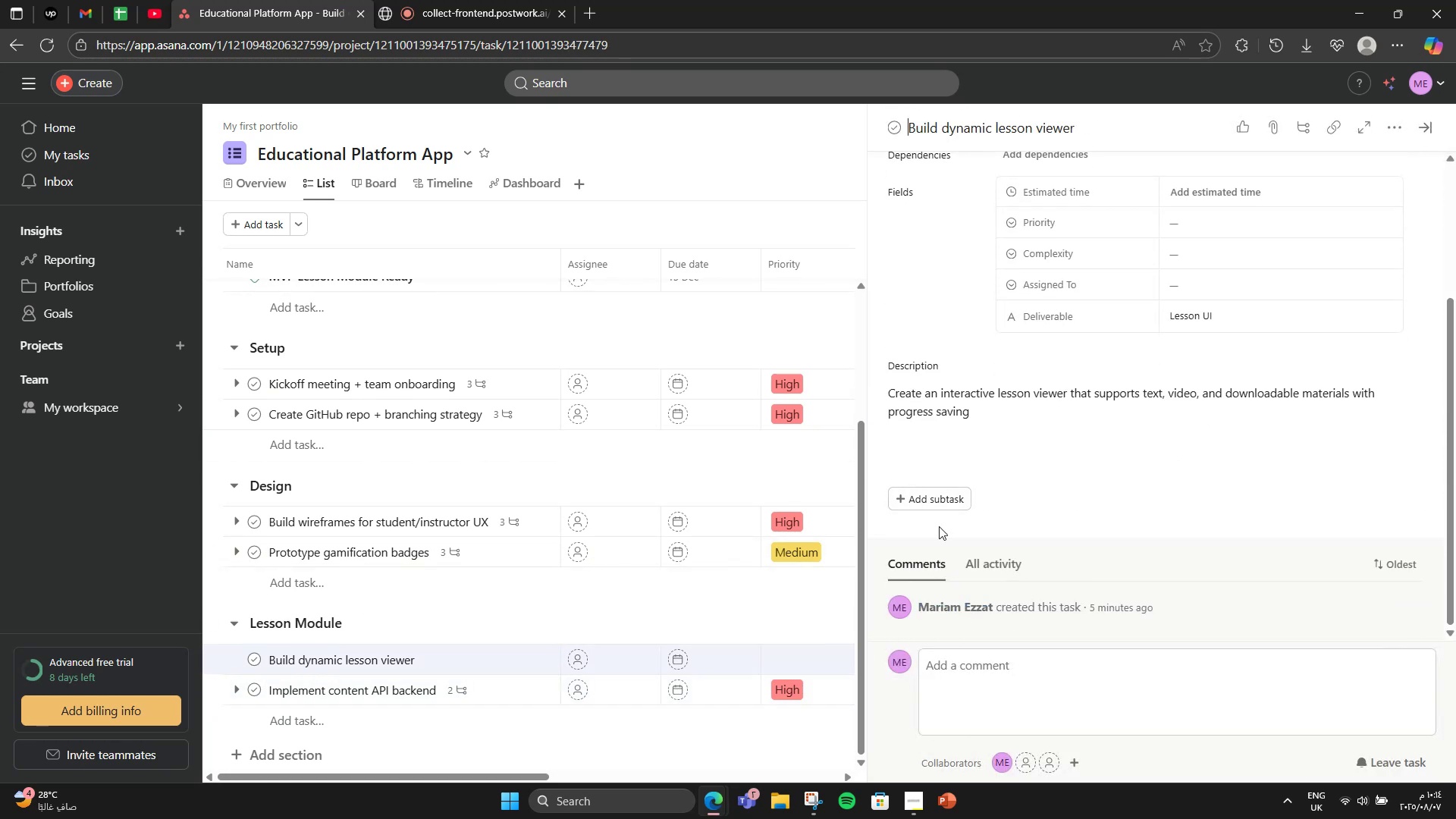 
left_click([932, 498])
 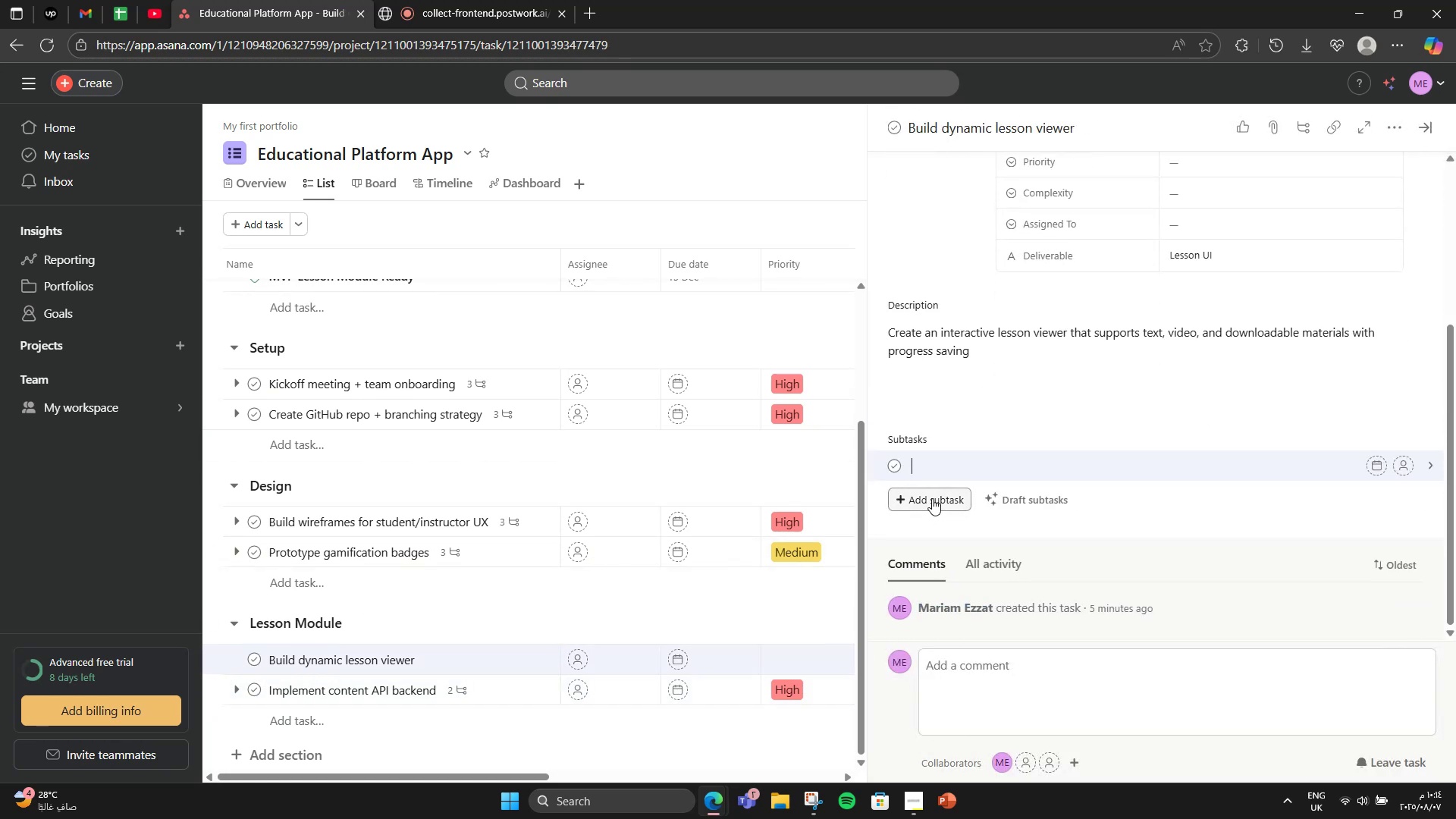 
key(Control+V)
 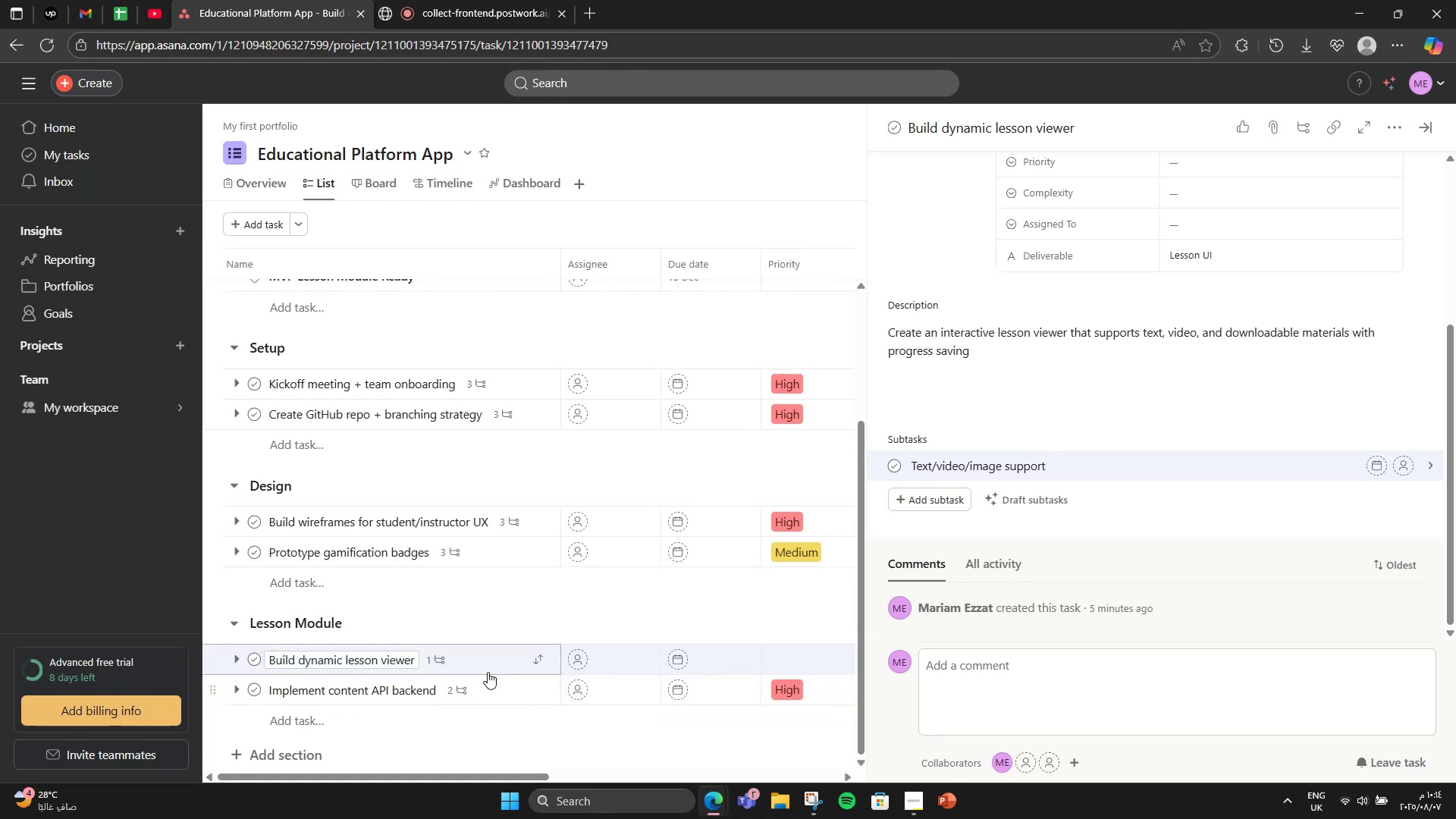 
left_click([482, 689])
 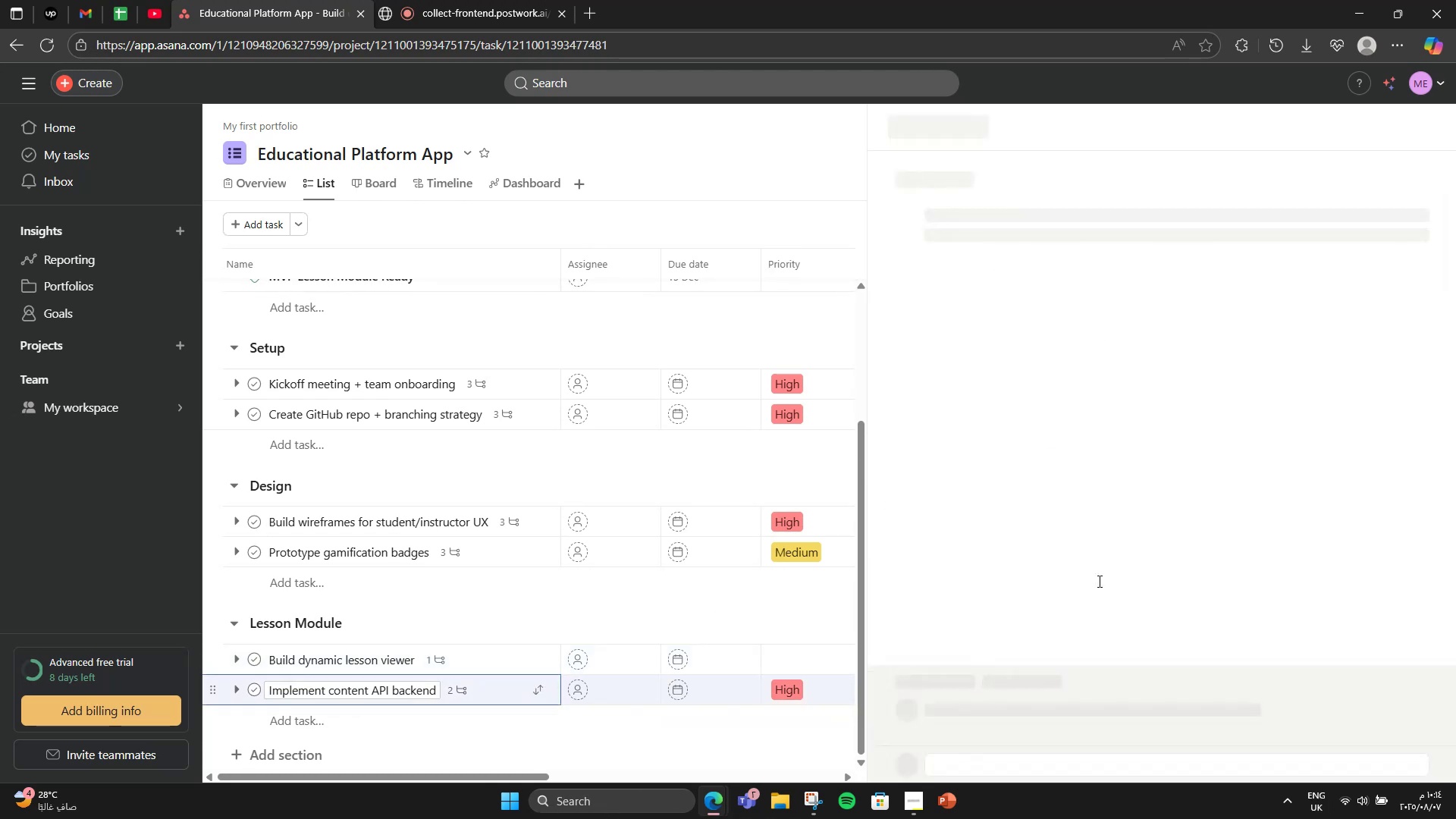 
scroll: coordinate [1163, 506], scroll_direction: down, amount: 2.0
 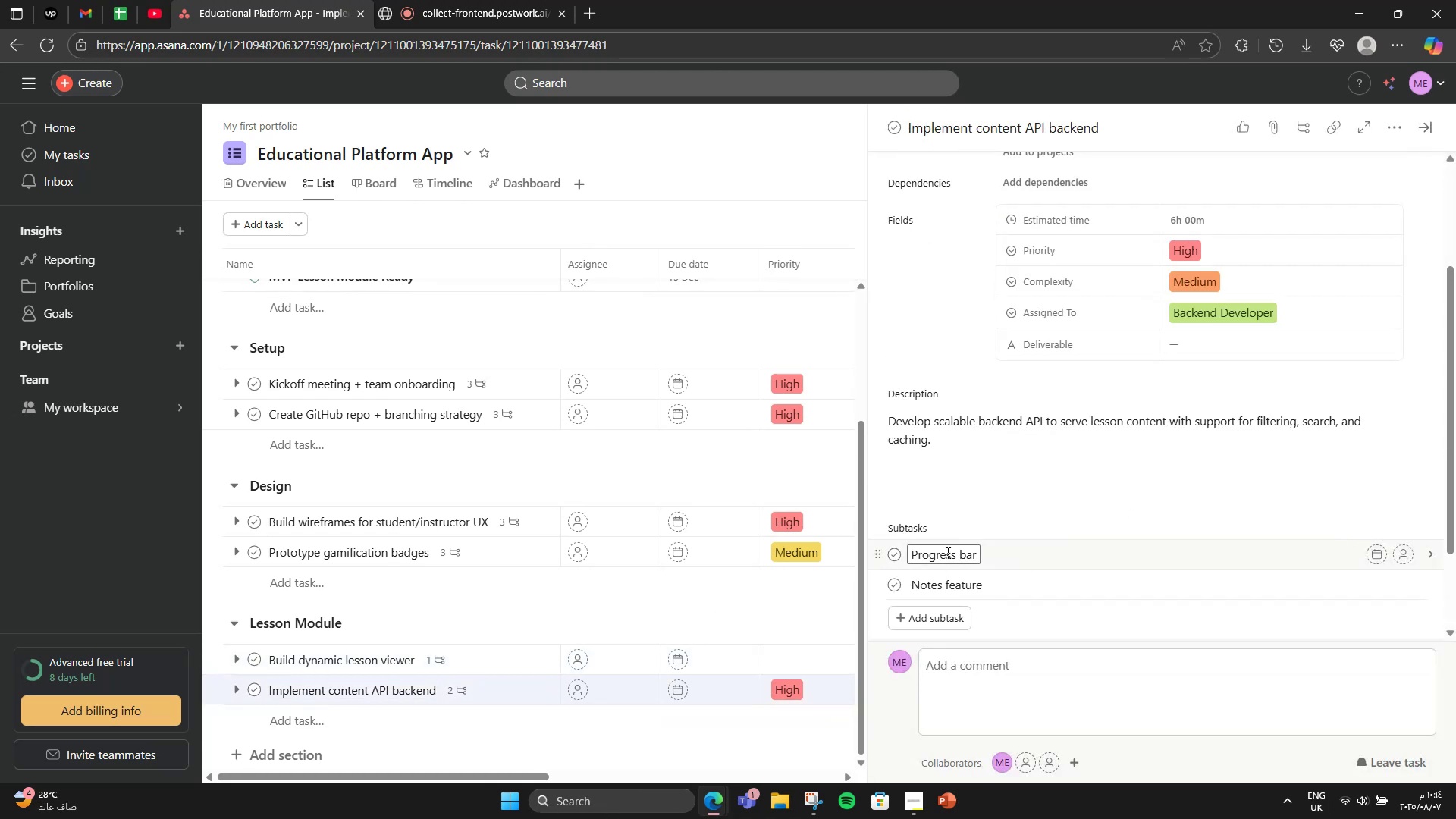 
double_click([946, 551])
 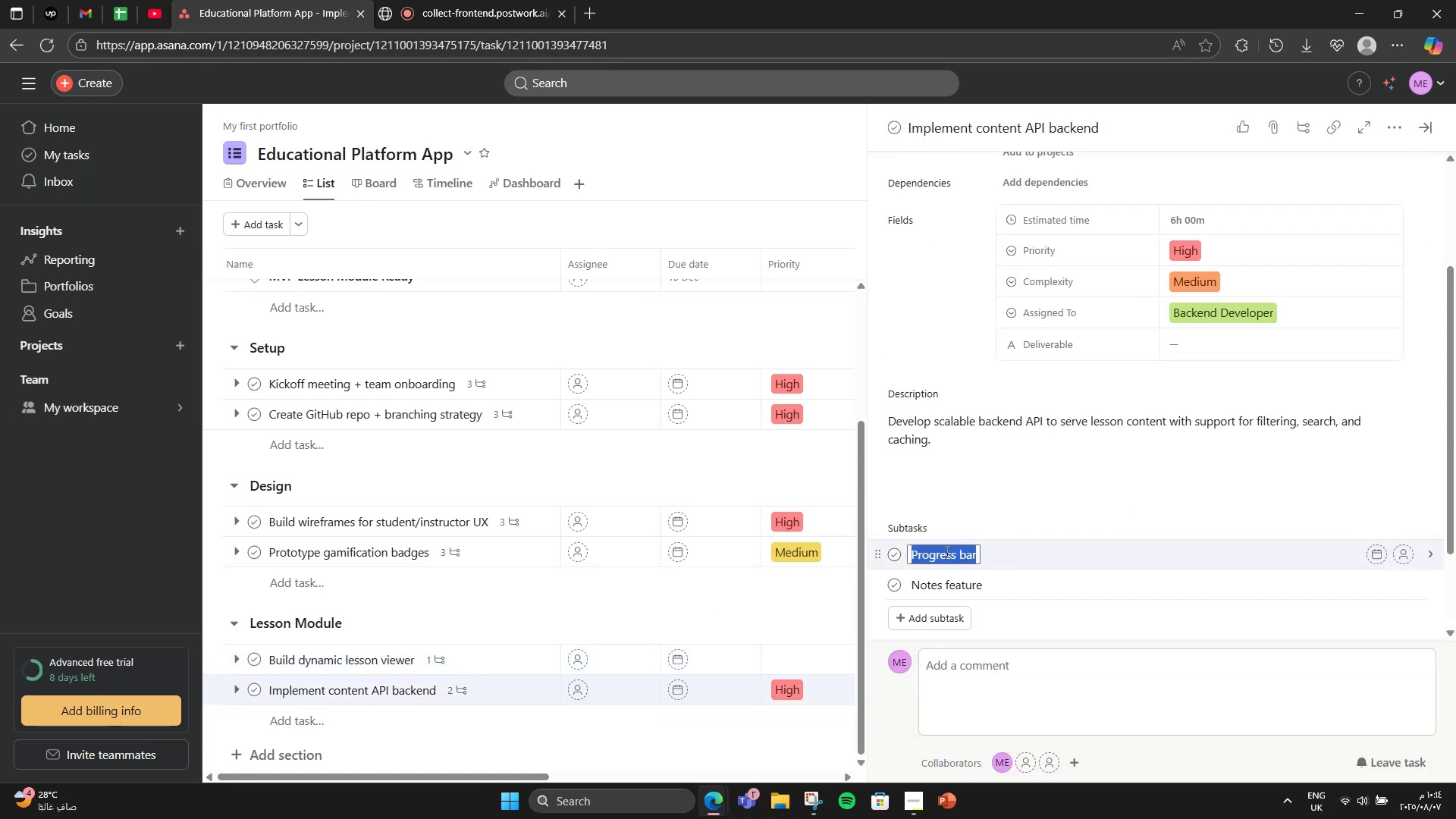 
triple_click([946, 551])
 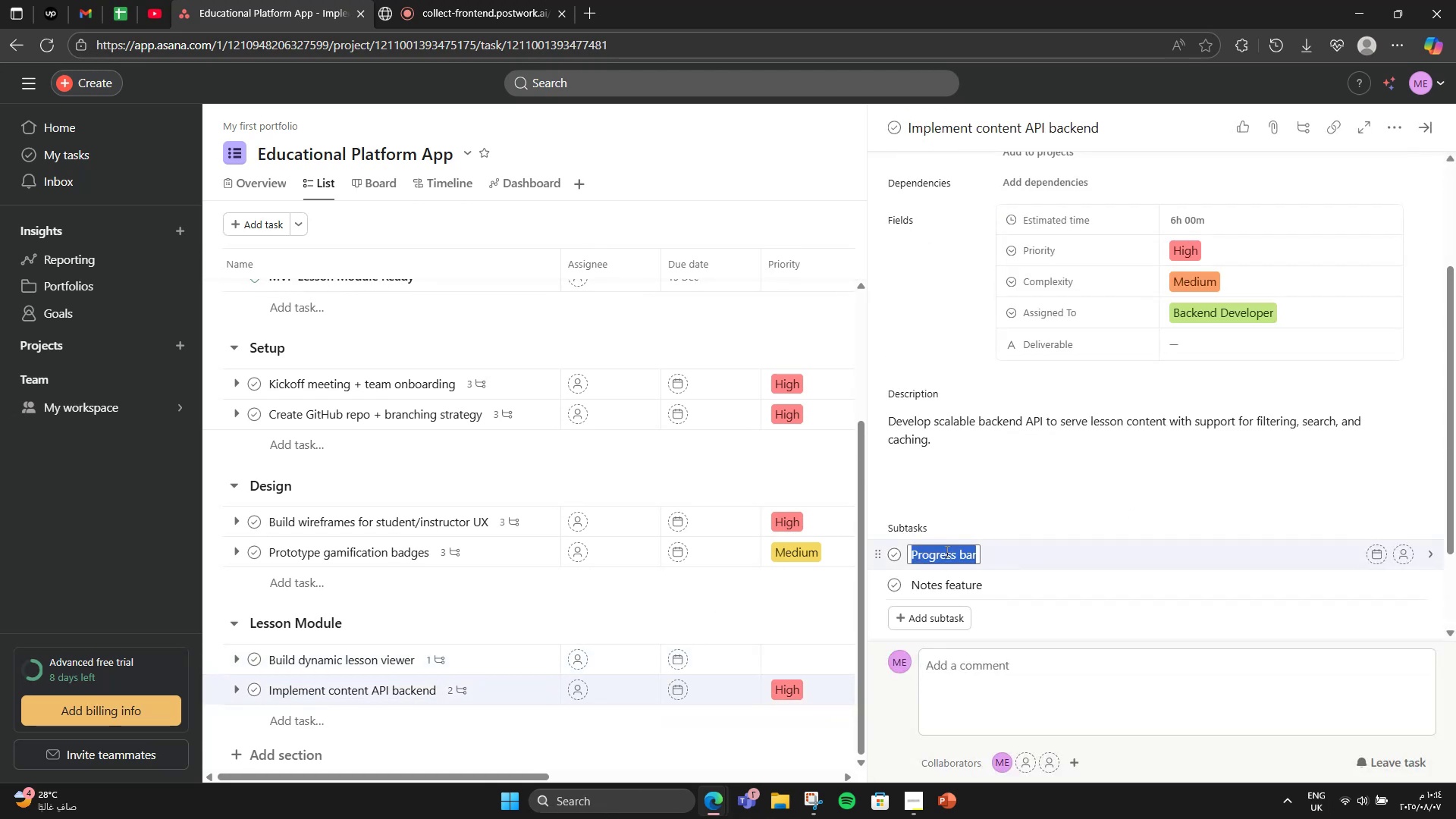 
key(Control+X)
 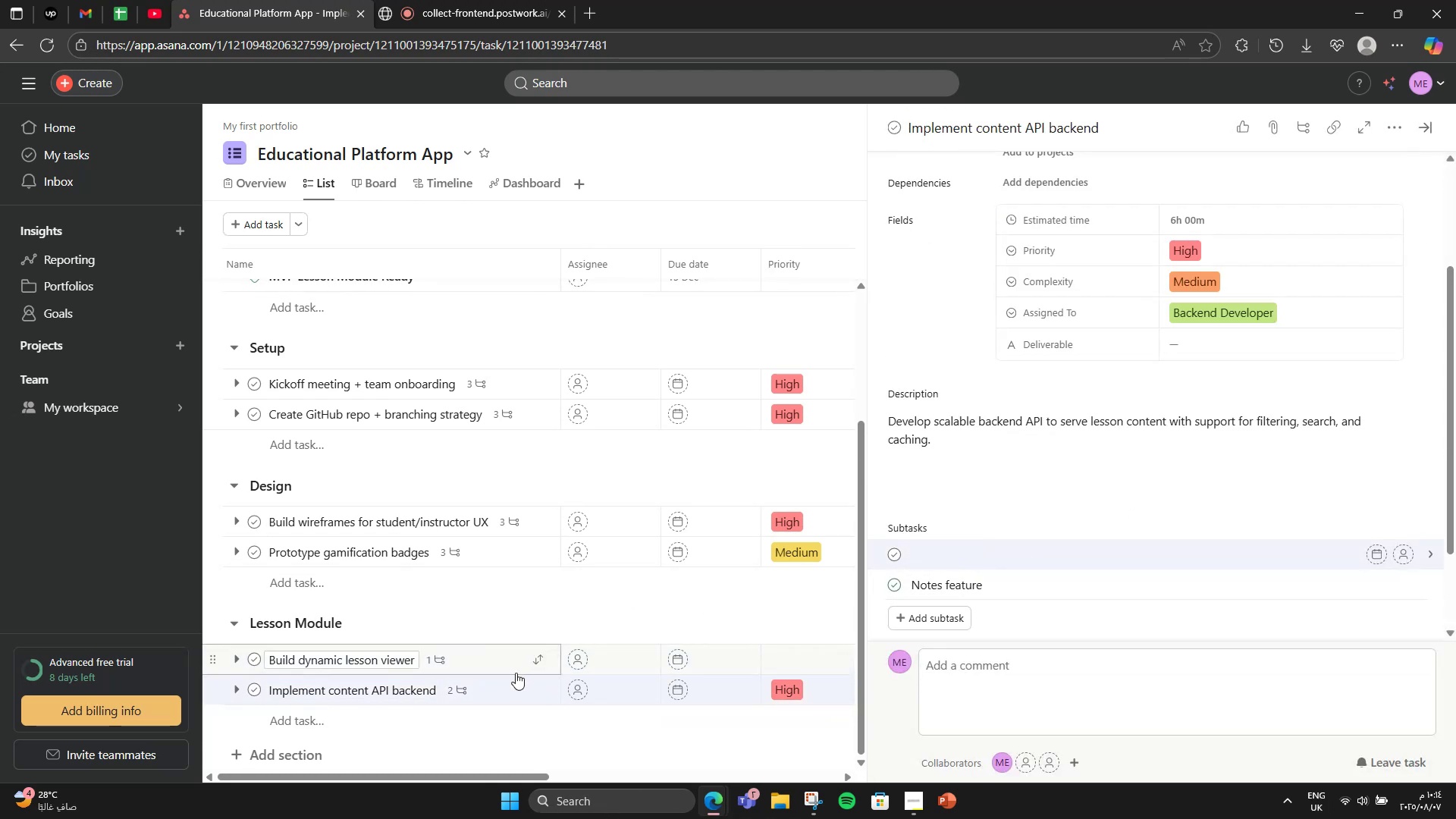 
left_click([499, 670])
 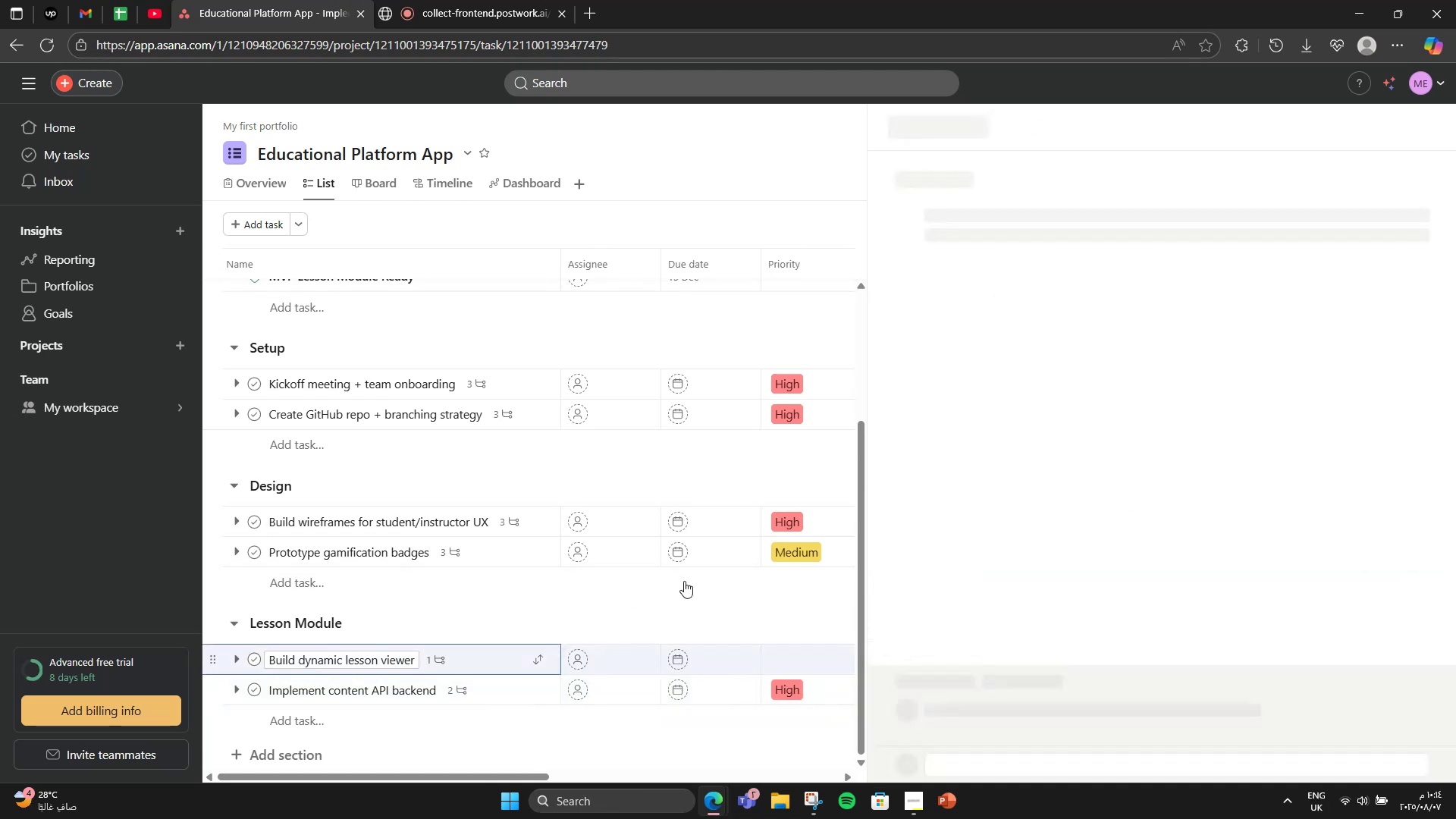 
scroll: coordinate [1095, 466], scroll_direction: down, amount: 4.0
 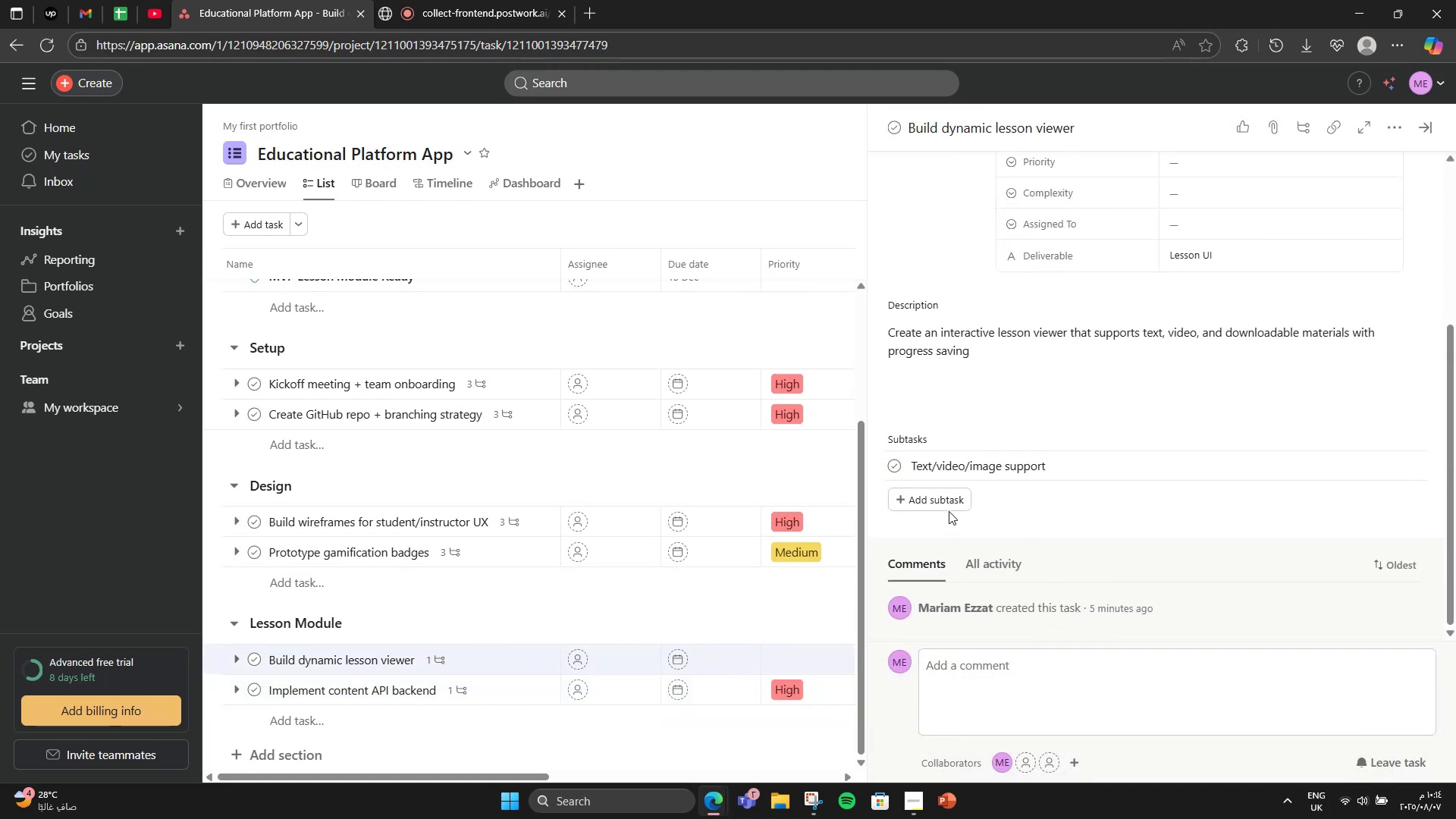 
left_click([949, 507])
 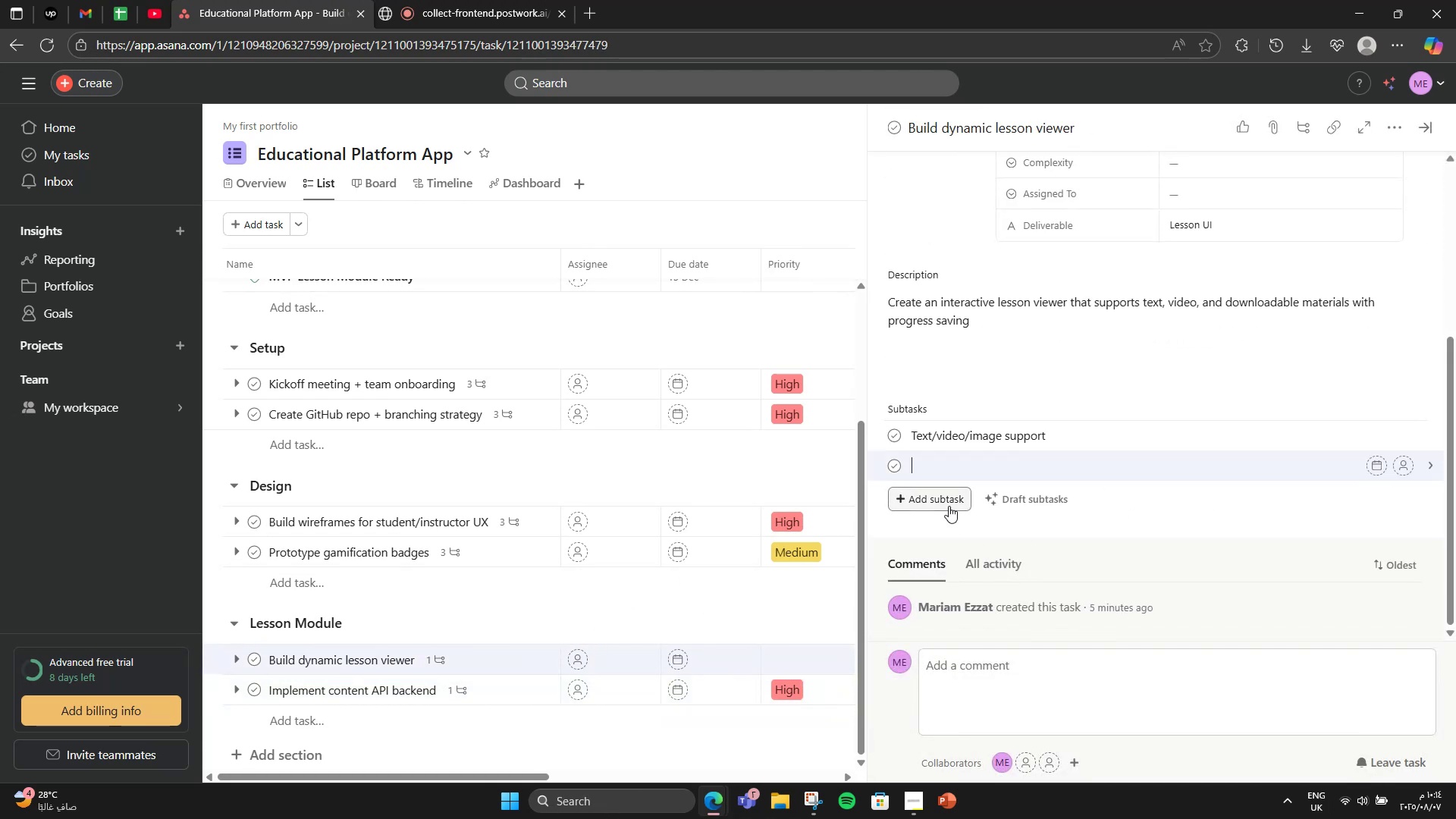 
key(Control+V)
 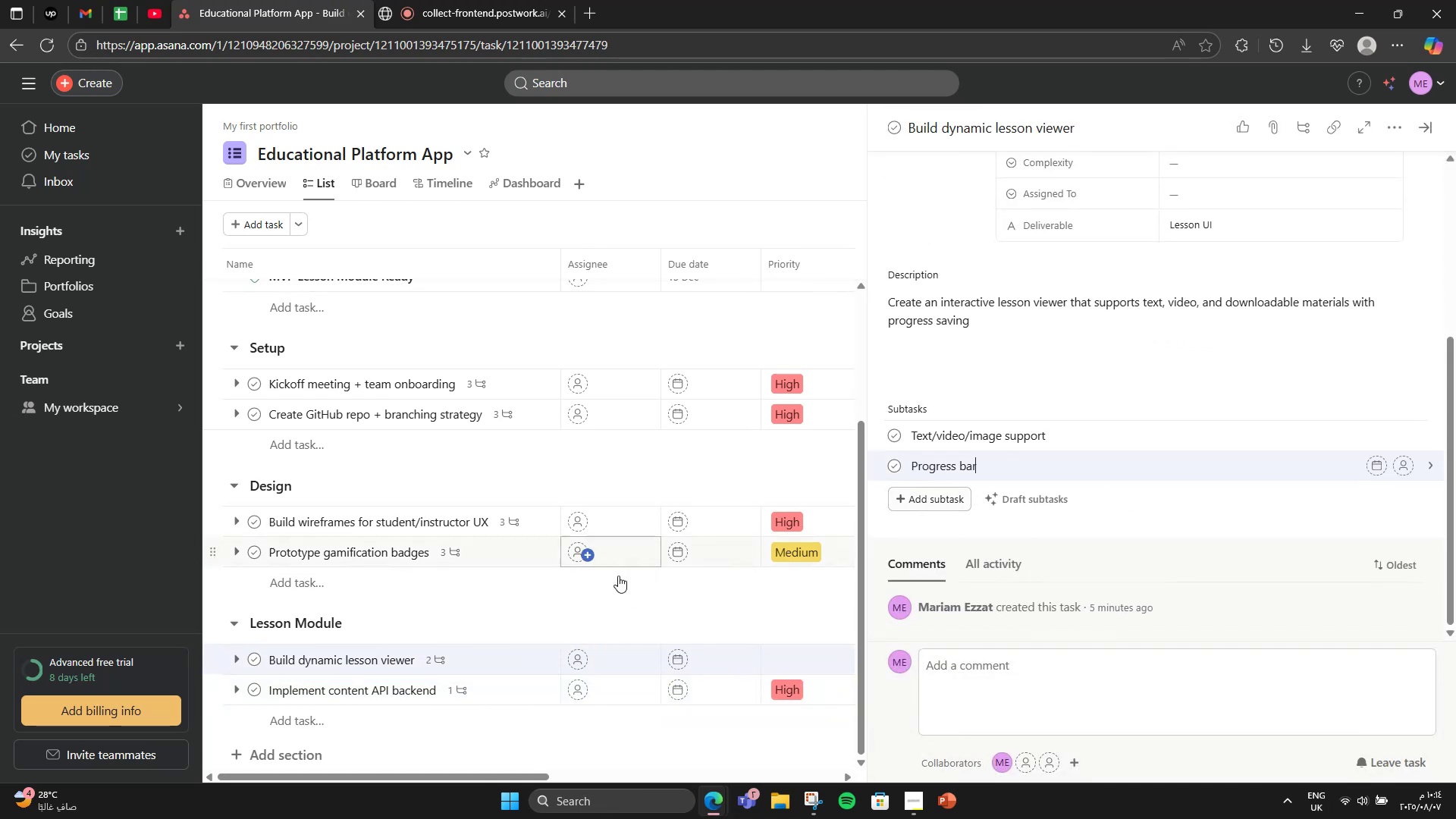 
scroll: coordinate [573, 588], scroll_direction: down, amount: 3.0
 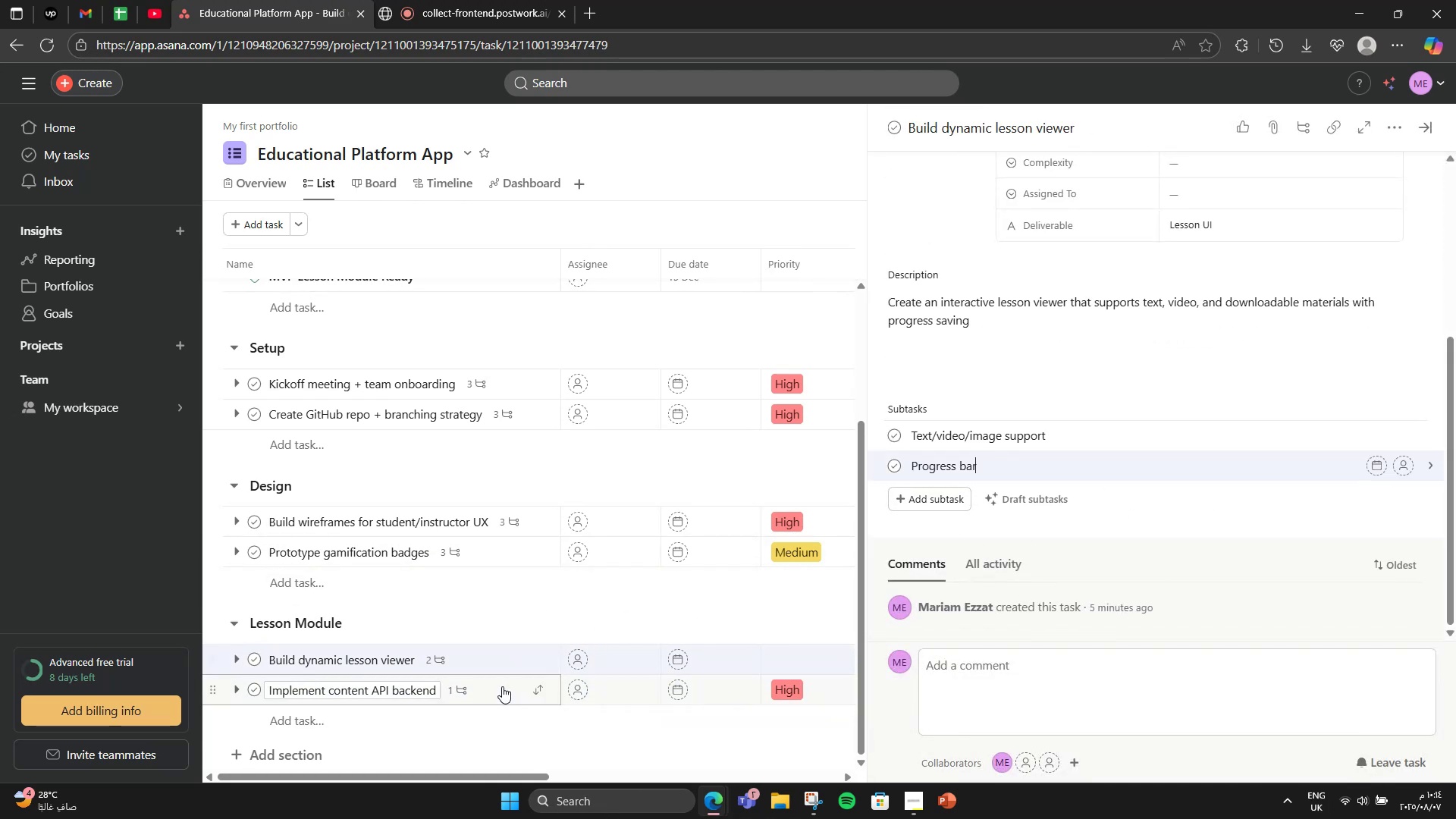 
left_click([502, 687])
 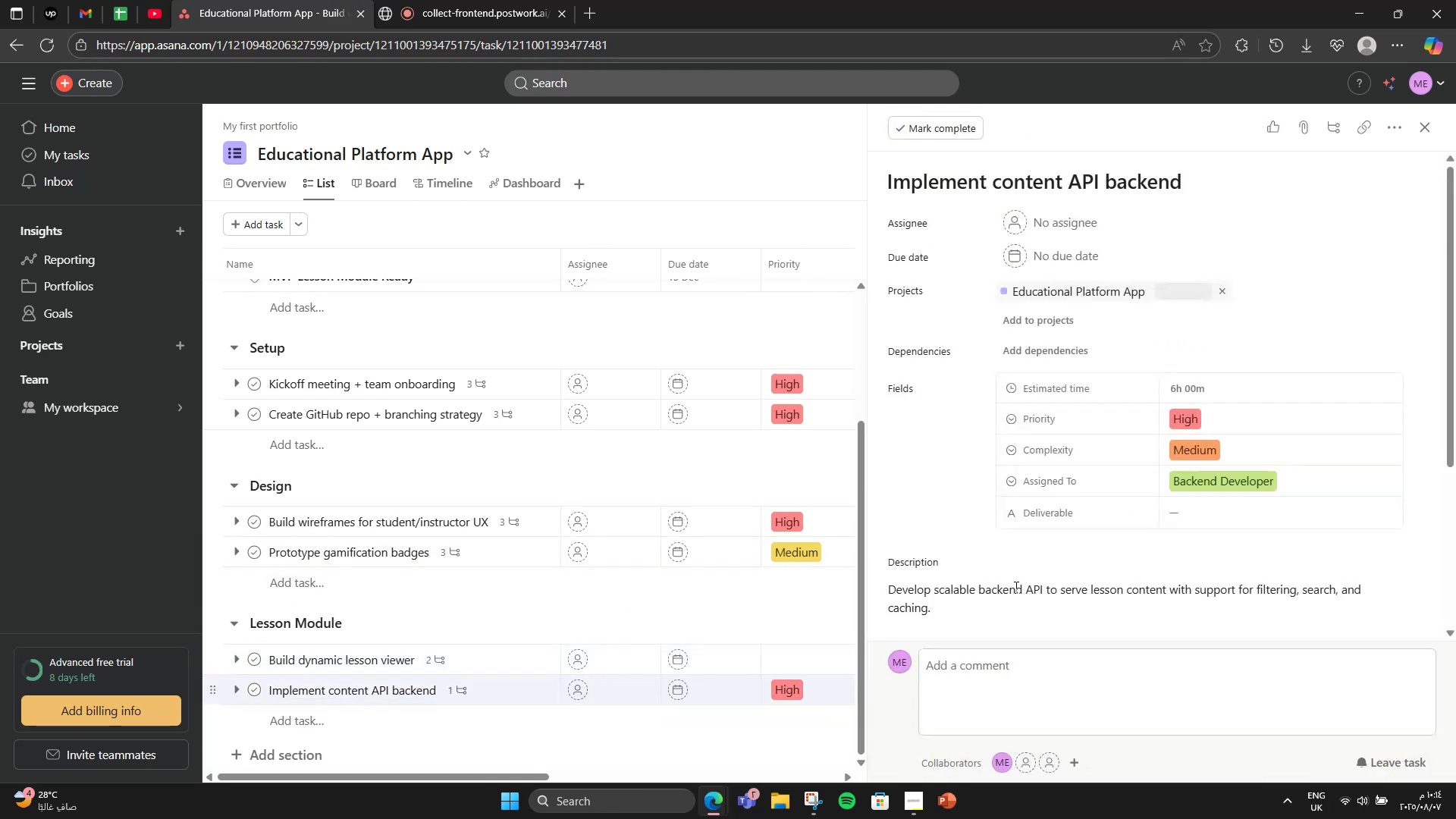 
scroll: coordinate [1159, 431], scroll_direction: down, amount: 3.0
 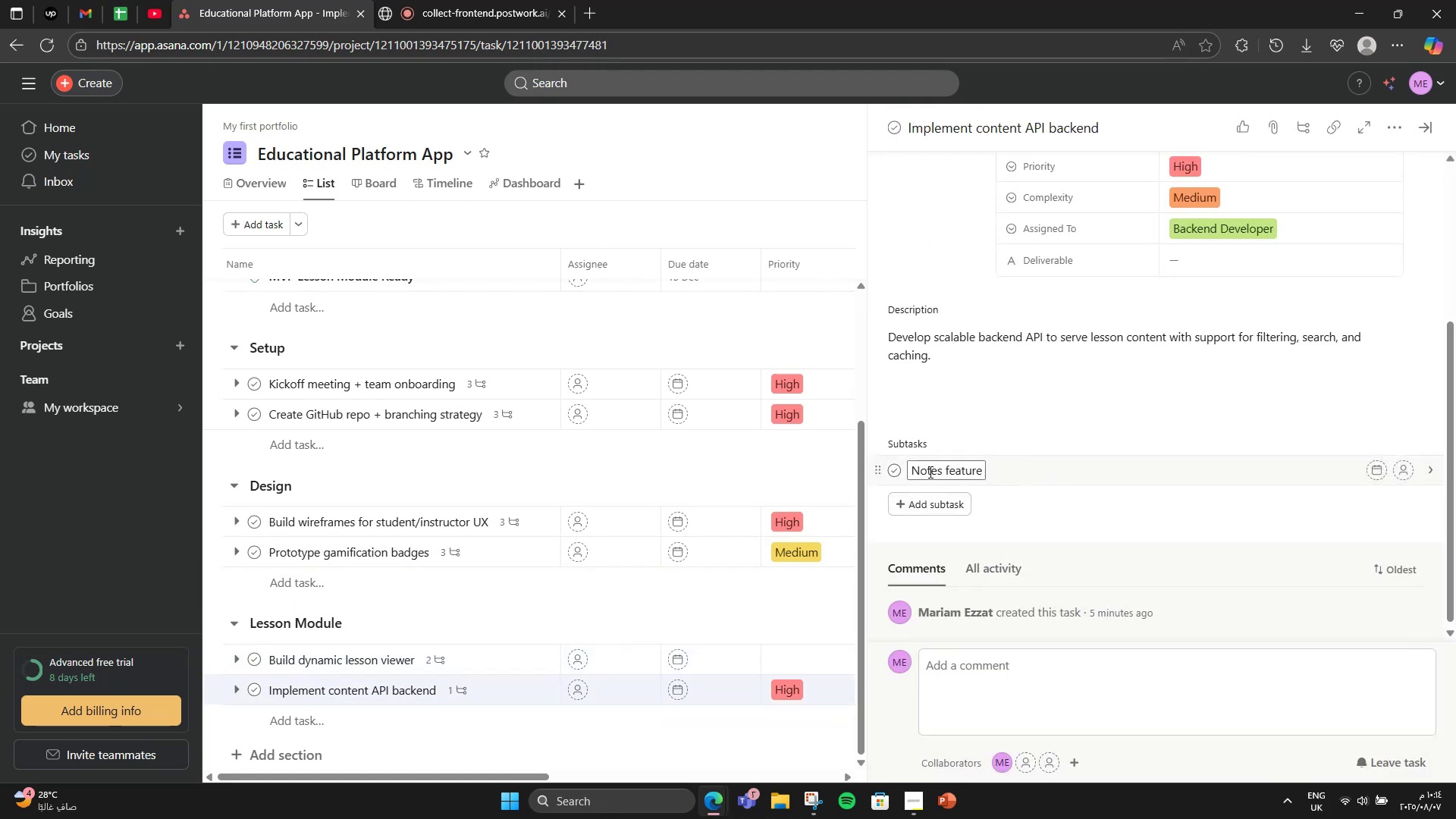 
double_click([928, 470])
 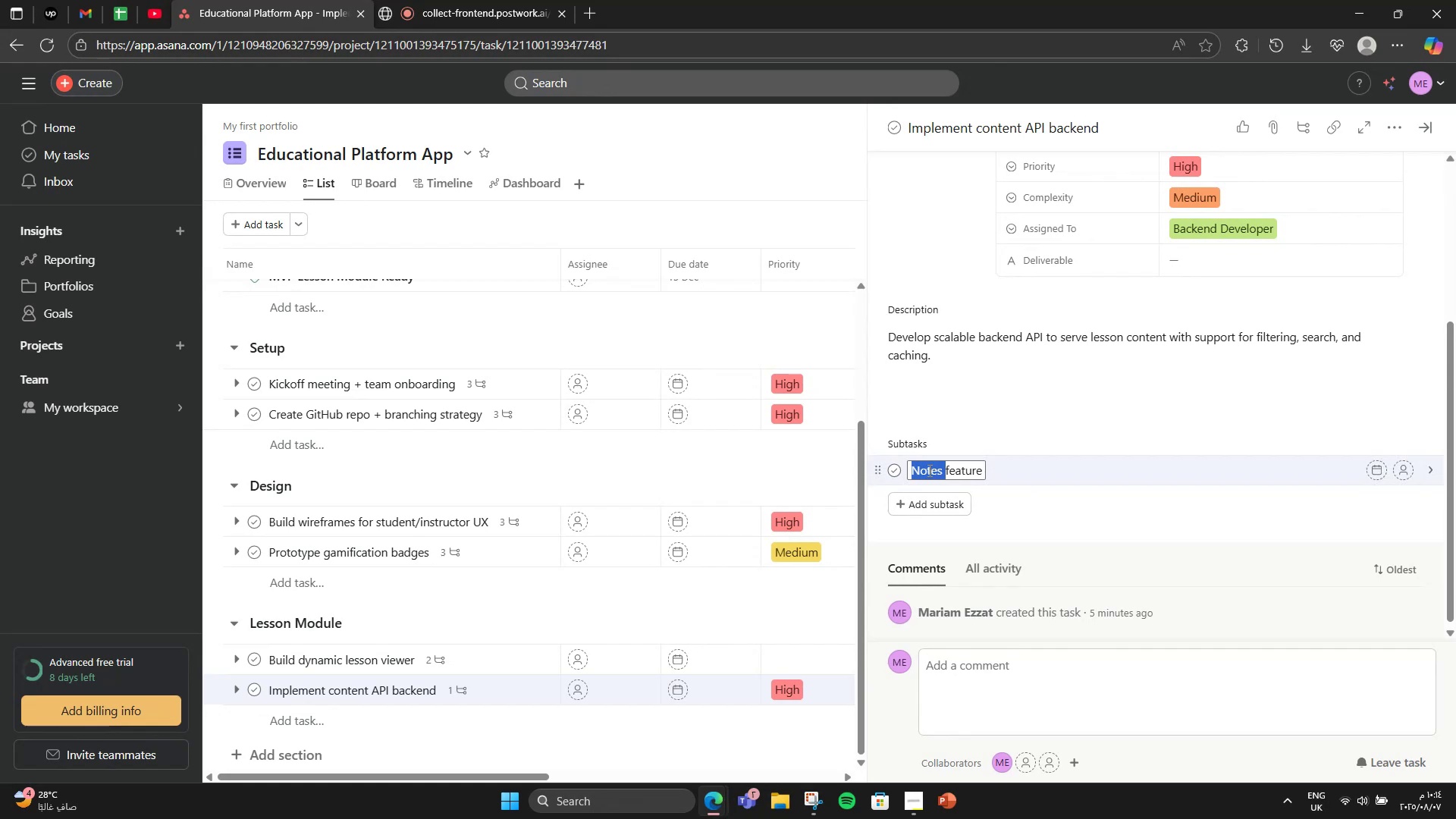 
triple_click([928, 470])
 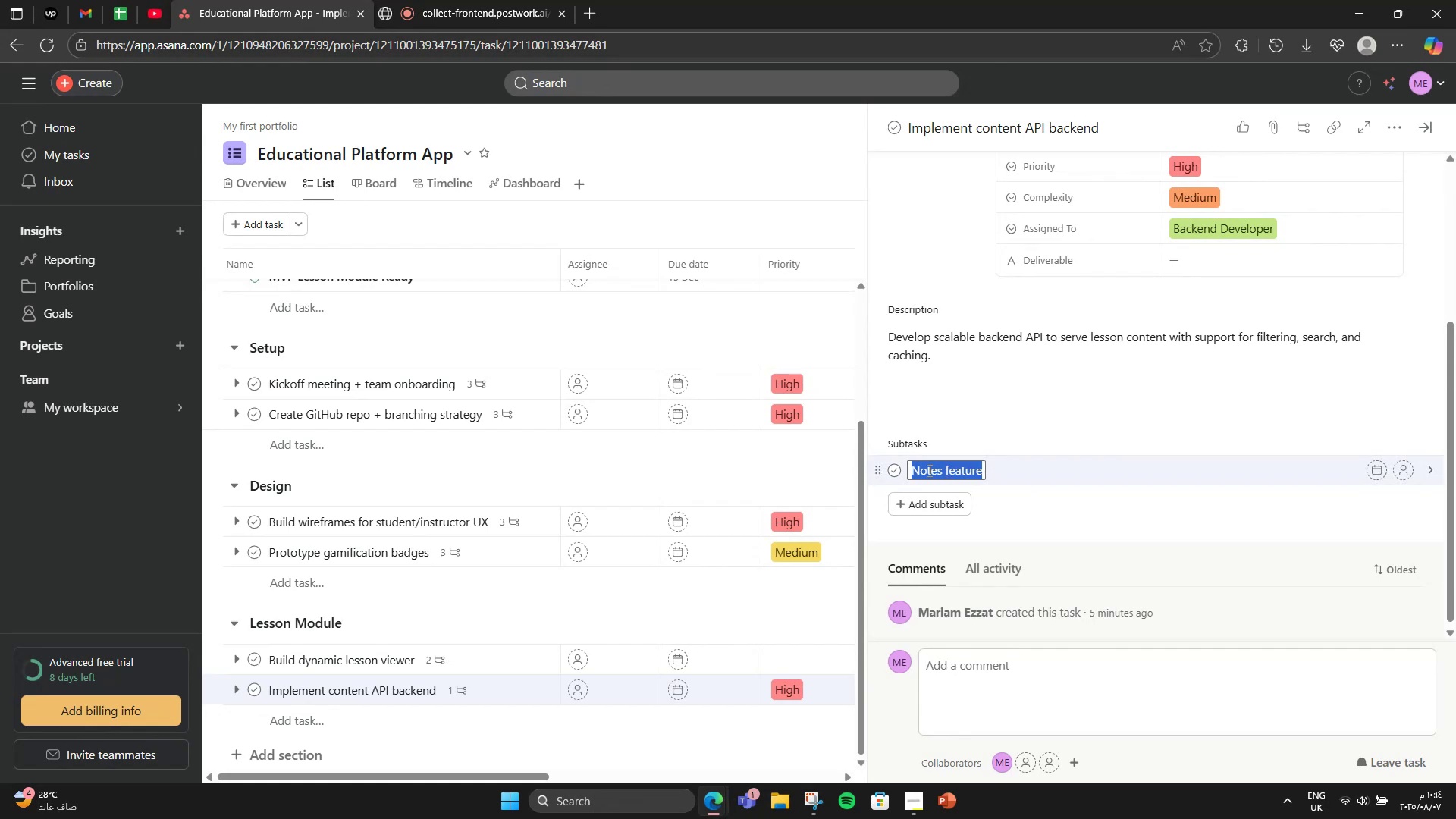 
hold_key(key=ControlLeft, duration=1.17)
 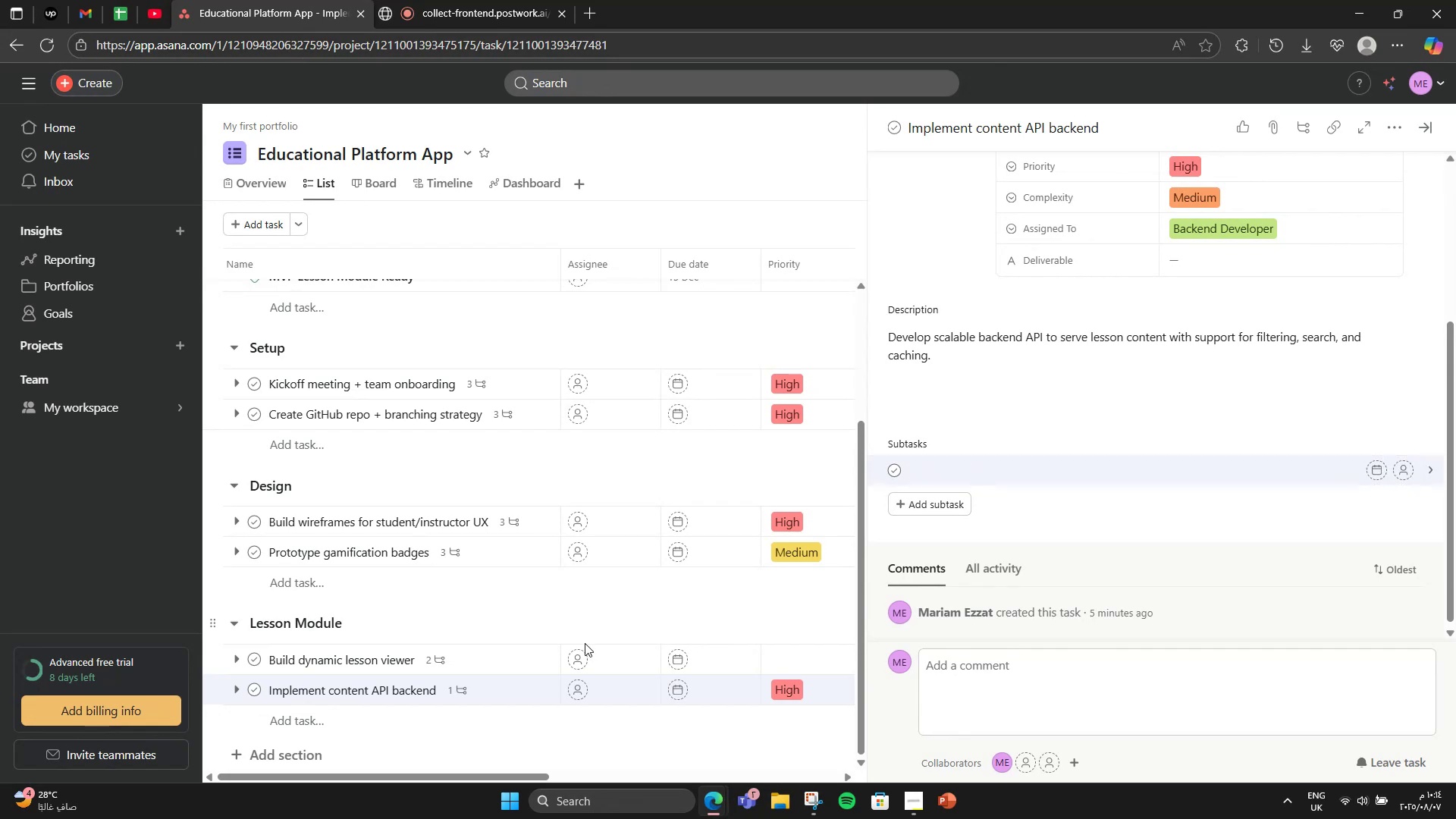 
key(X)
 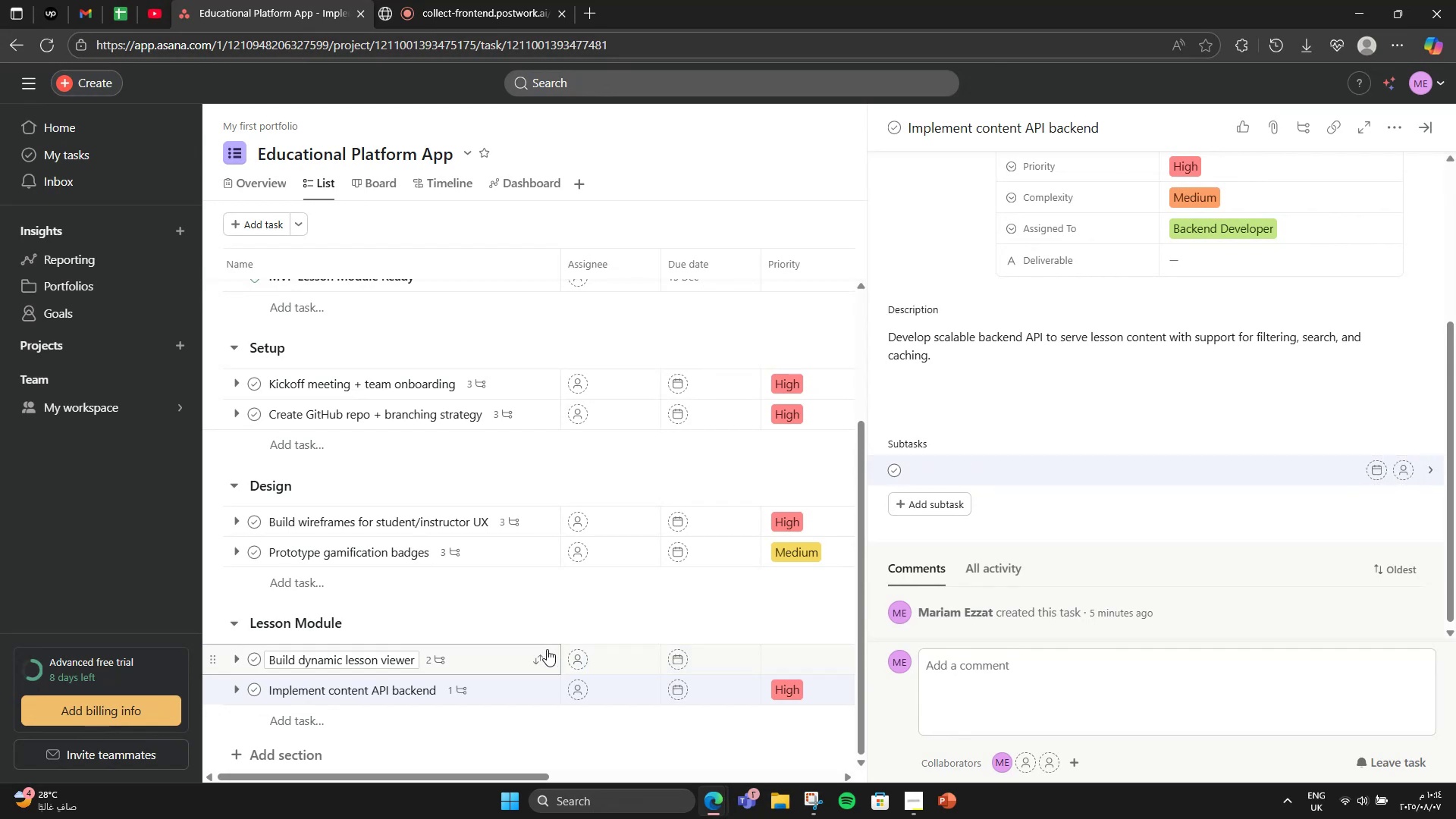 
left_click([506, 653])
 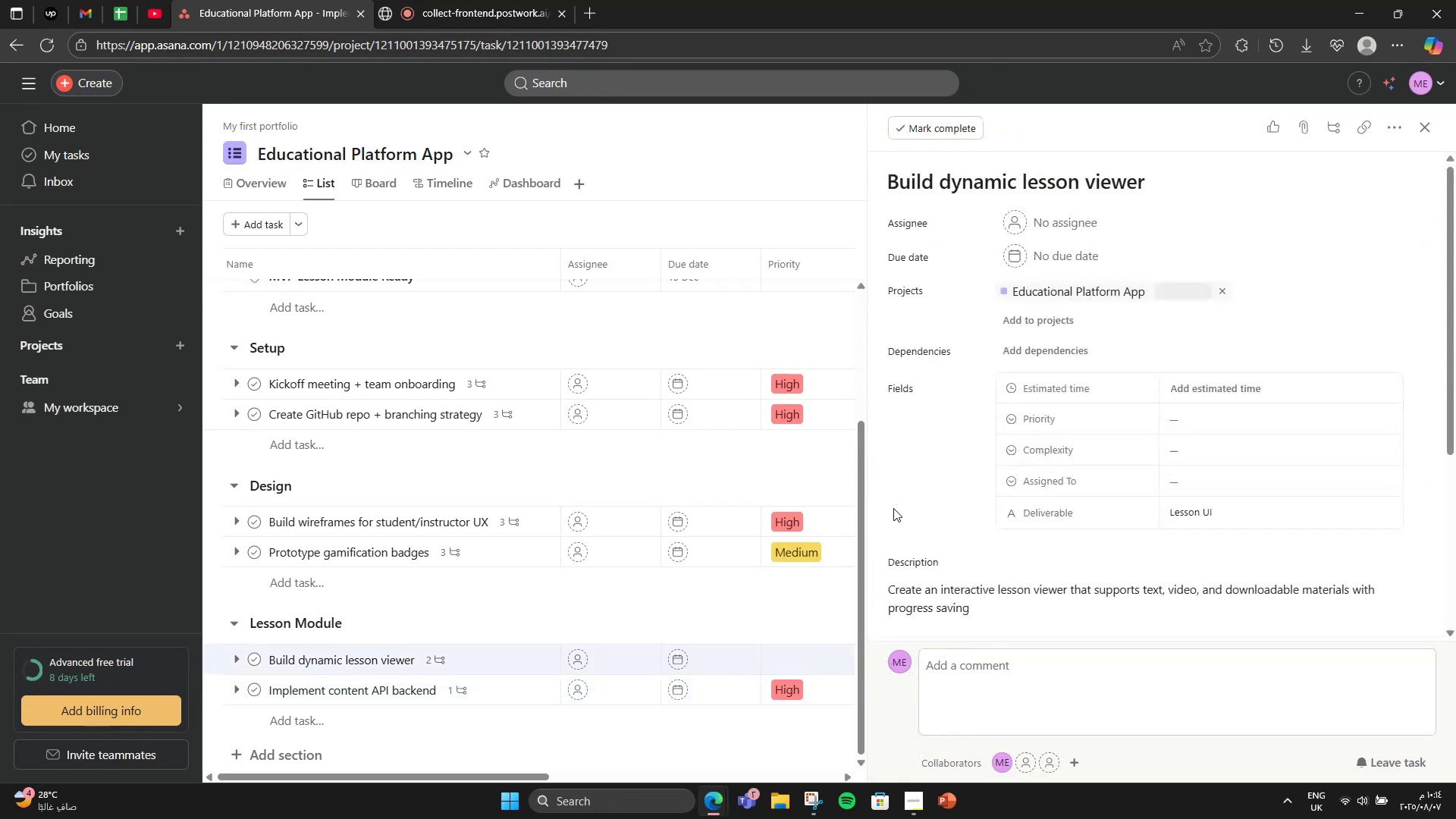 
scroll: coordinate [940, 557], scroll_direction: down, amount: 3.0
 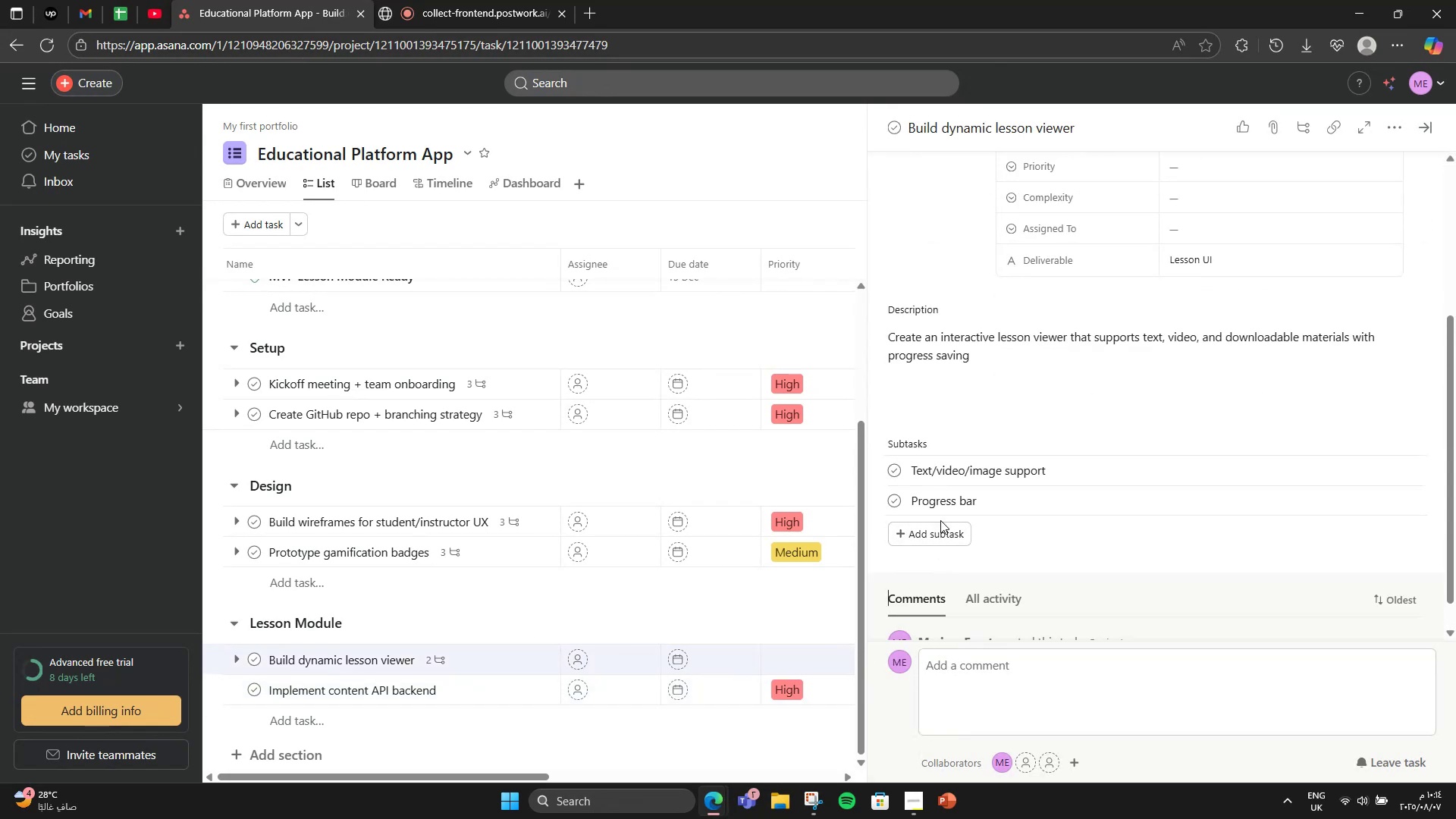 
double_click([937, 527])
 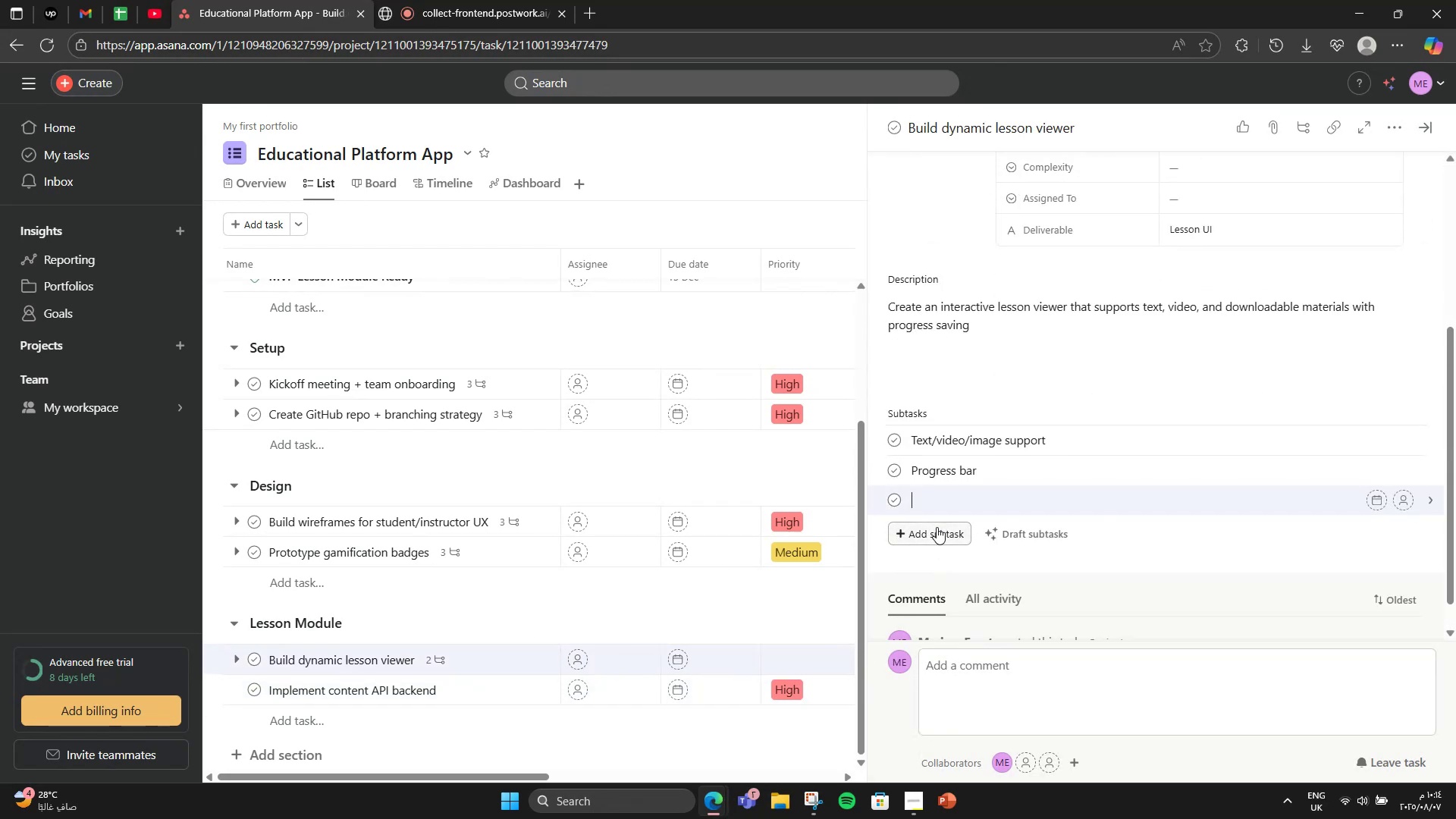 
key(Control+V)
 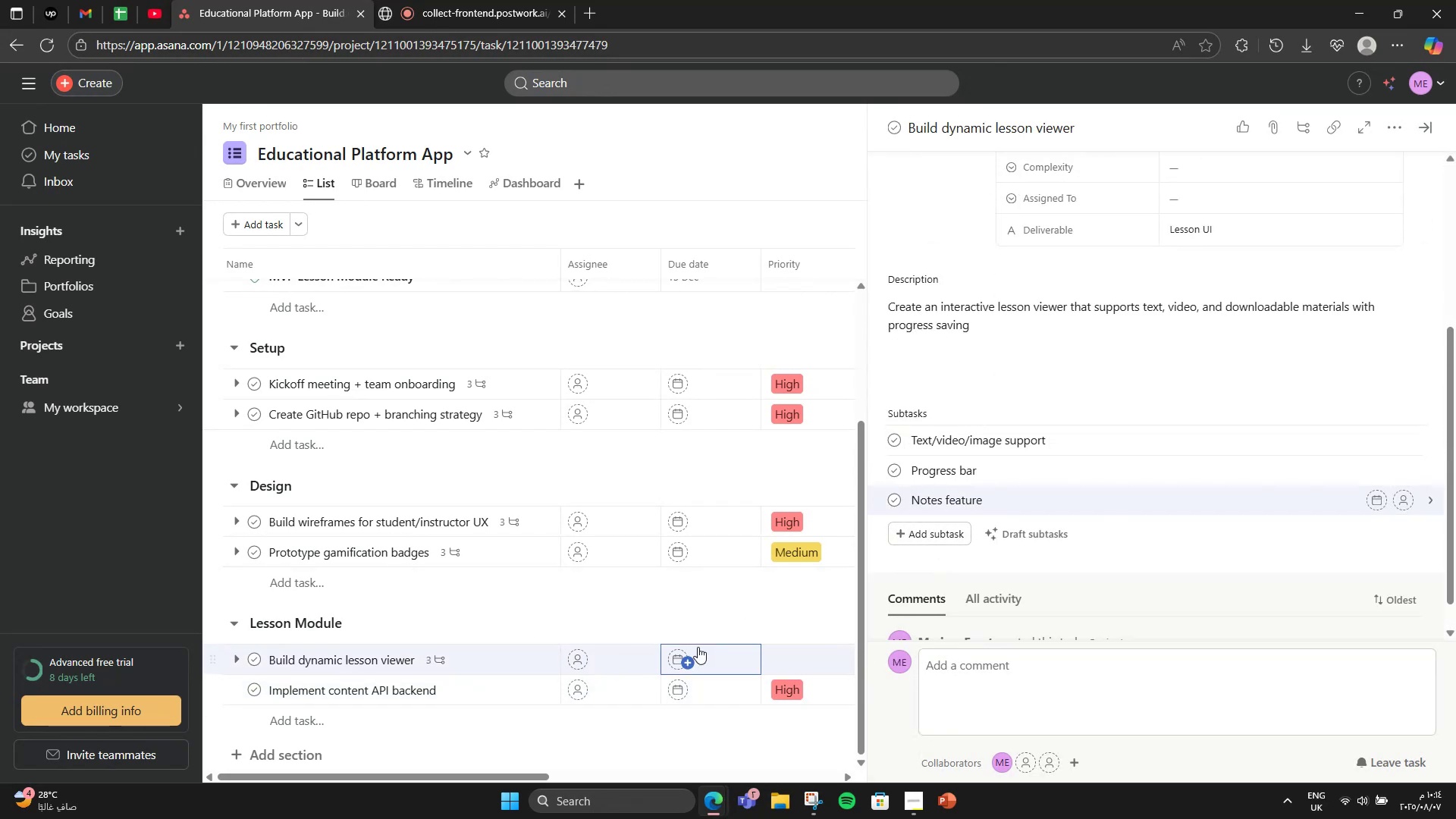 
left_click([507, 679])
 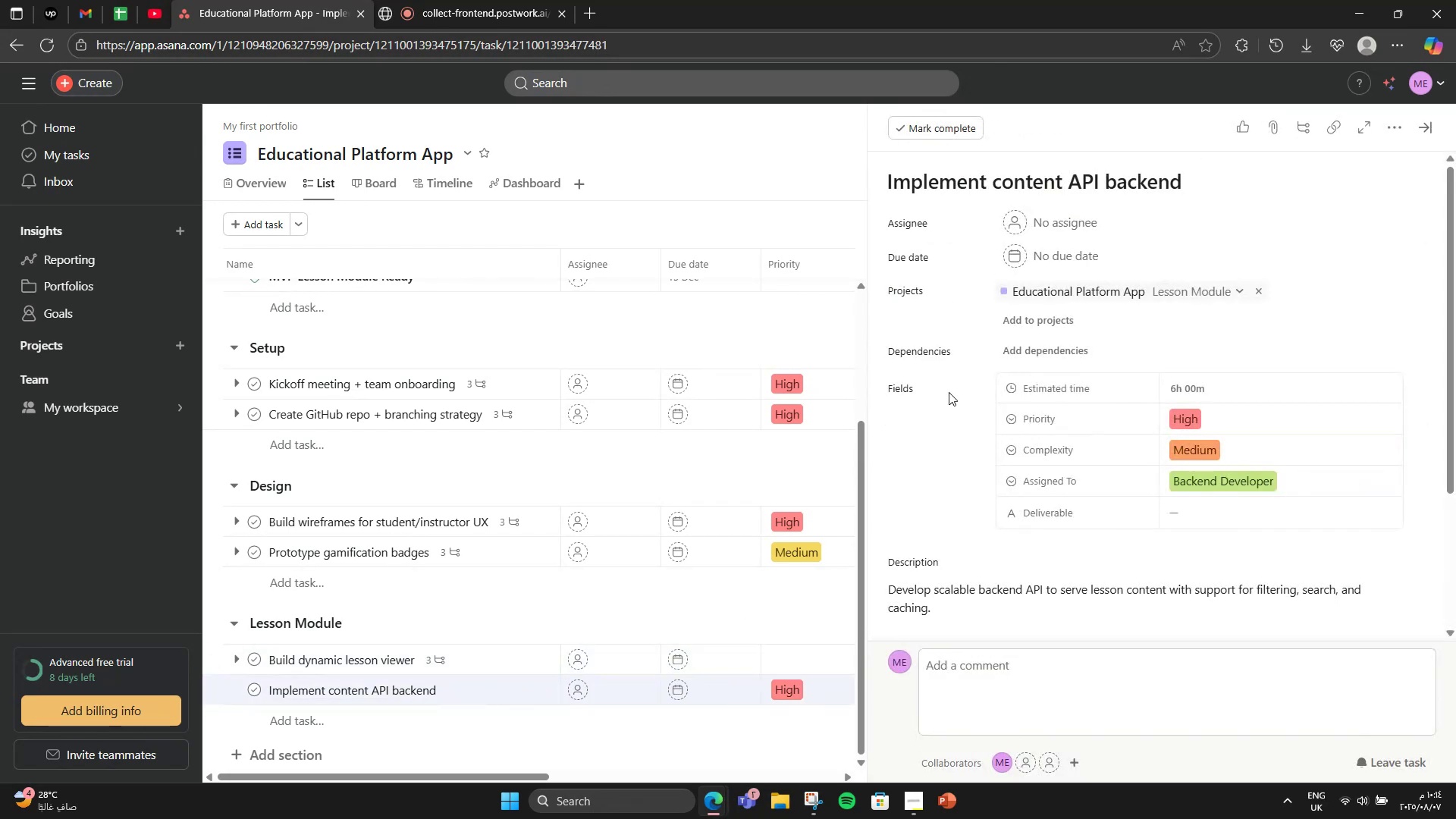 
scroll: coordinate [1109, 552], scroll_direction: down, amount: 3.0
 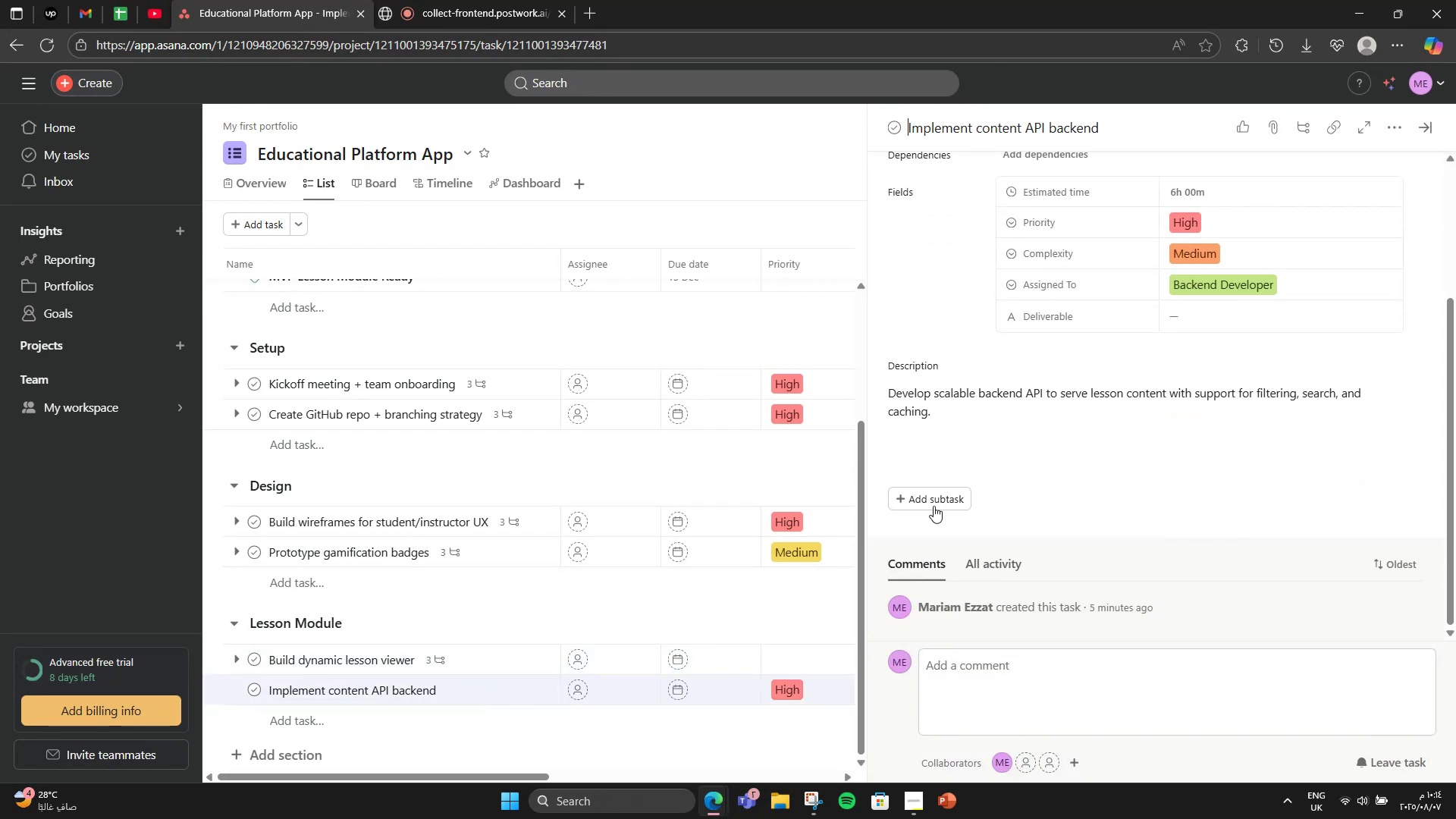 
left_click([934, 505])
 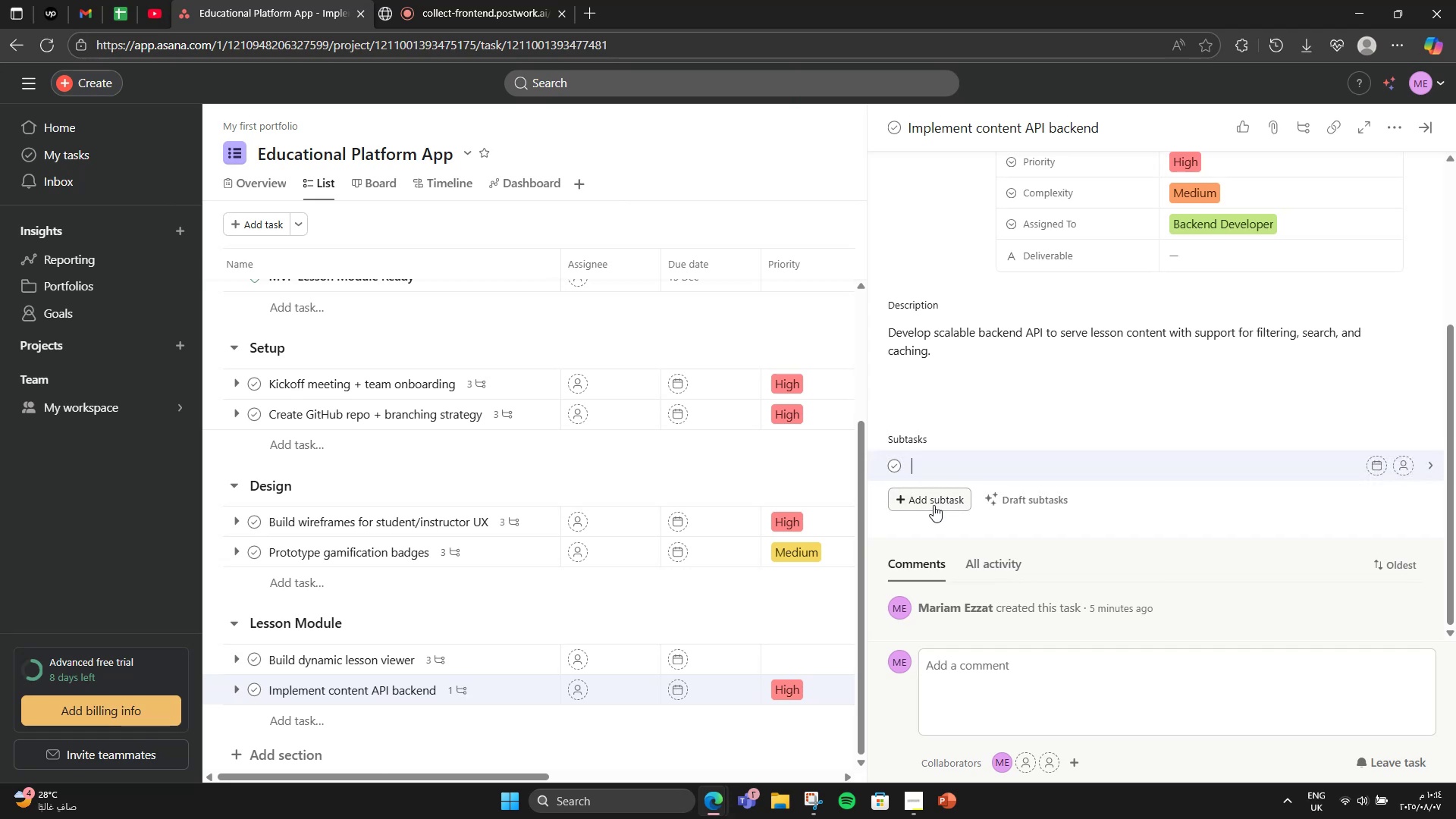 
type(c)
key(Backspace)
type(Course data model GET/O)
key(Backspace)
type(POST endpoints Cas)
 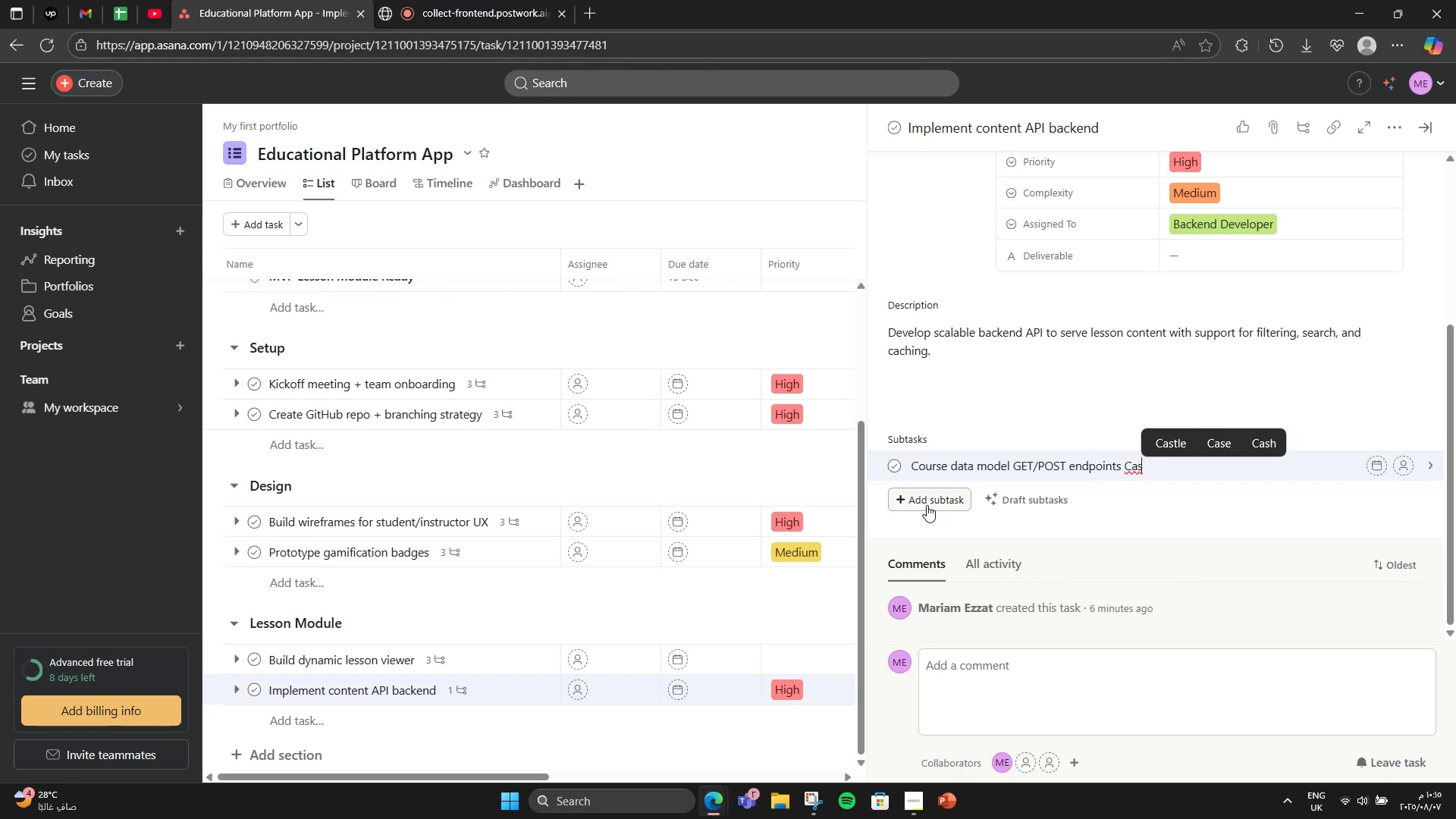 
key(Backspace)
 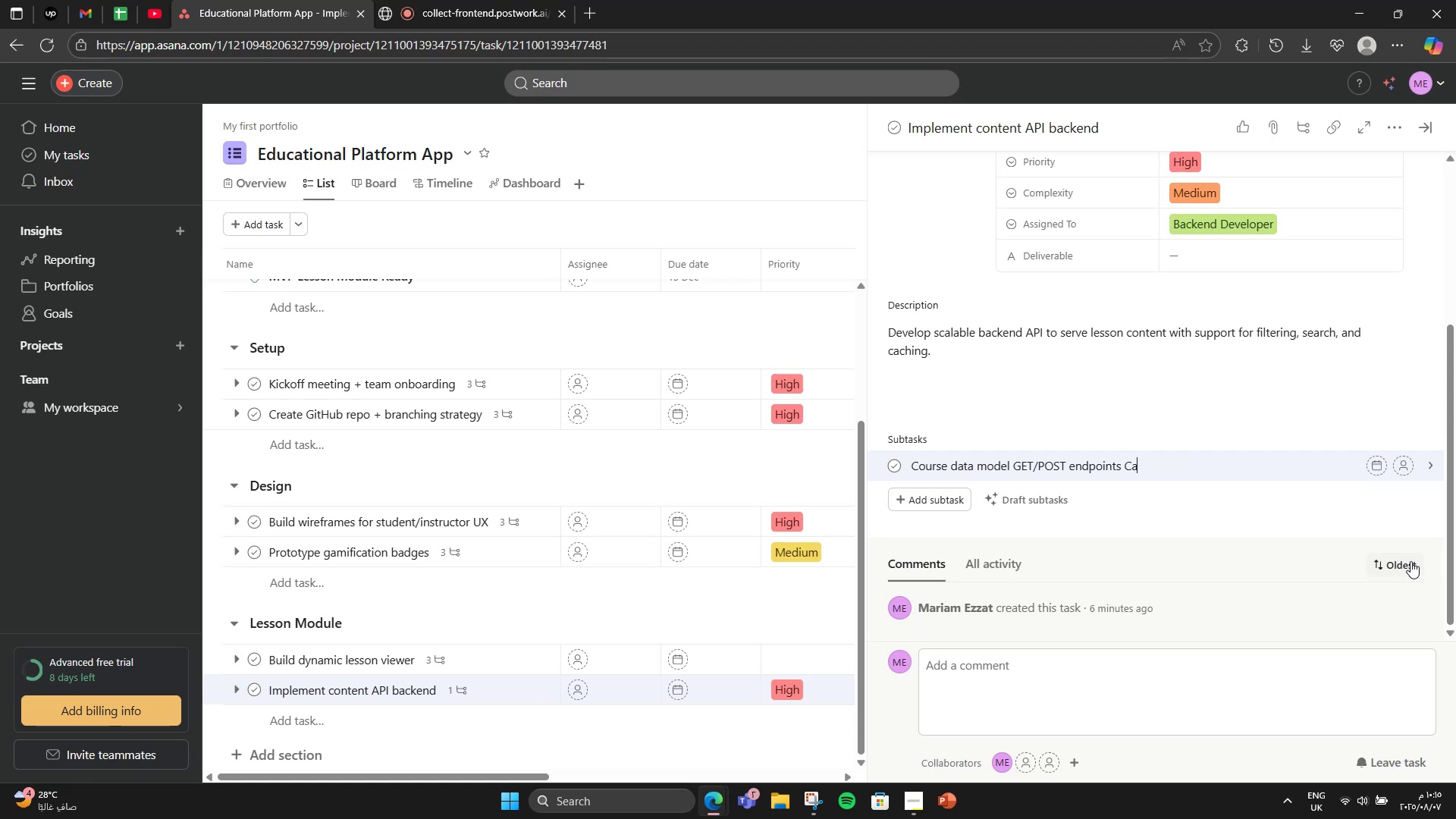 
key(Backspace)
 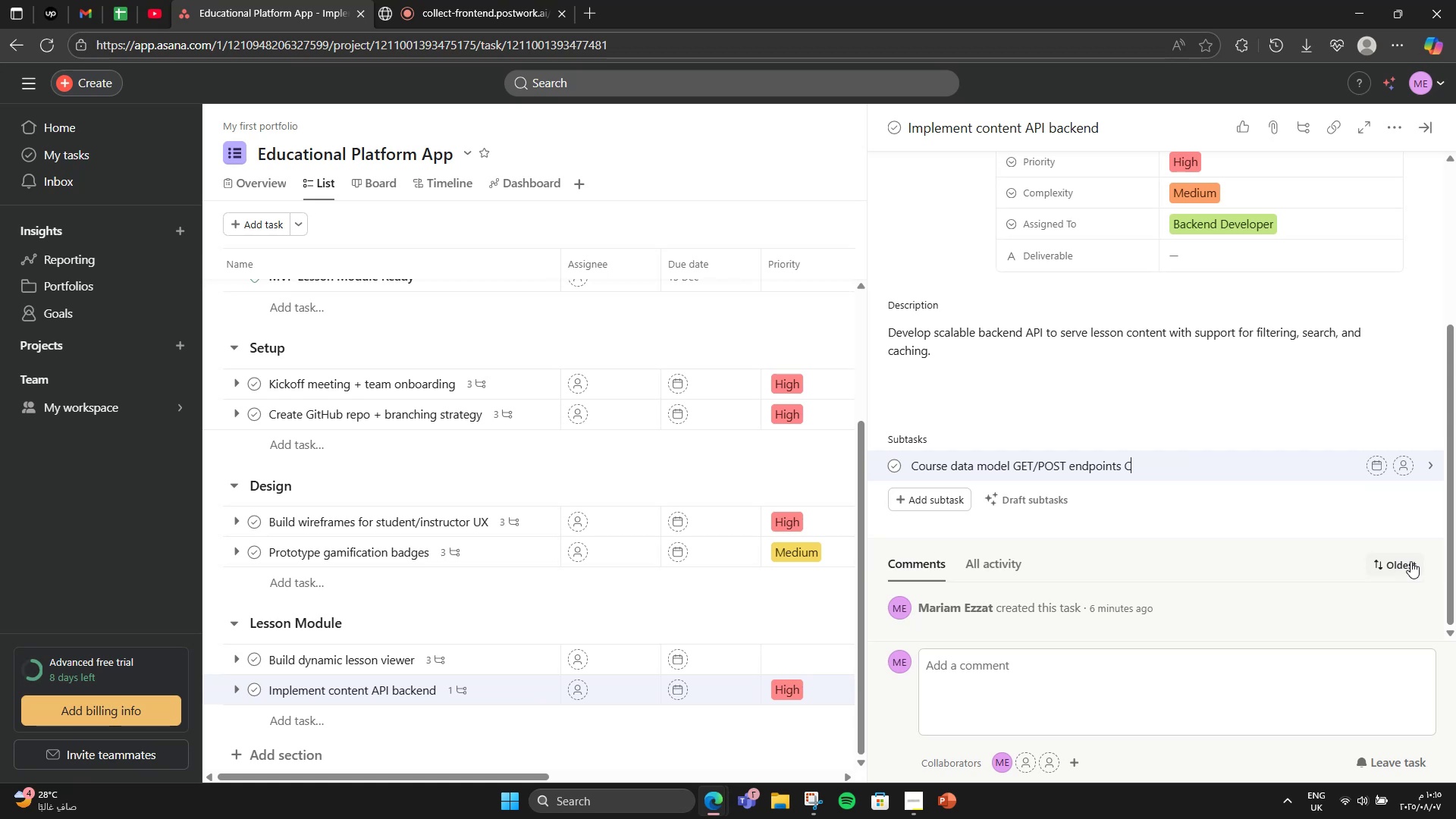 
key(Backspace)
 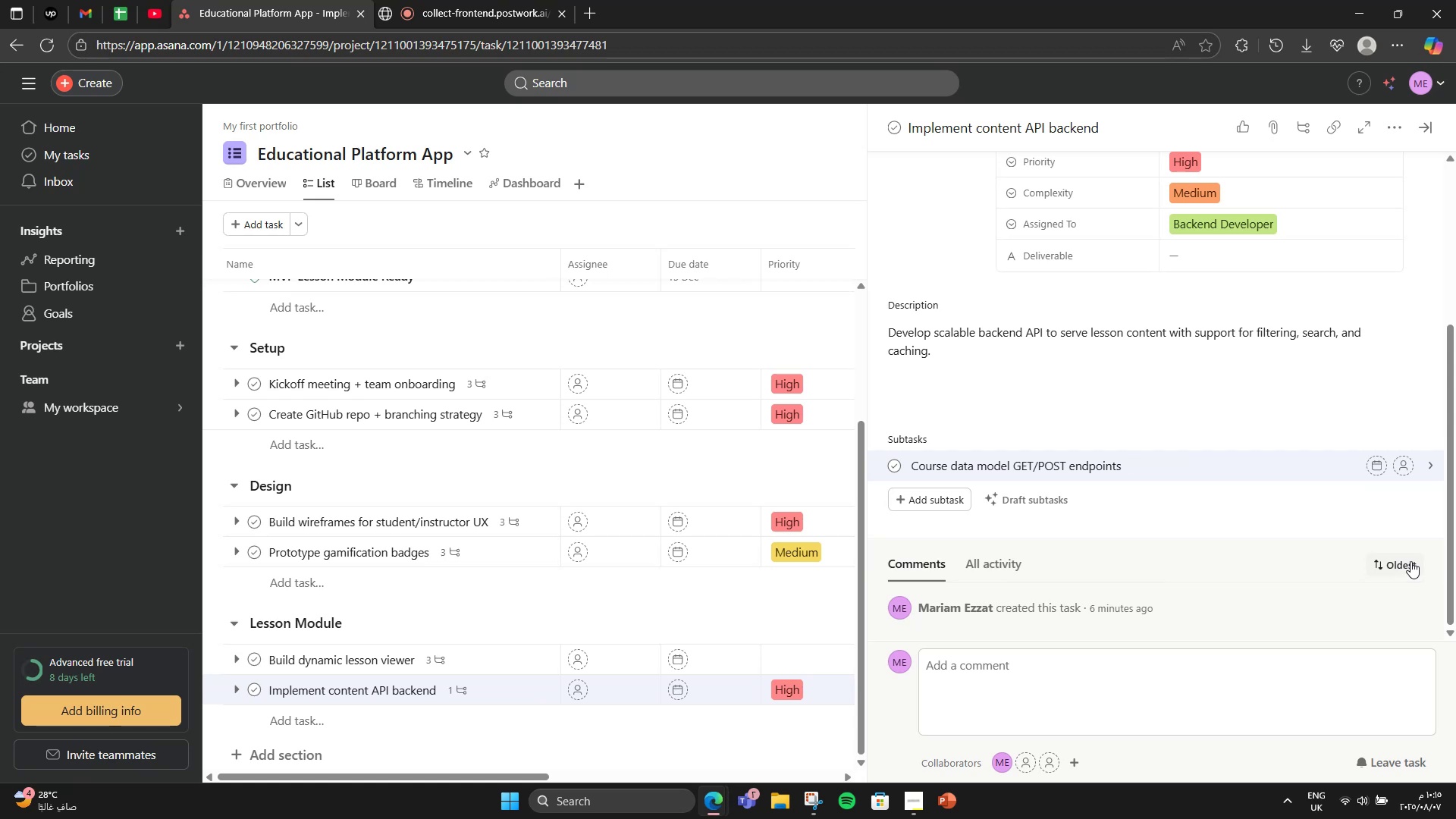 
key(Backspace)
 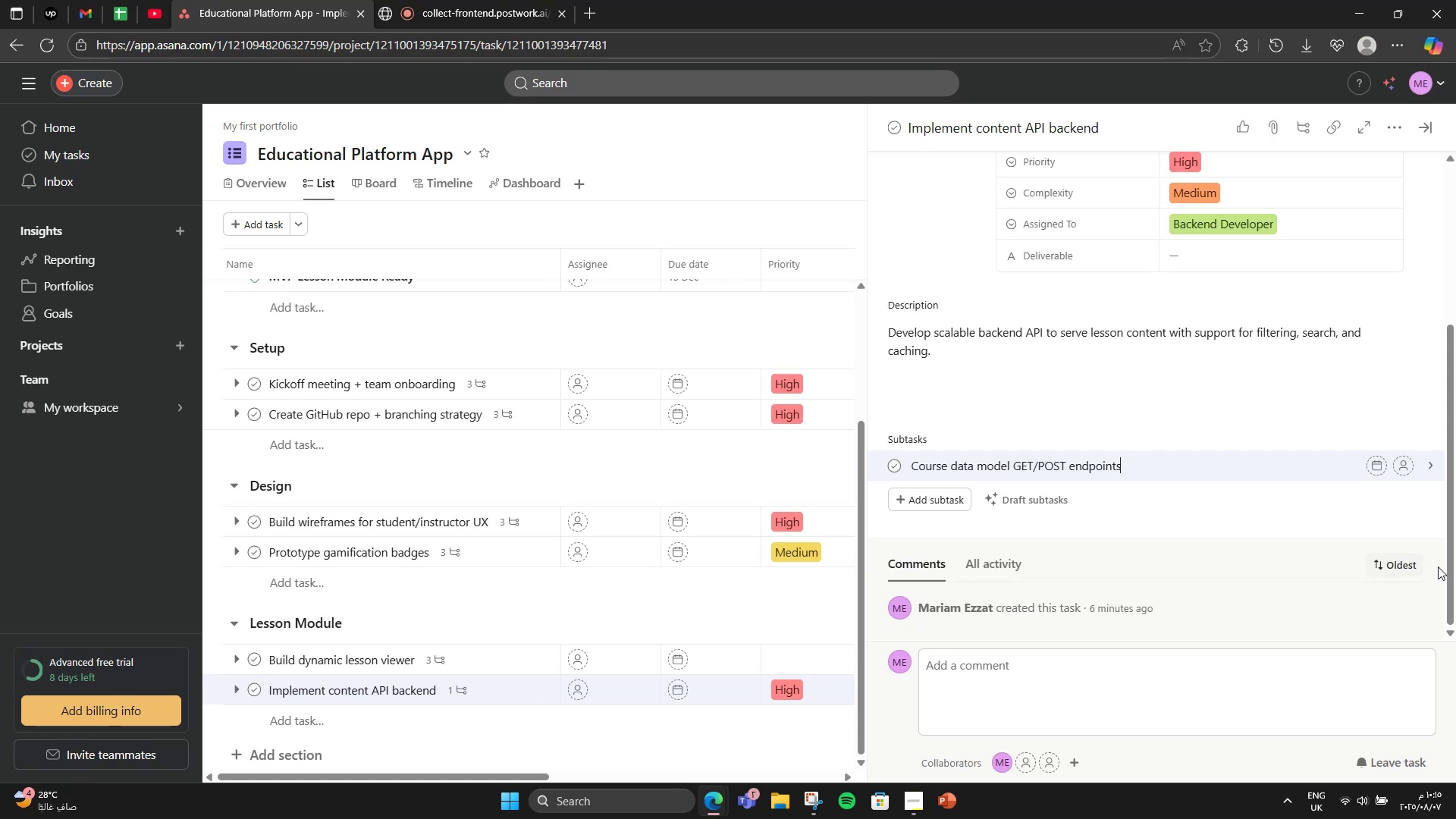 
wait(6.05)
 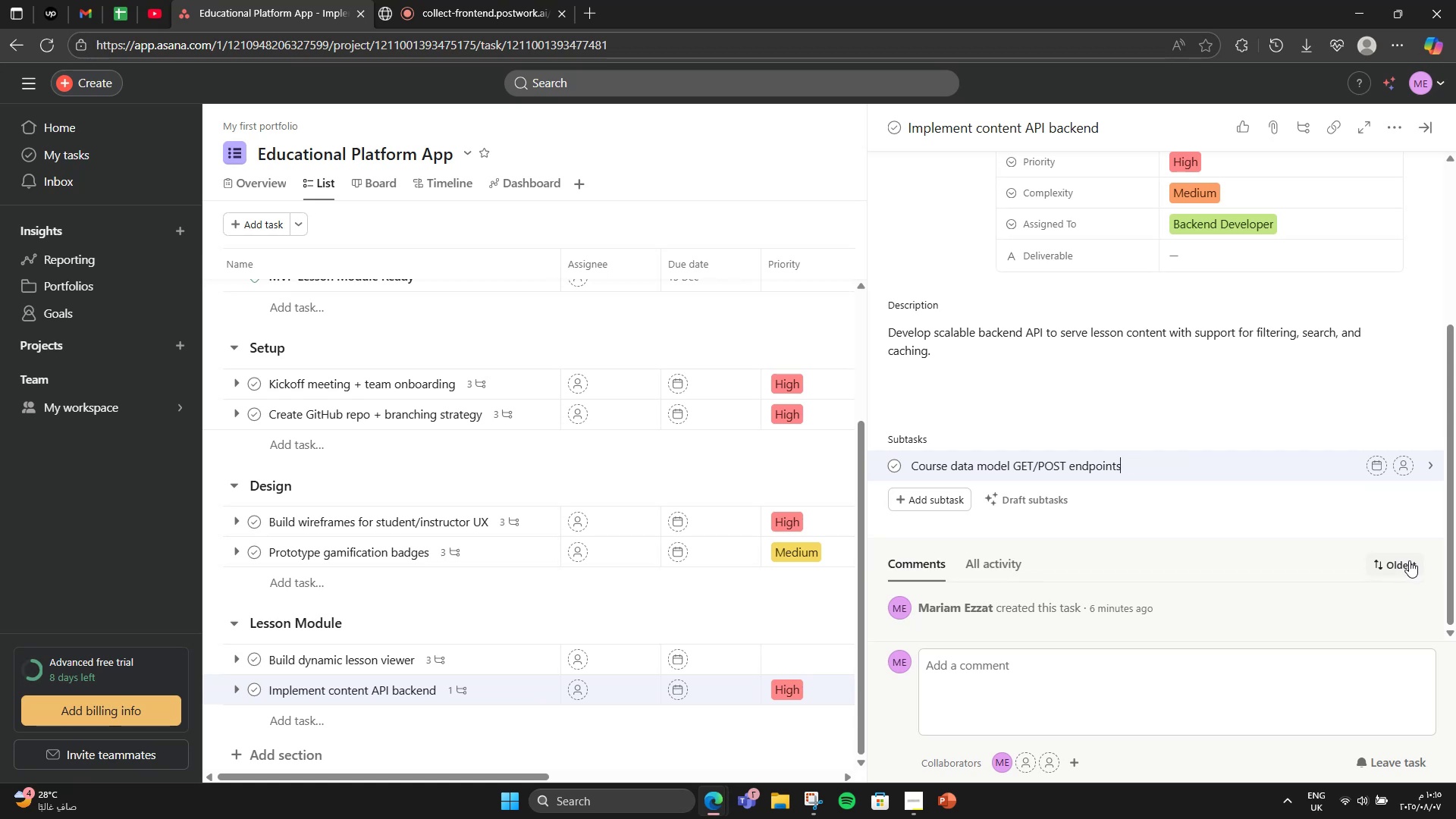 
left_click_drag(start_coordinate=[1015, 466], to_coordinate=[1148, 458])
 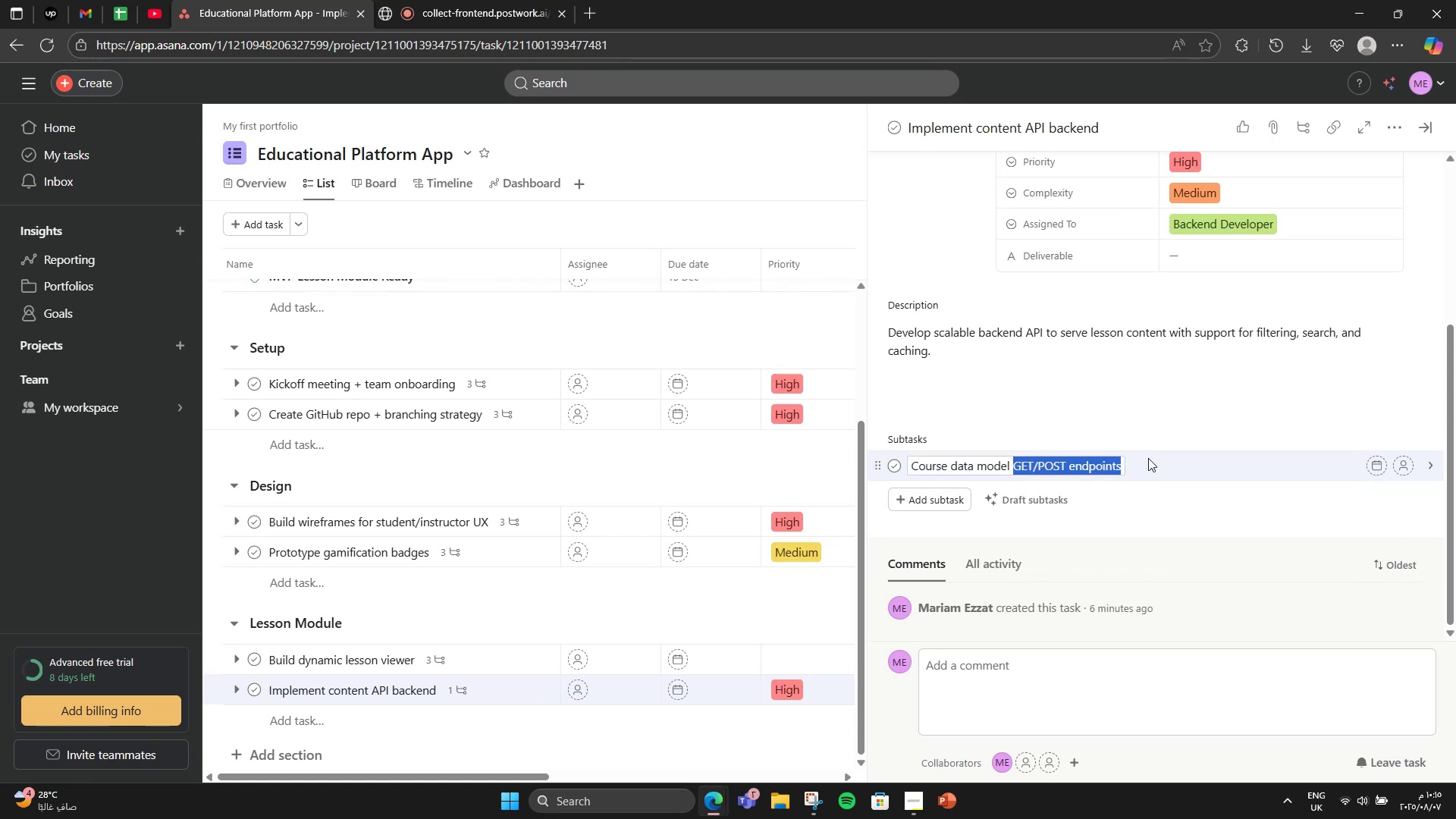 
key(Control+X)
 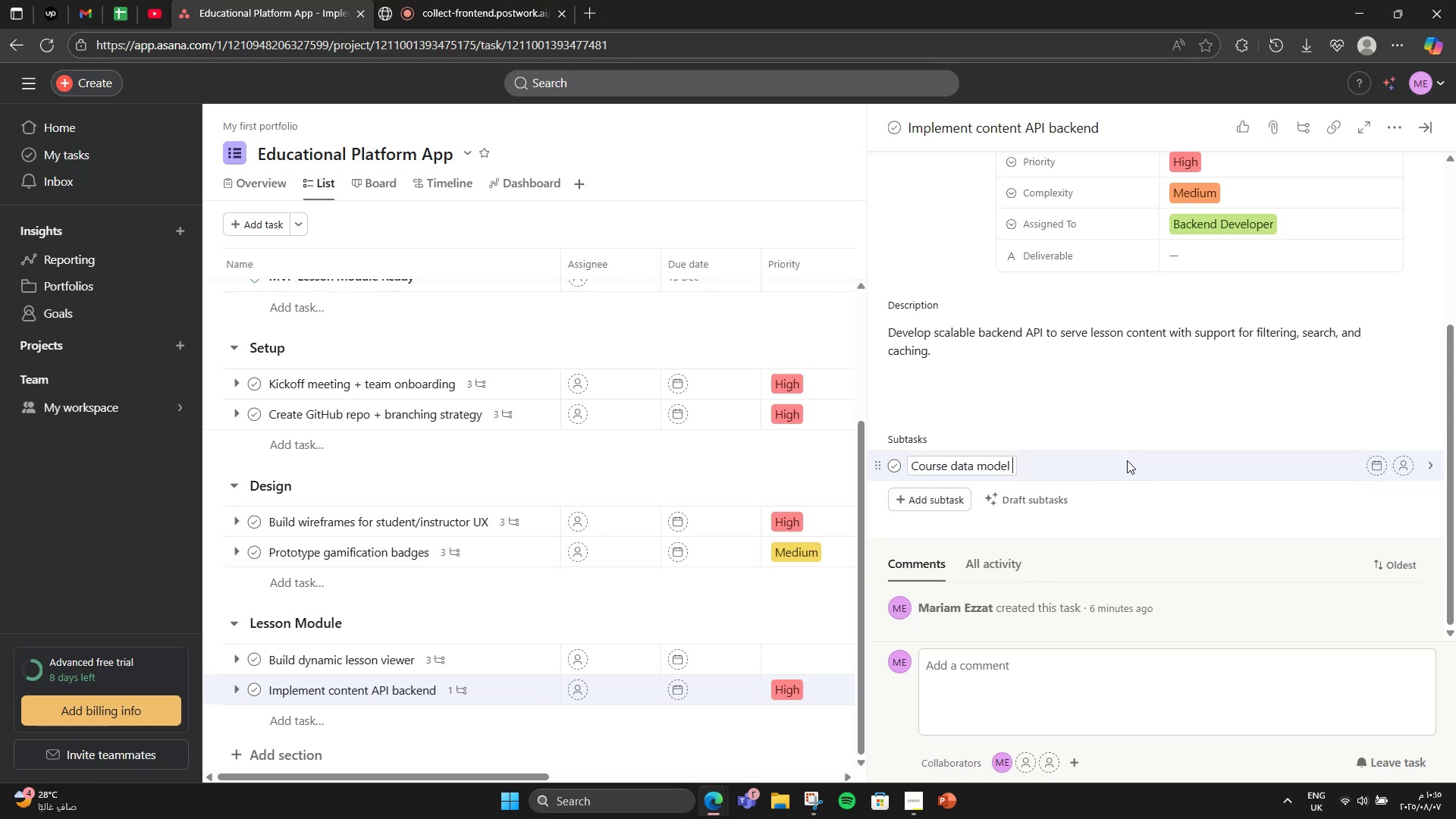 
key(Enter)
 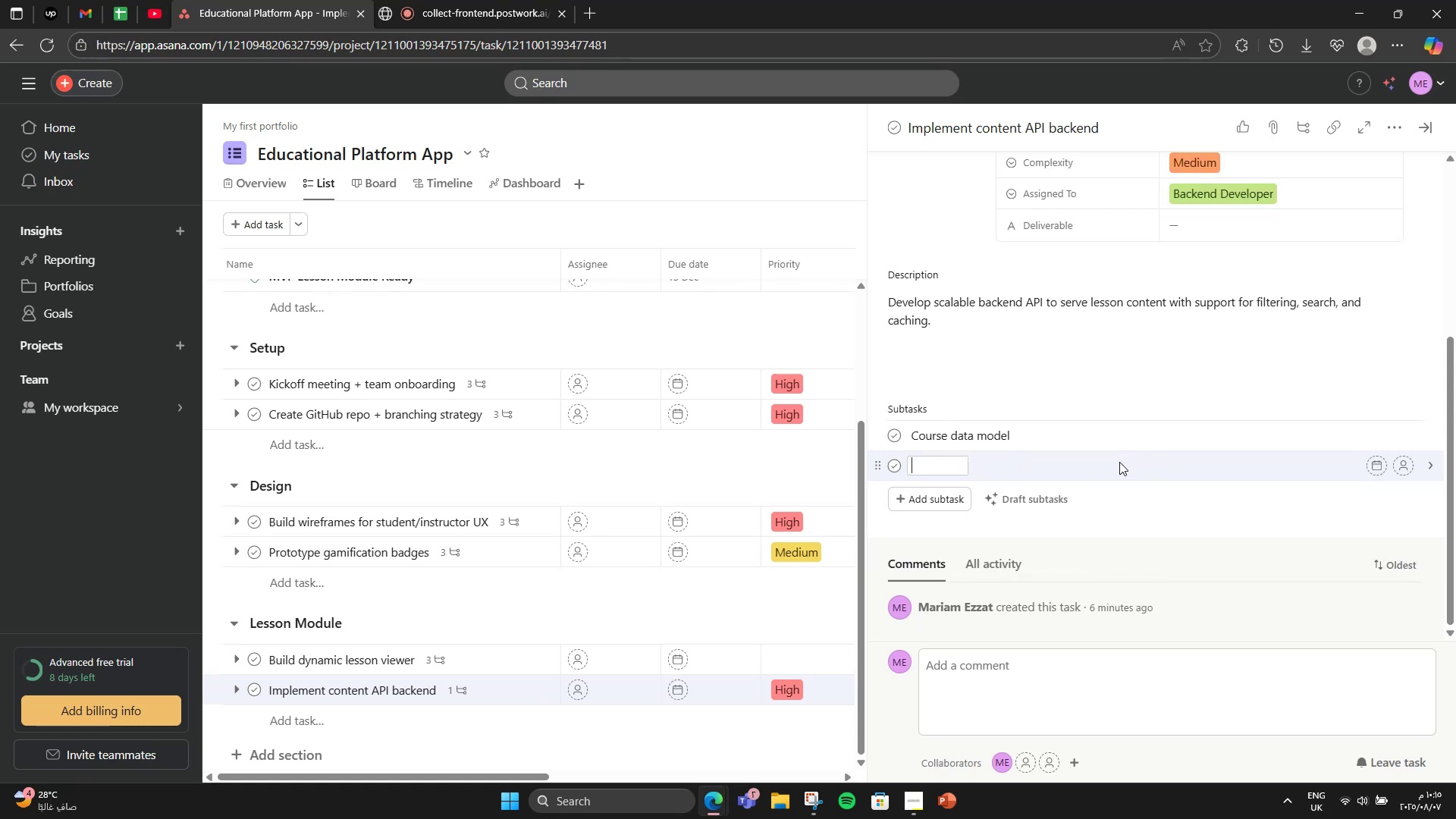 
key(Control+V)
 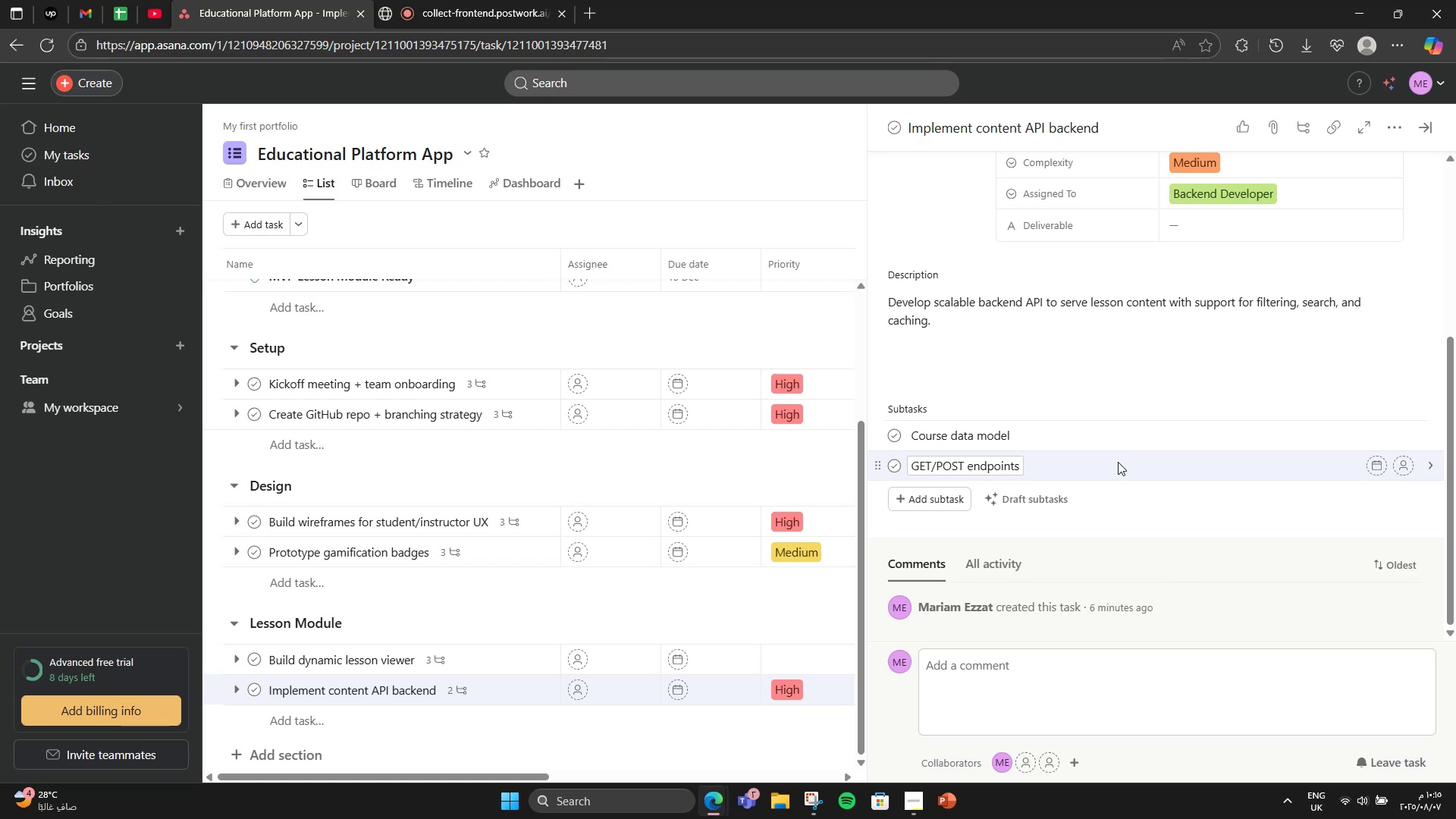 
key(Enter)
 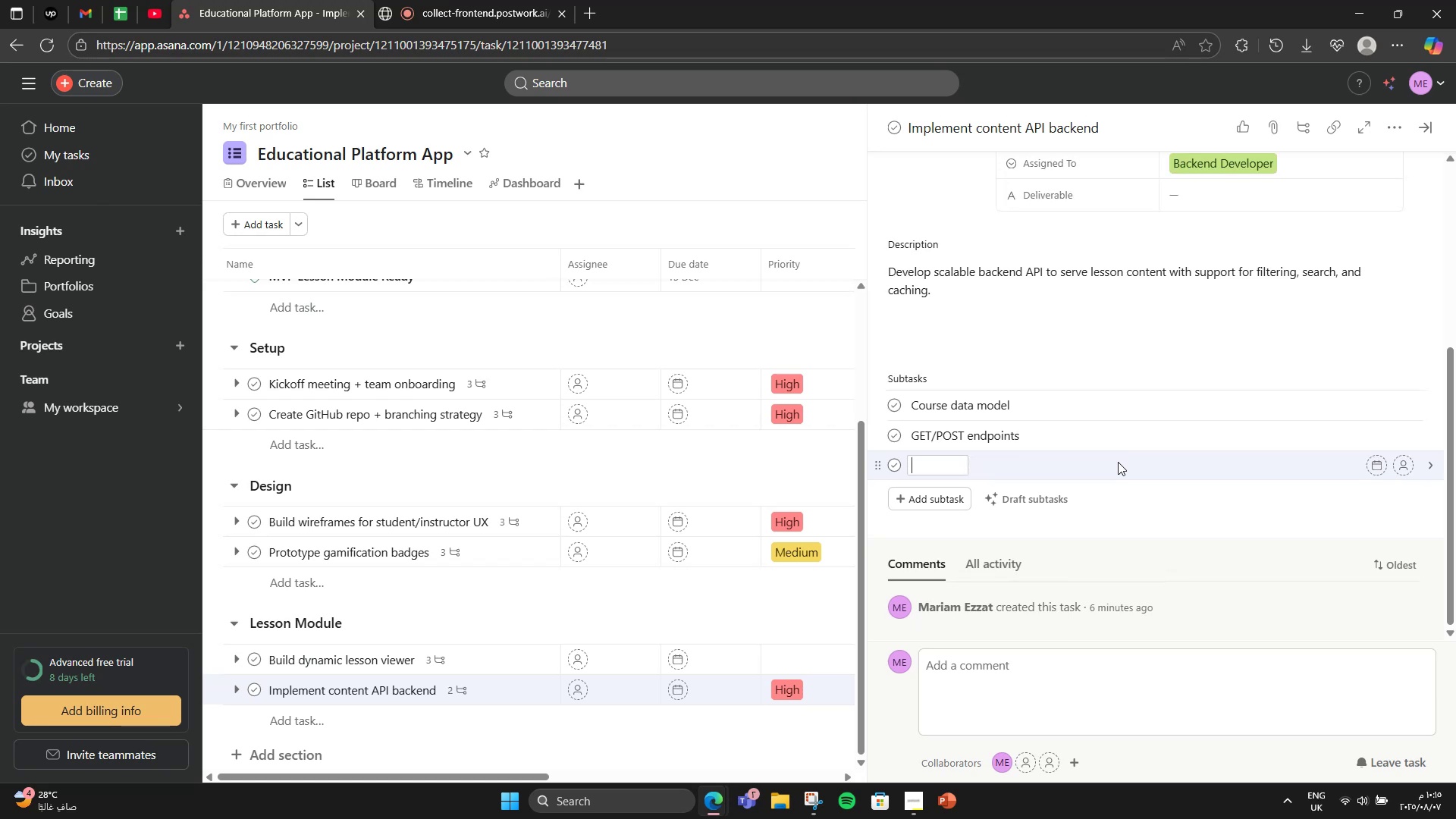 
type(Caching)
 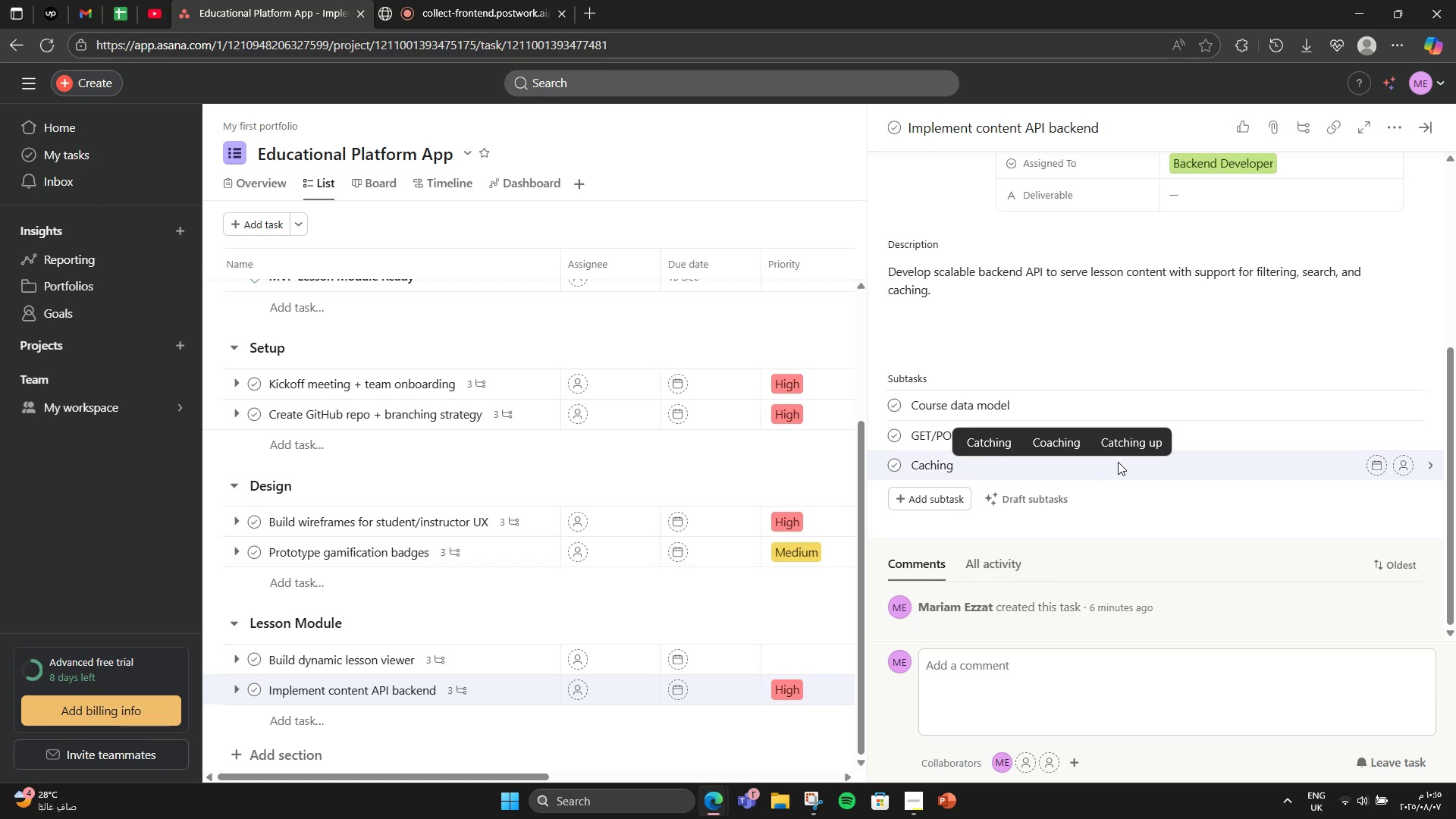 
left_click([1123, 502])
 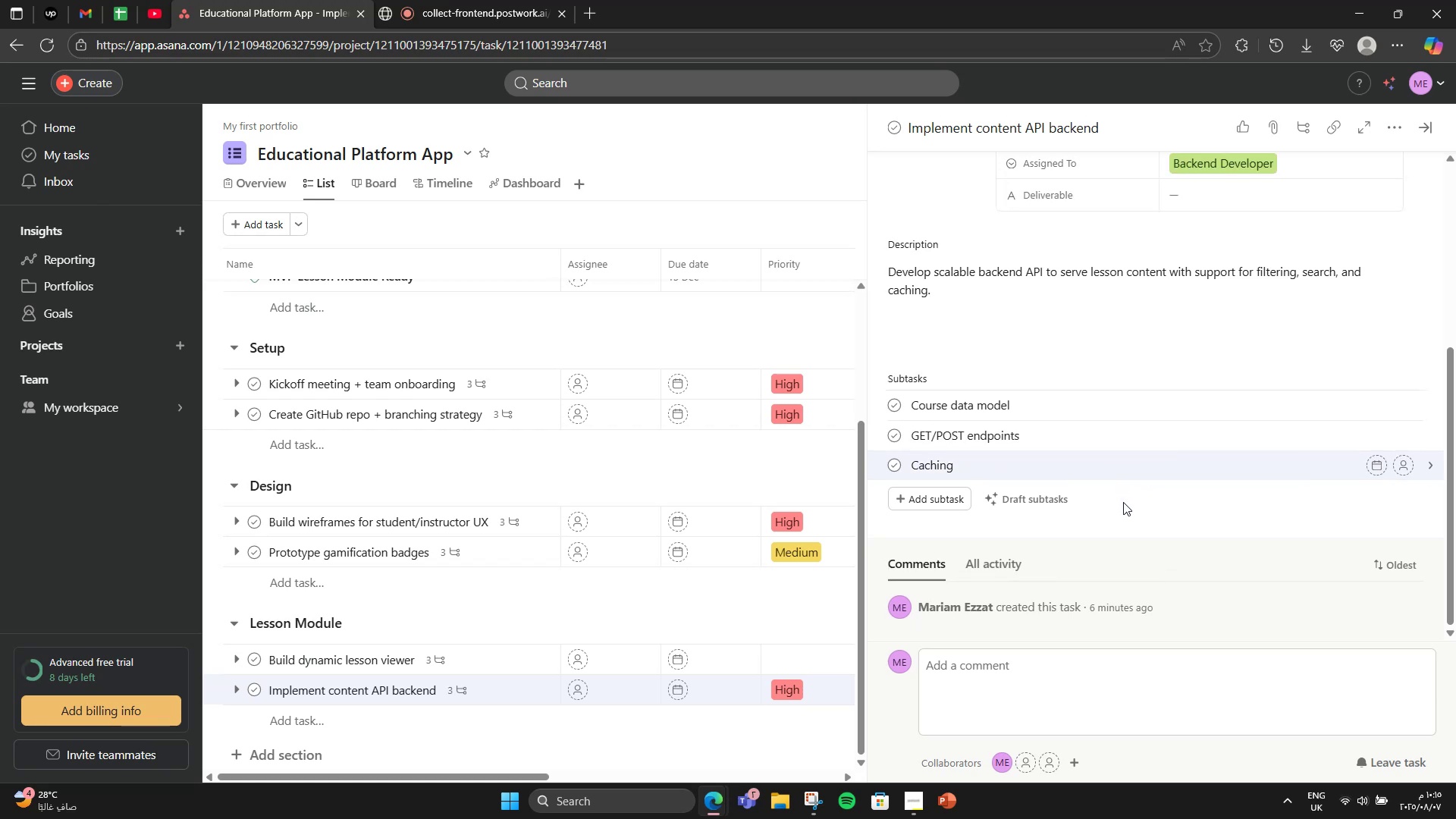 
scroll: coordinate [1123, 502], scroll_direction: up, amount: 2.0
 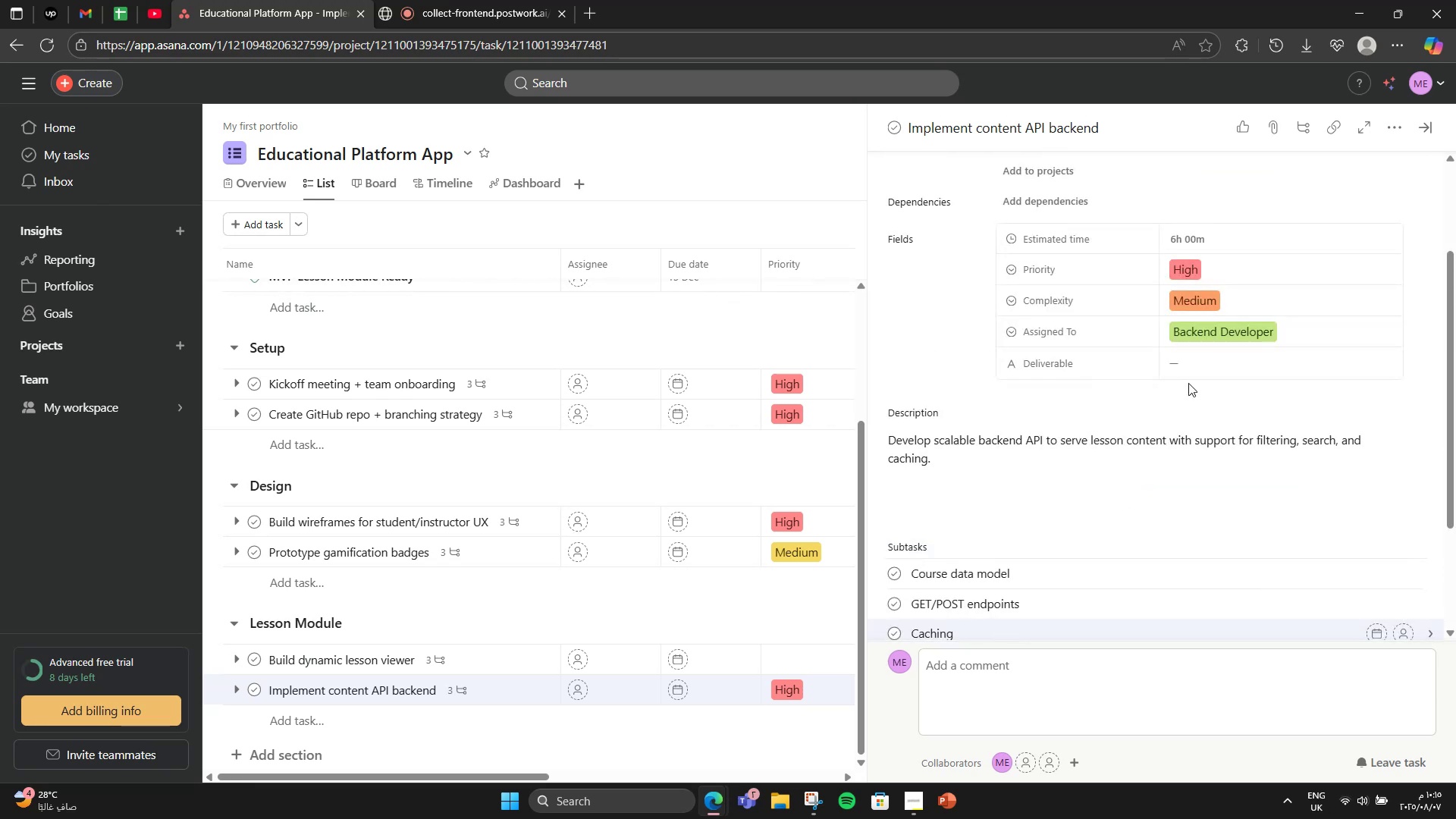 
left_click([1190, 371])
 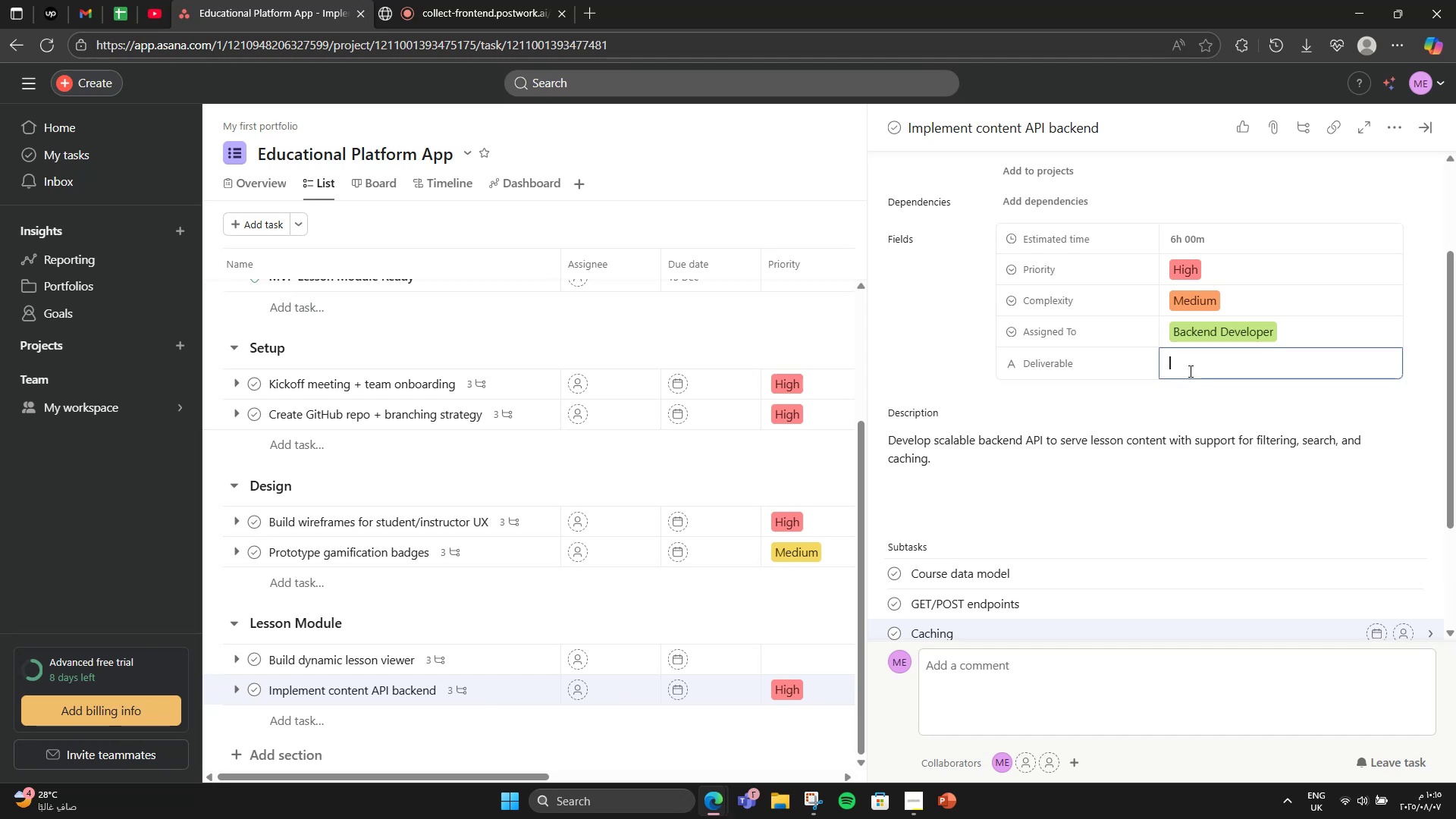 
type(Rest API)
 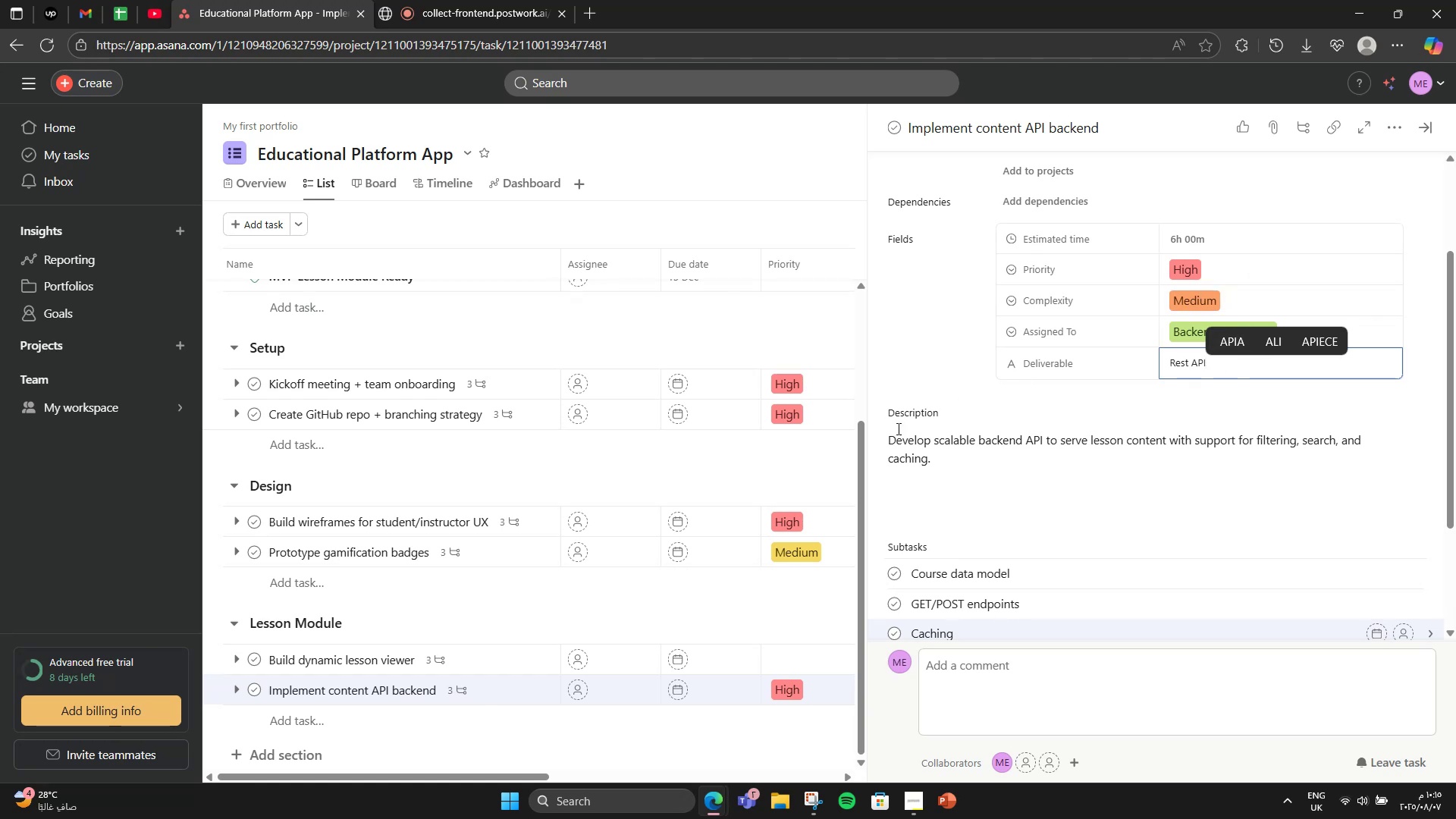 
wait(5.17)
 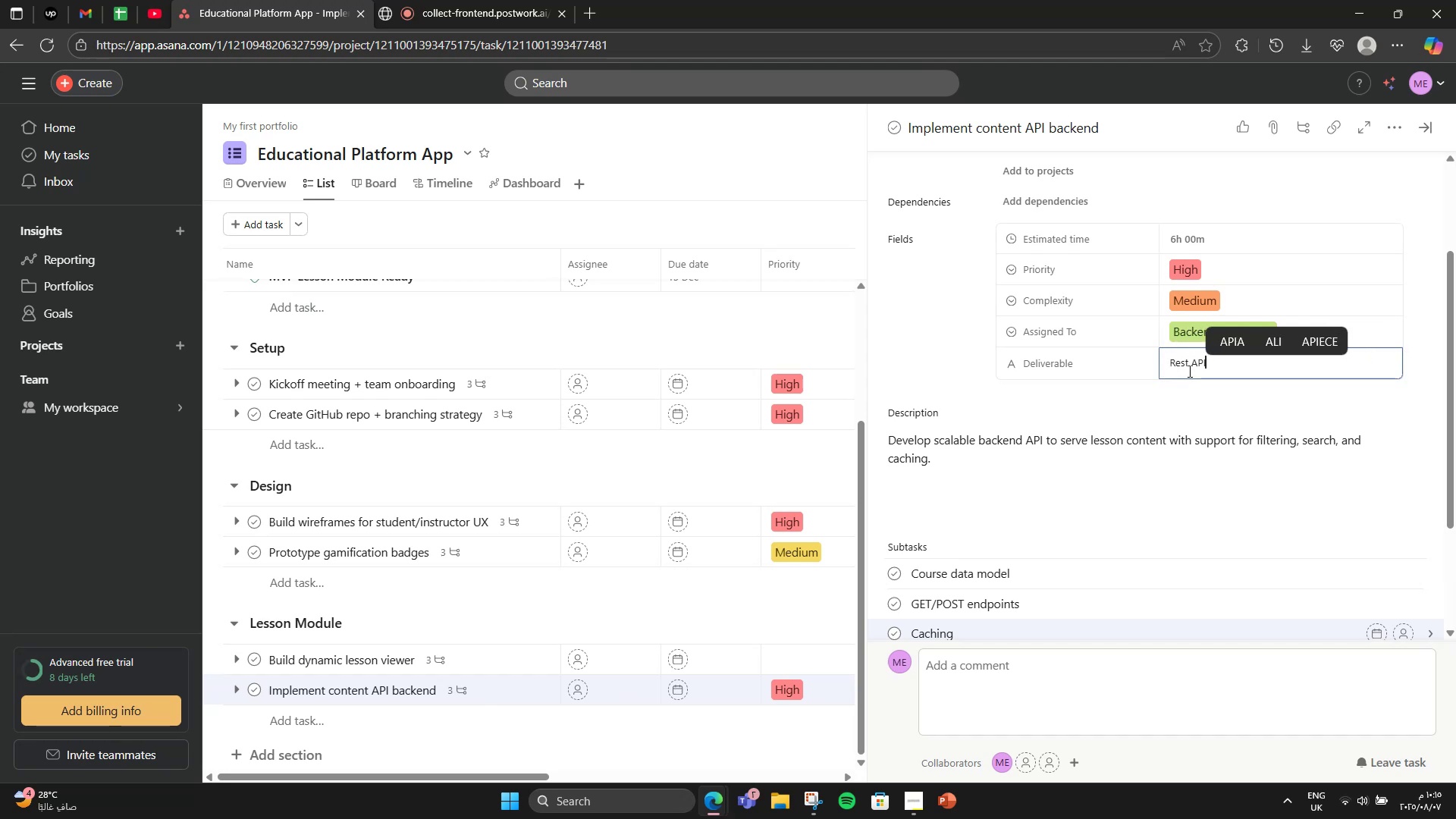 
left_click([474, 664])
 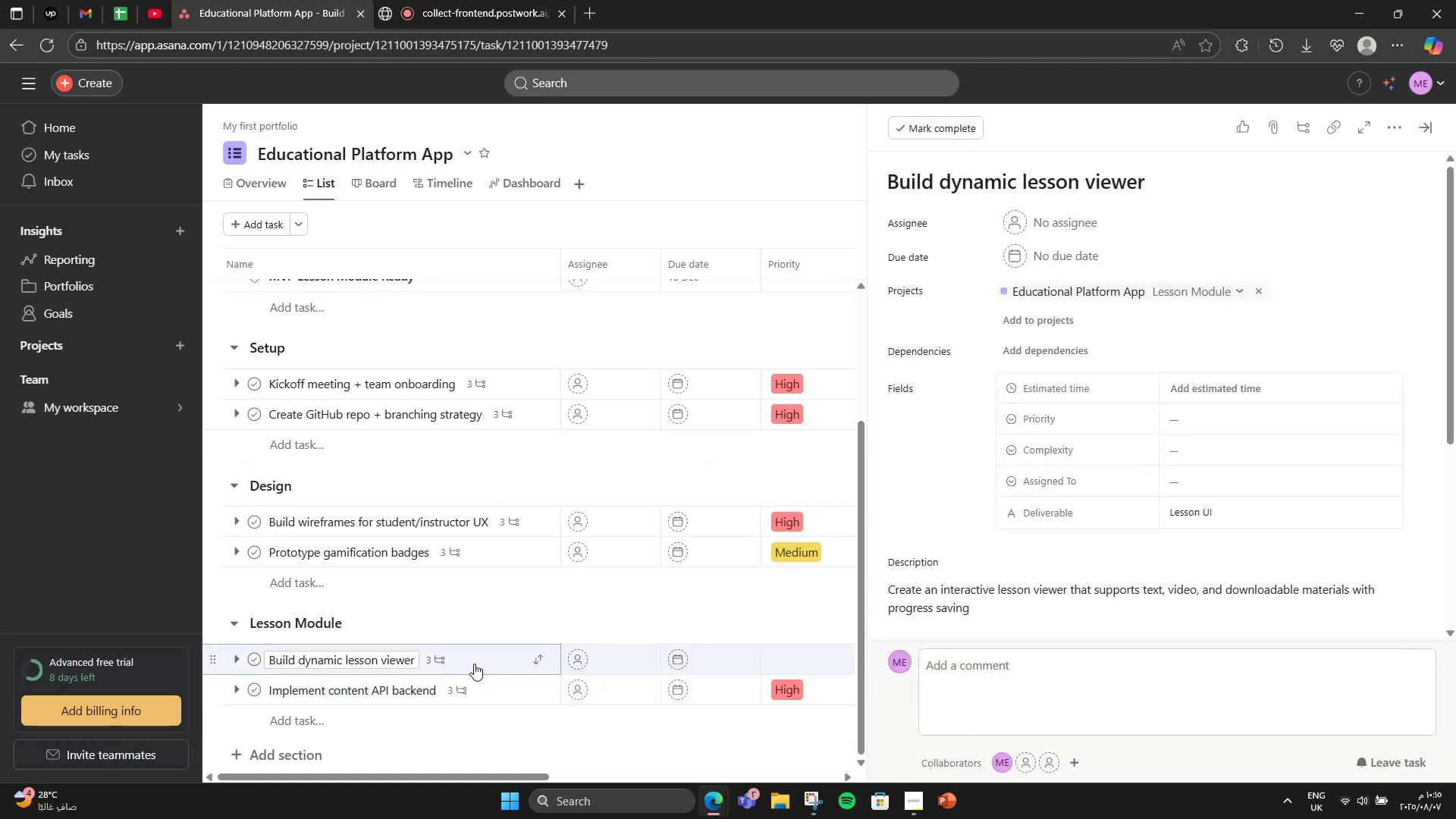 
mouse_move([866, 549])
 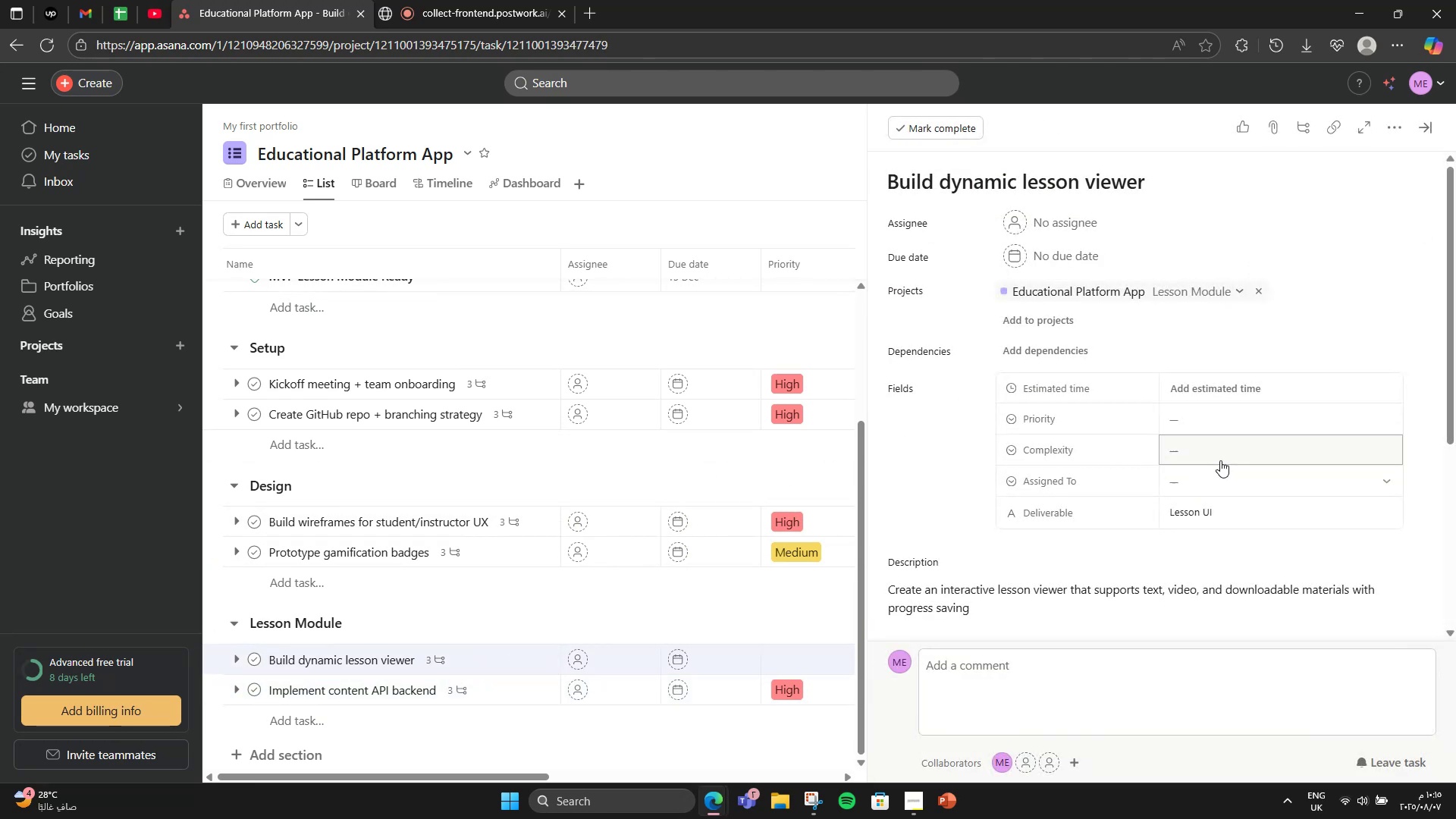 
double_click([1219, 384])
 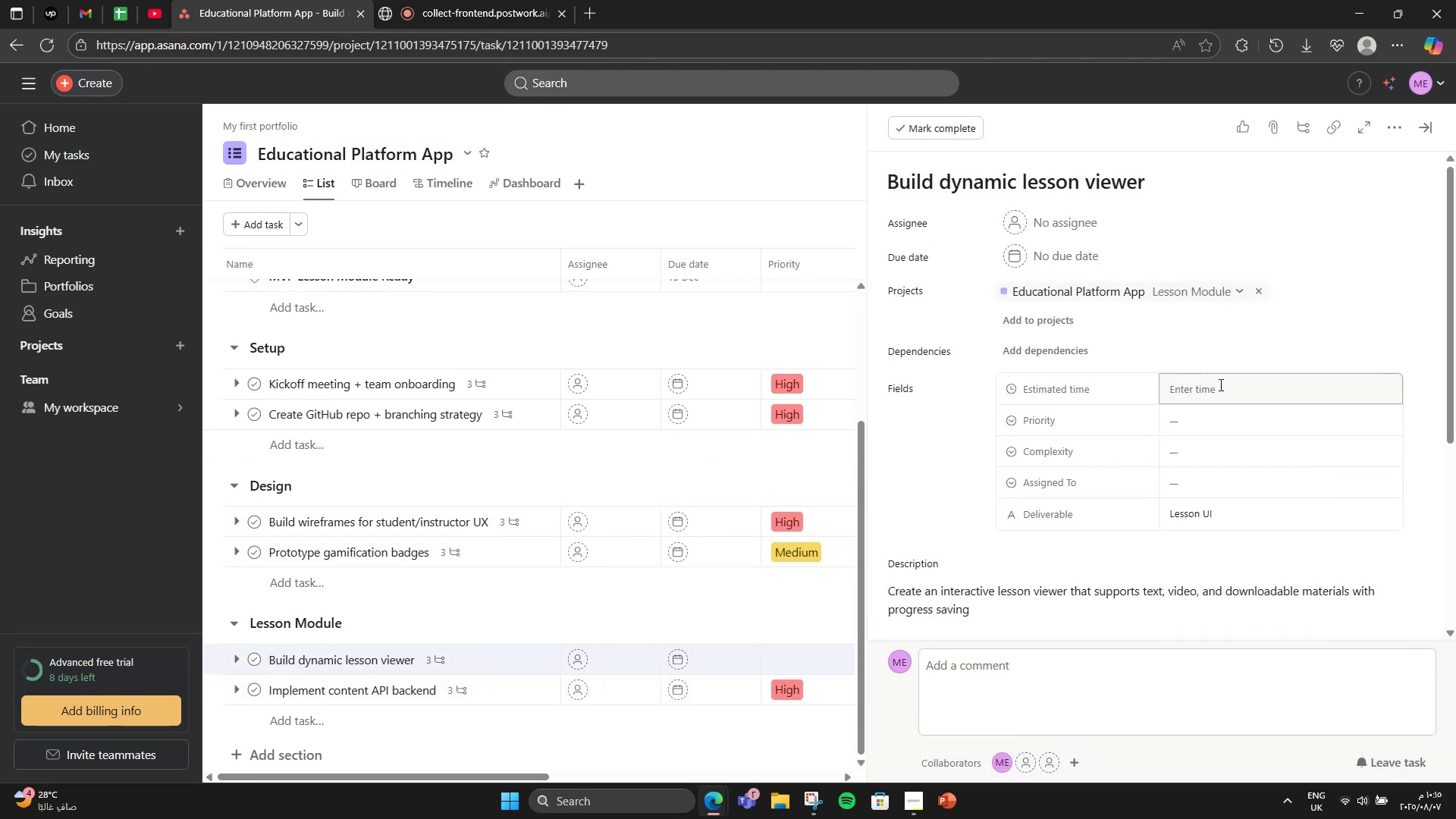 
key(Numpad5)
 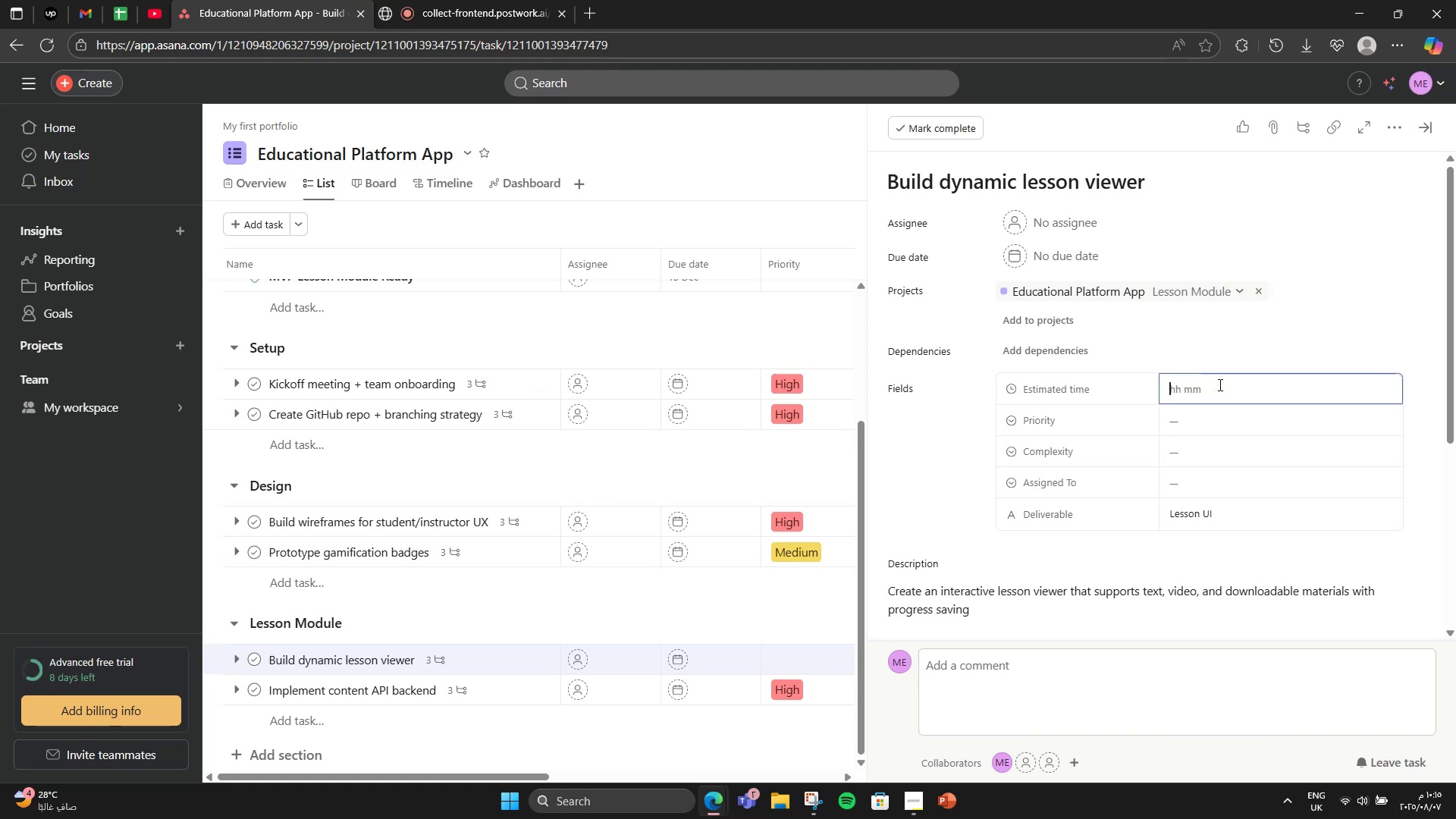 
key(Numpad5)
 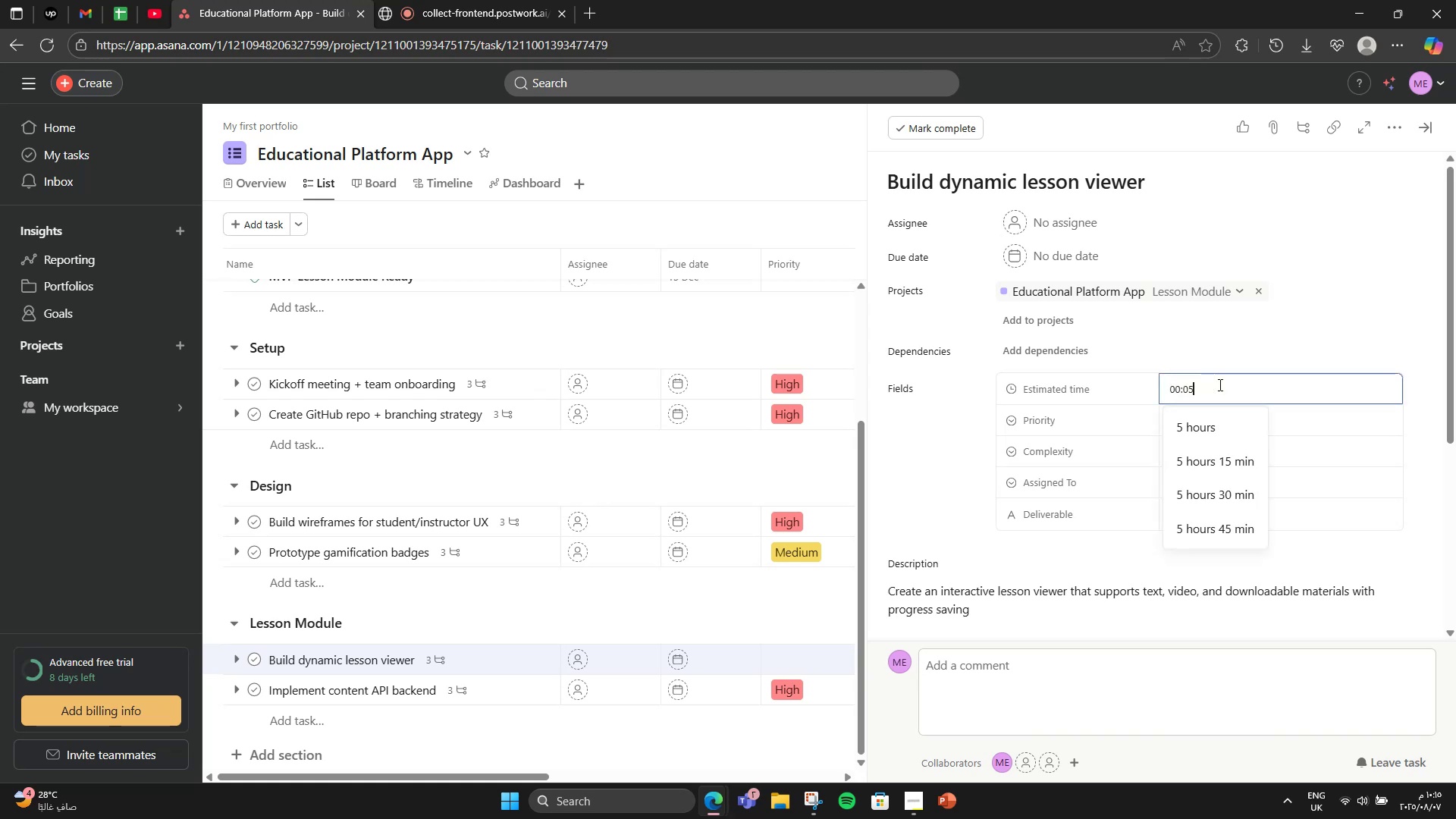 
key(Numpad0)
 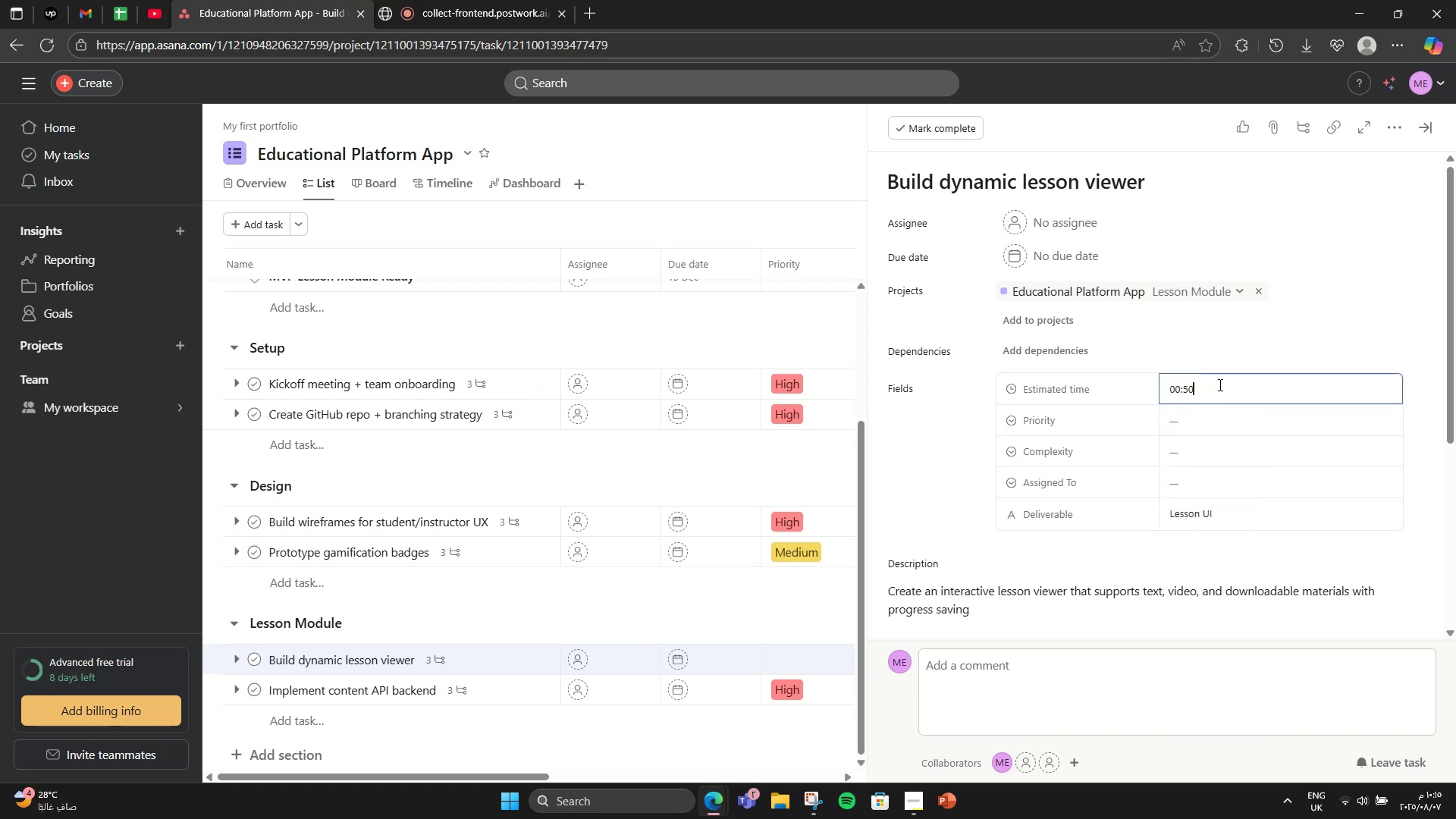 
key(Numpad0)
 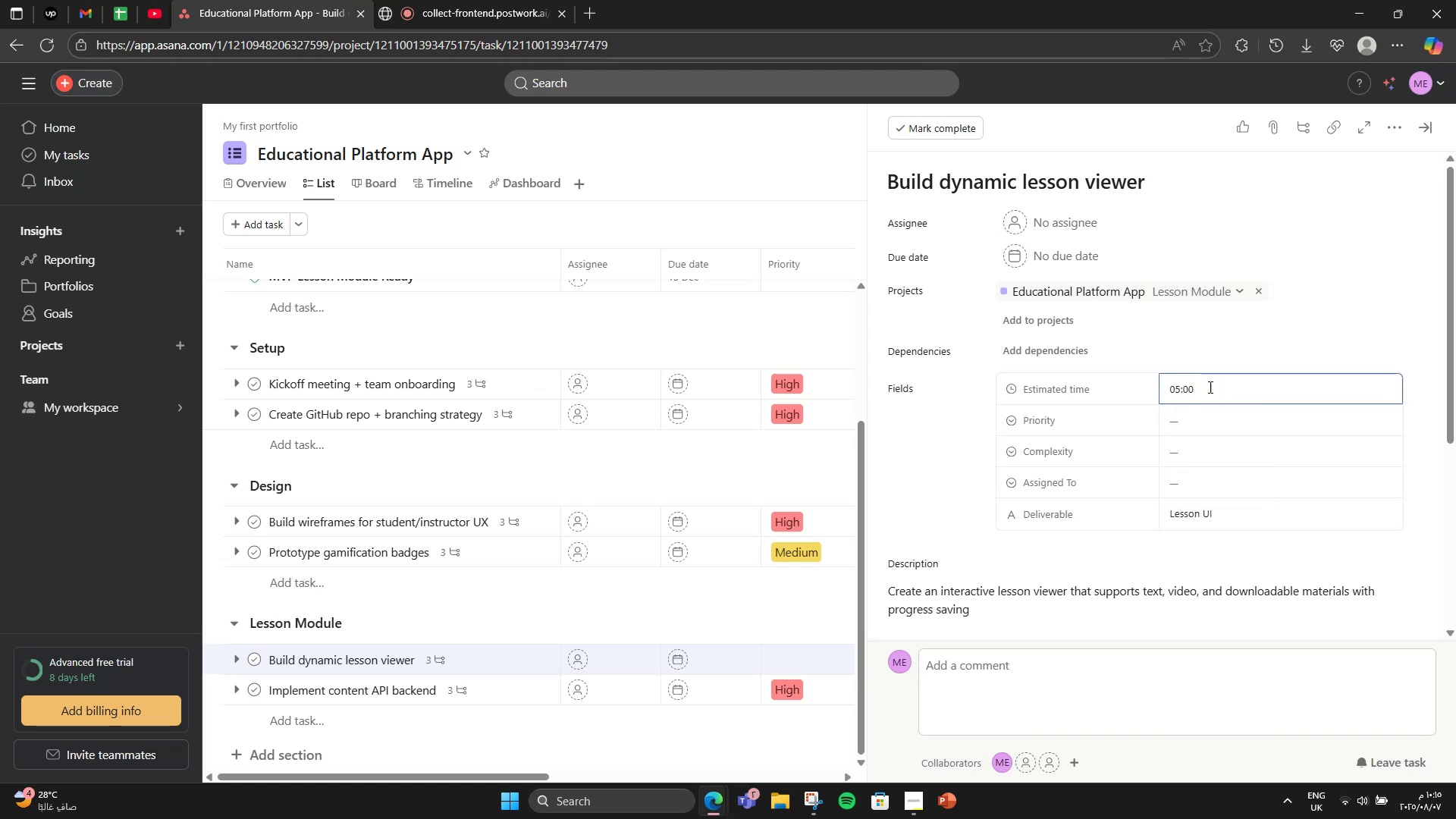 
mouse_move([1191, 426])
 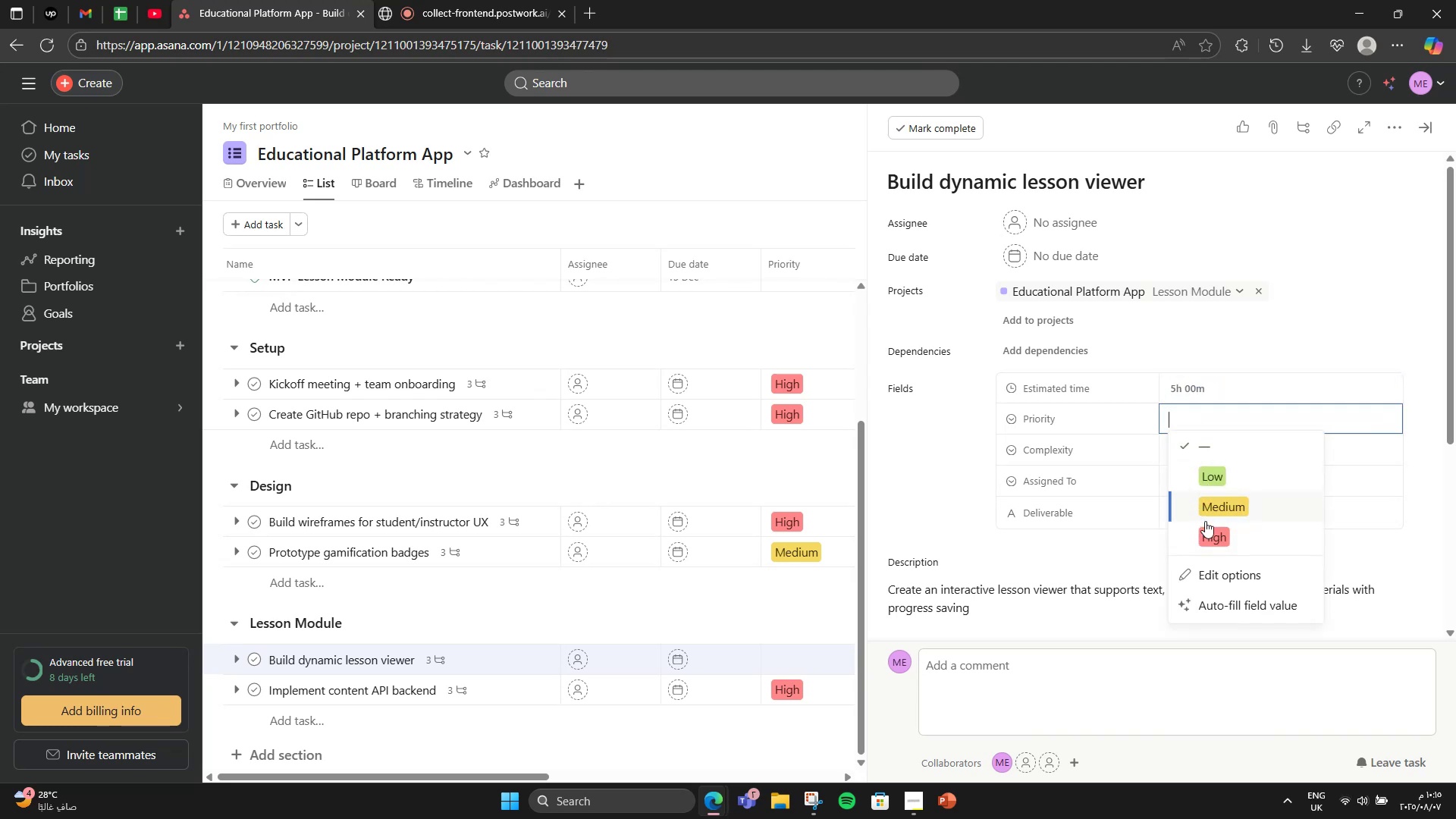 
left_click([1208, 524])
 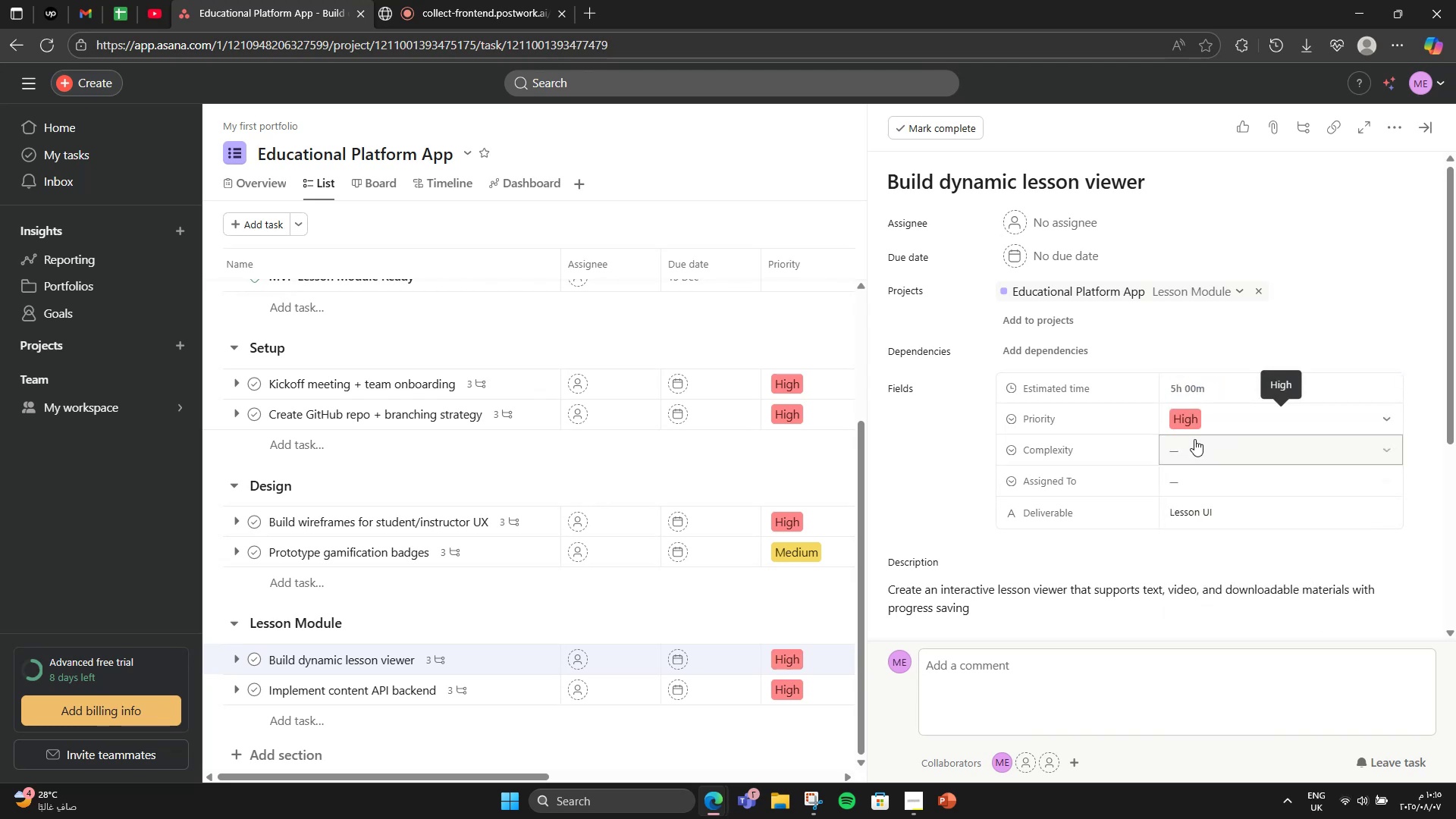 
left_click([1194, 438])
 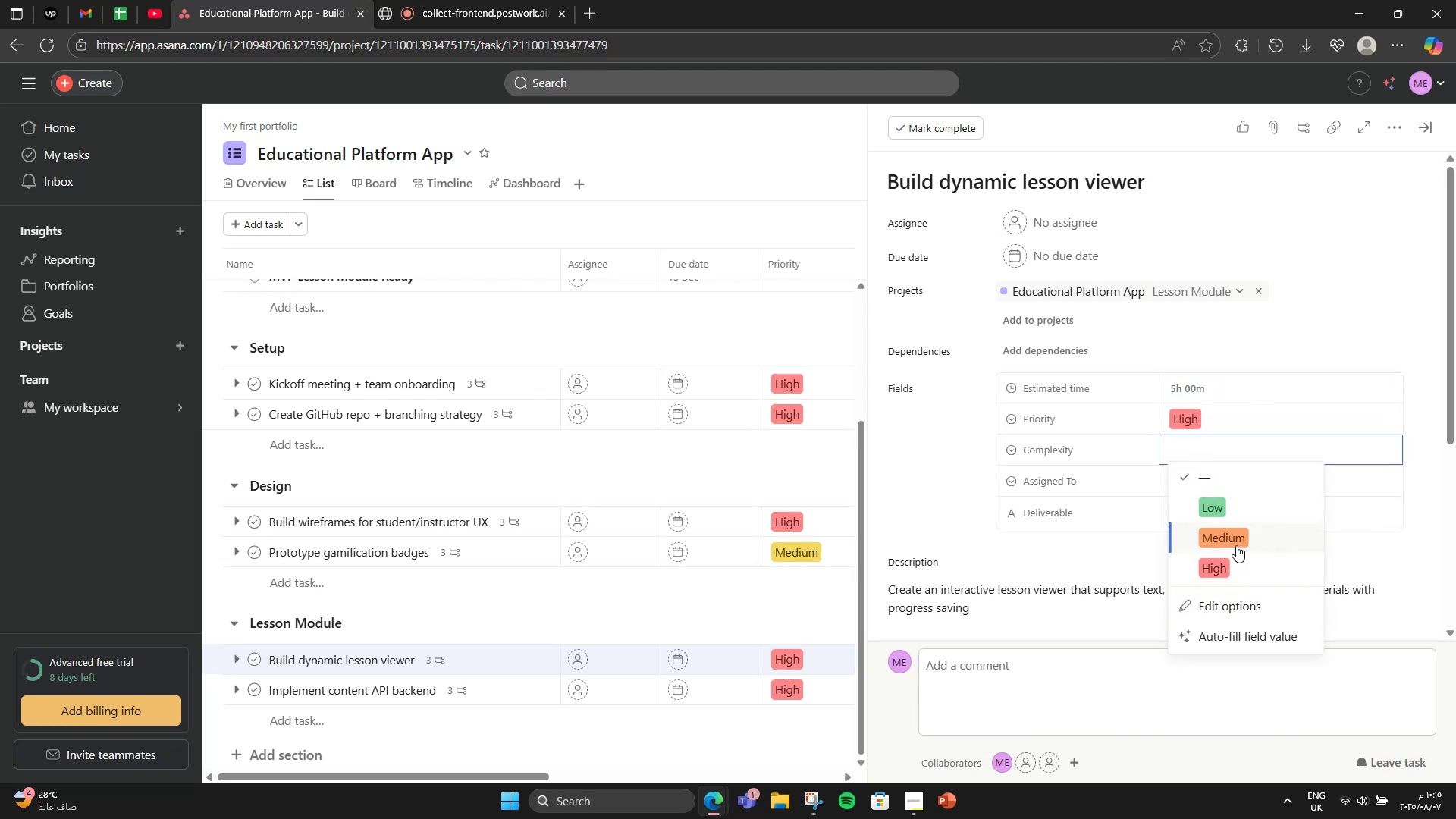 
double_click([1278, 477])
 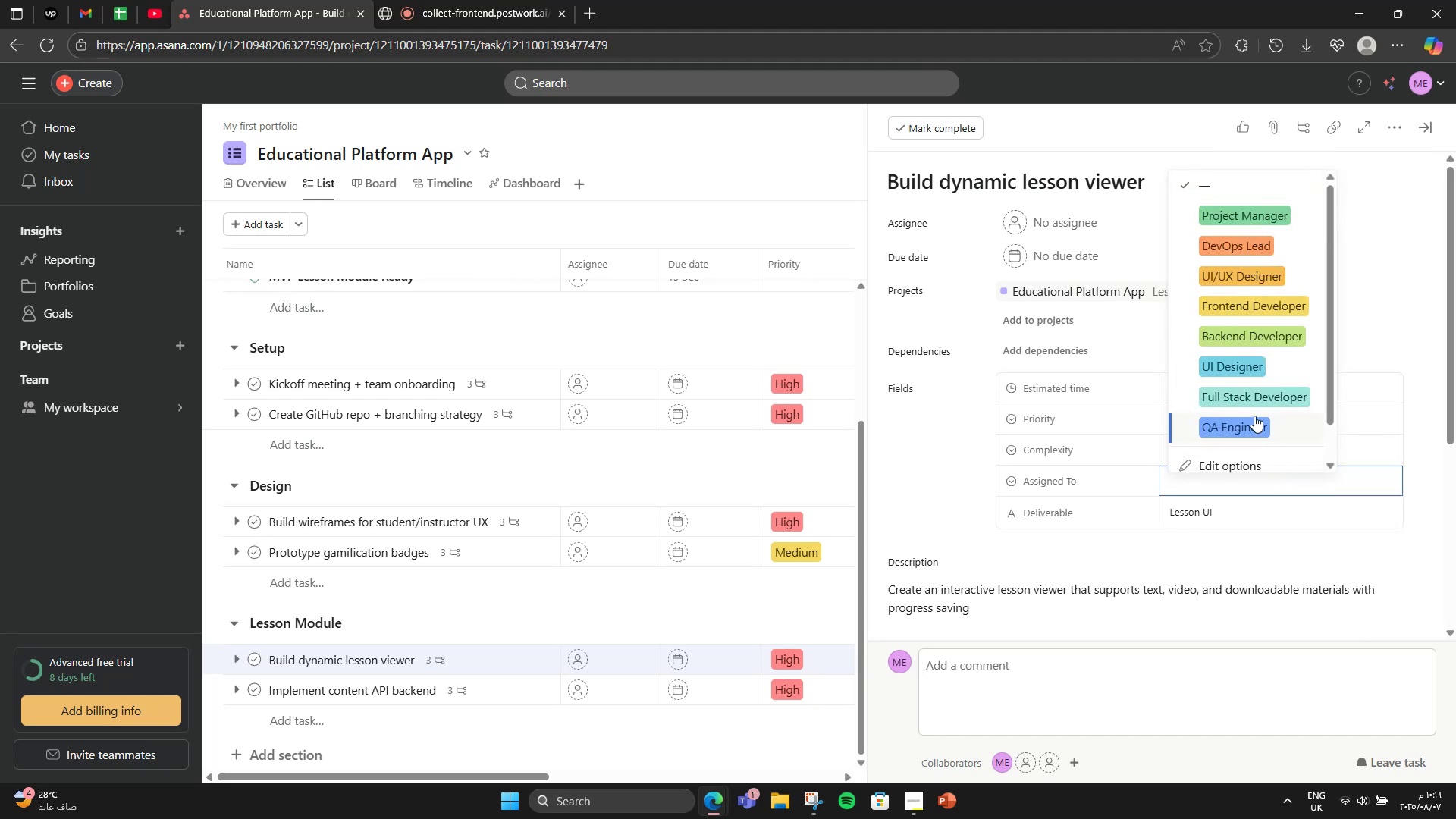 
scroll: coordinate [1275, 328], scroll_direction: down, amount: 2.0
 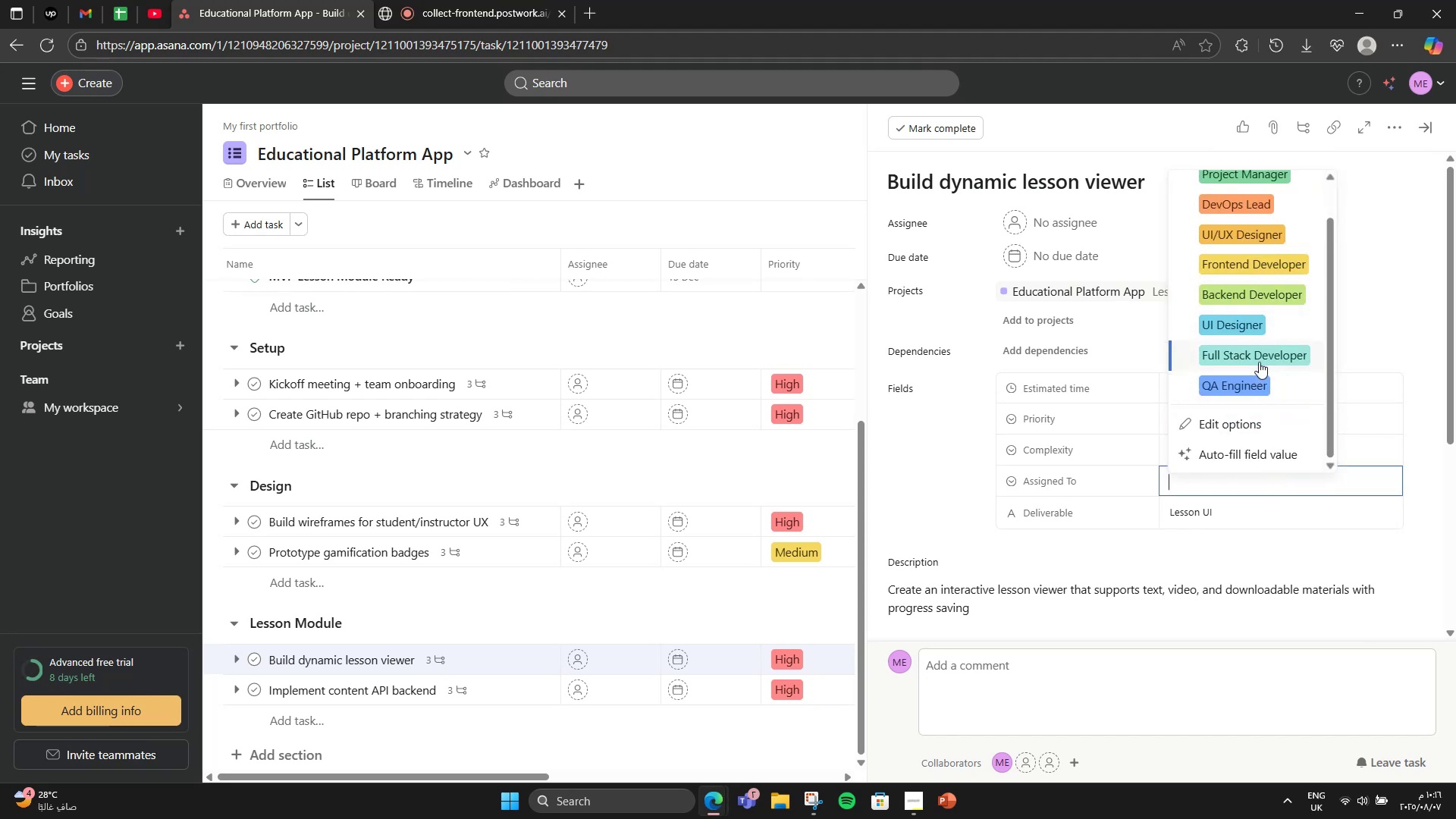 
left_click([1256, 257])
 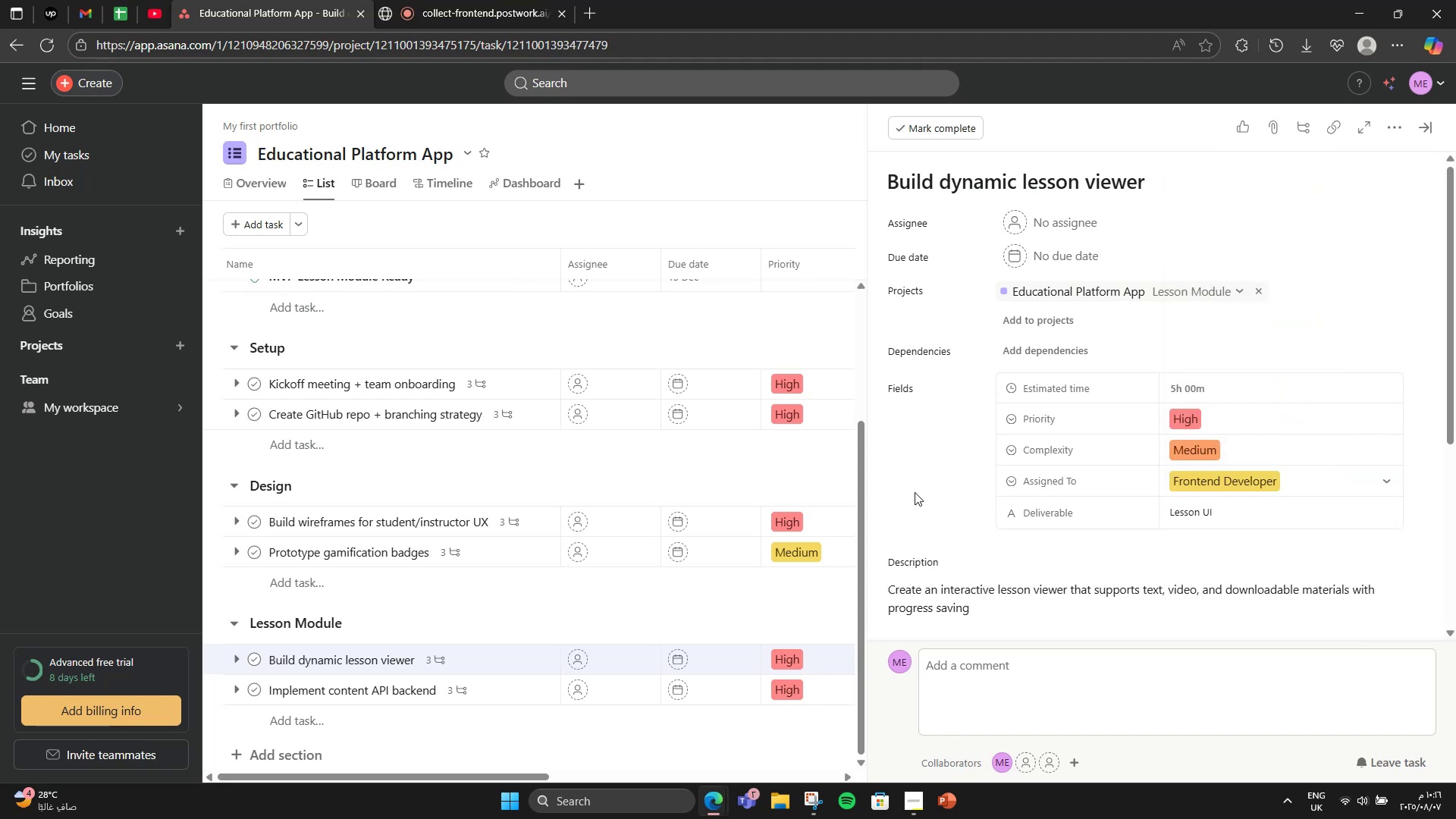 
left_click([893, 488])
 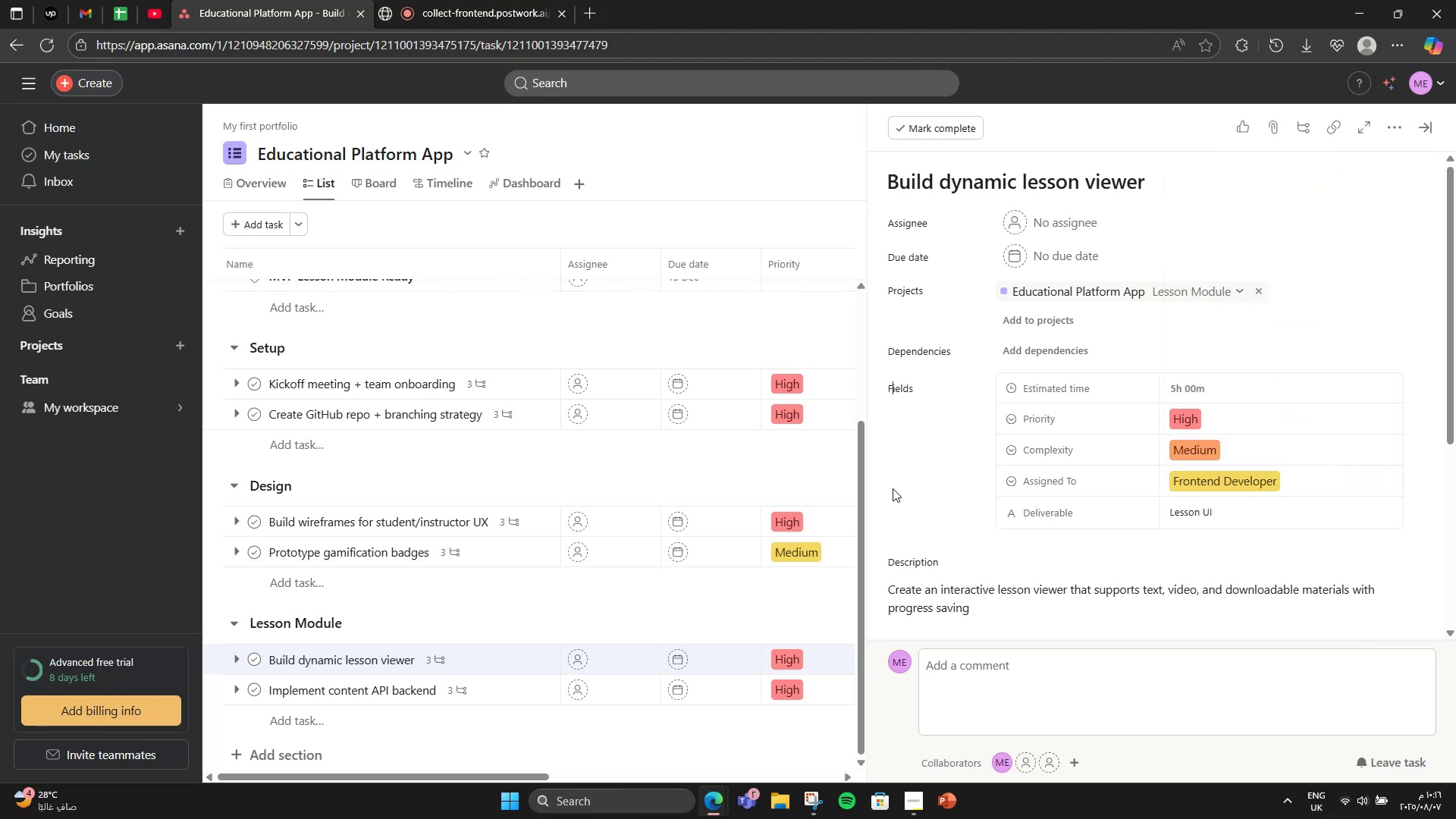 
scroll: coordinate [904, 500], scroll_direction: down, amount: 3.0
 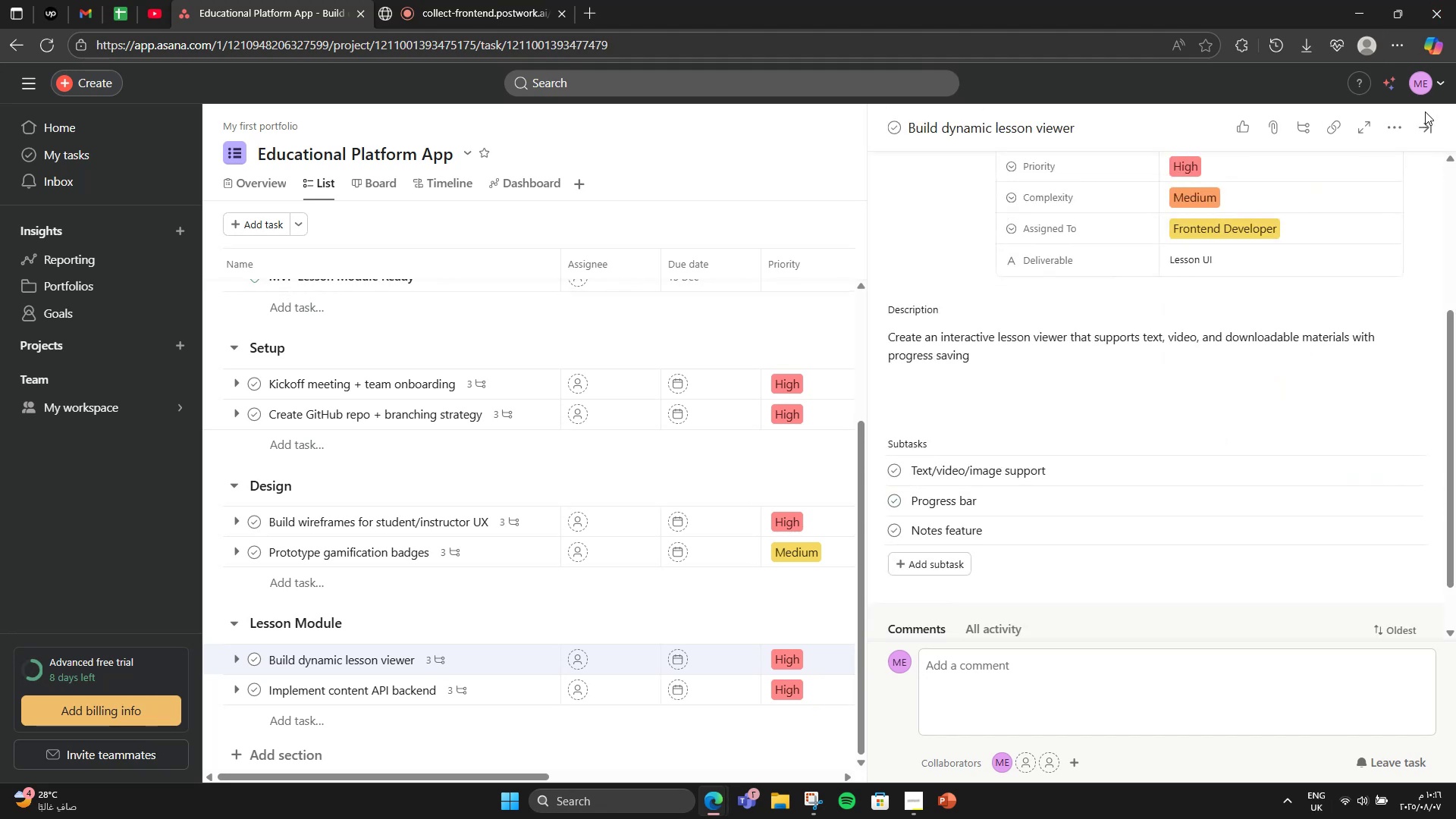 
left_click([1428, 115])
 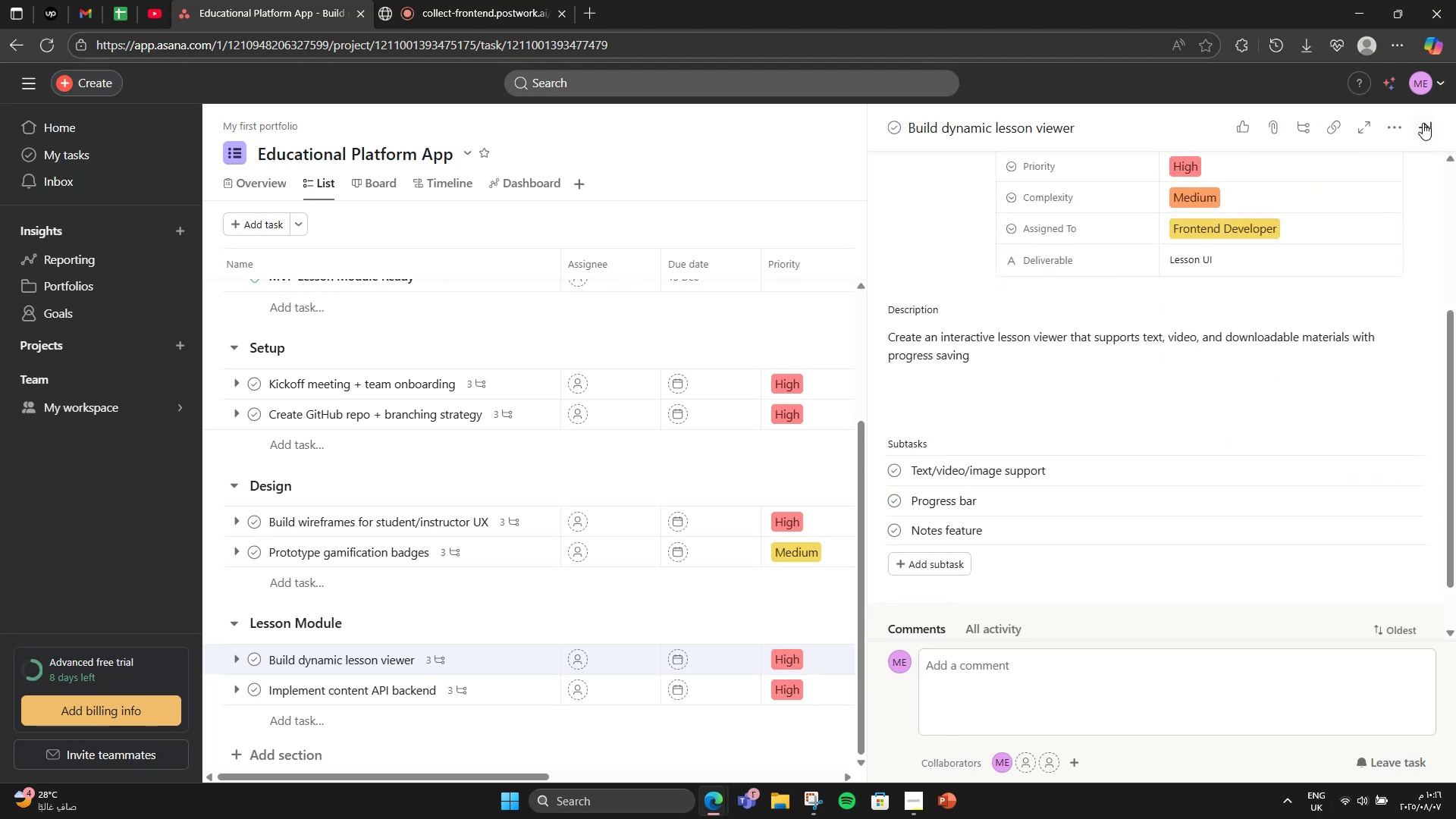 
left_click([1423, 124])
 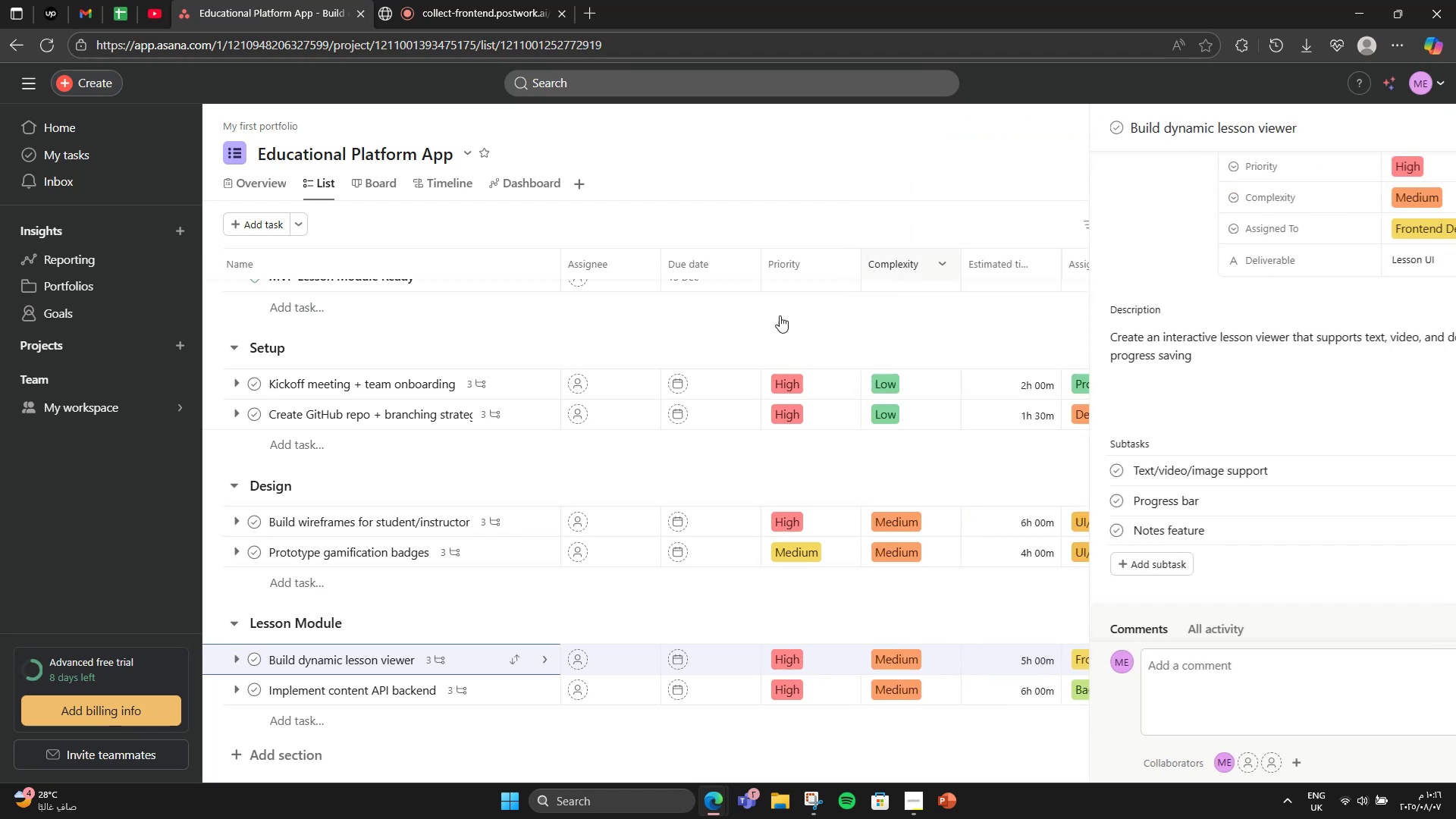 
scroll: coordinate [298, 739], scroll_direction: down, amount: 6.0
 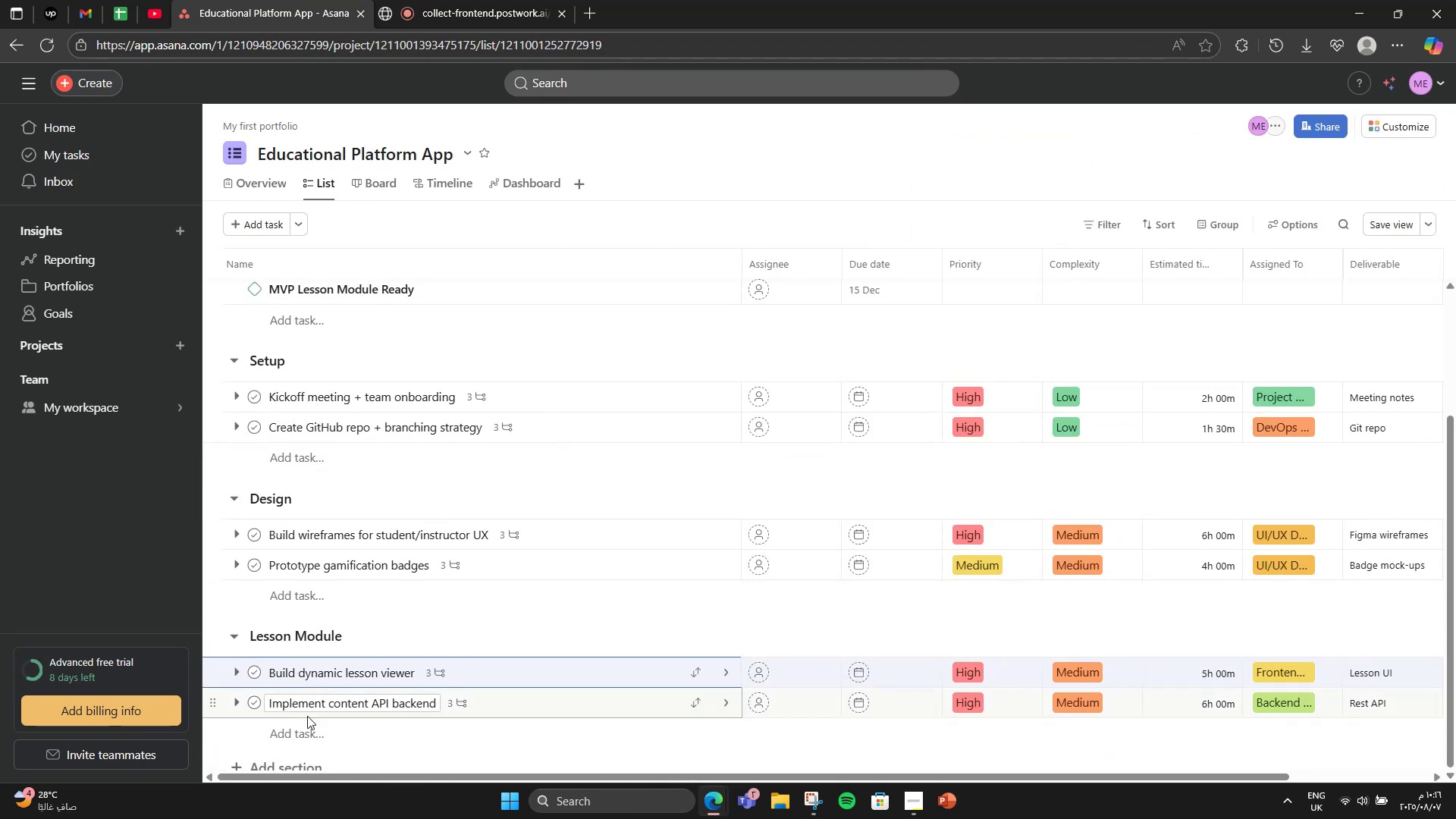 
wait(11.99)
 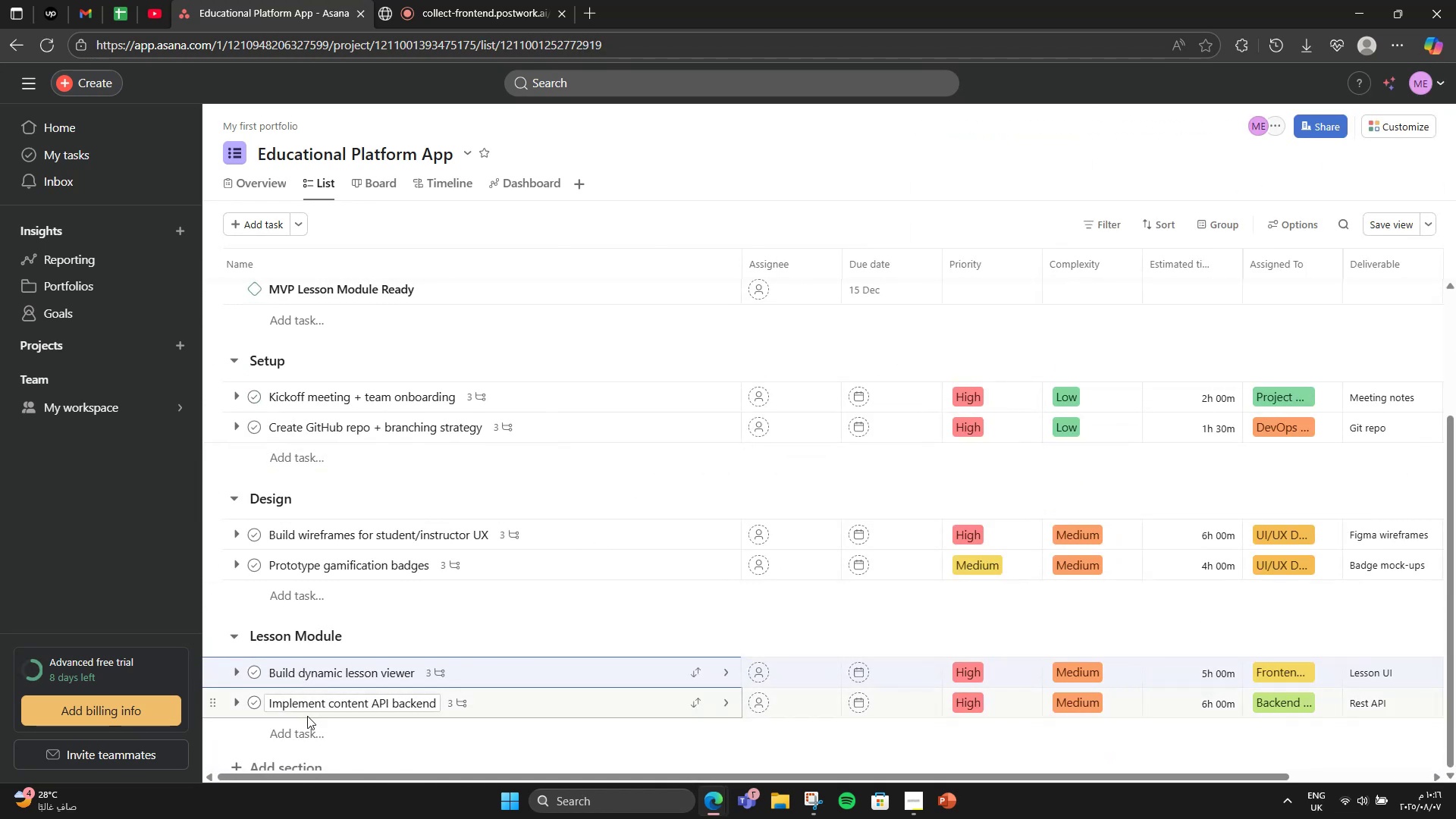 
scroll: coordinate [342, 501], scroll_direction: down, amount: 3.0
 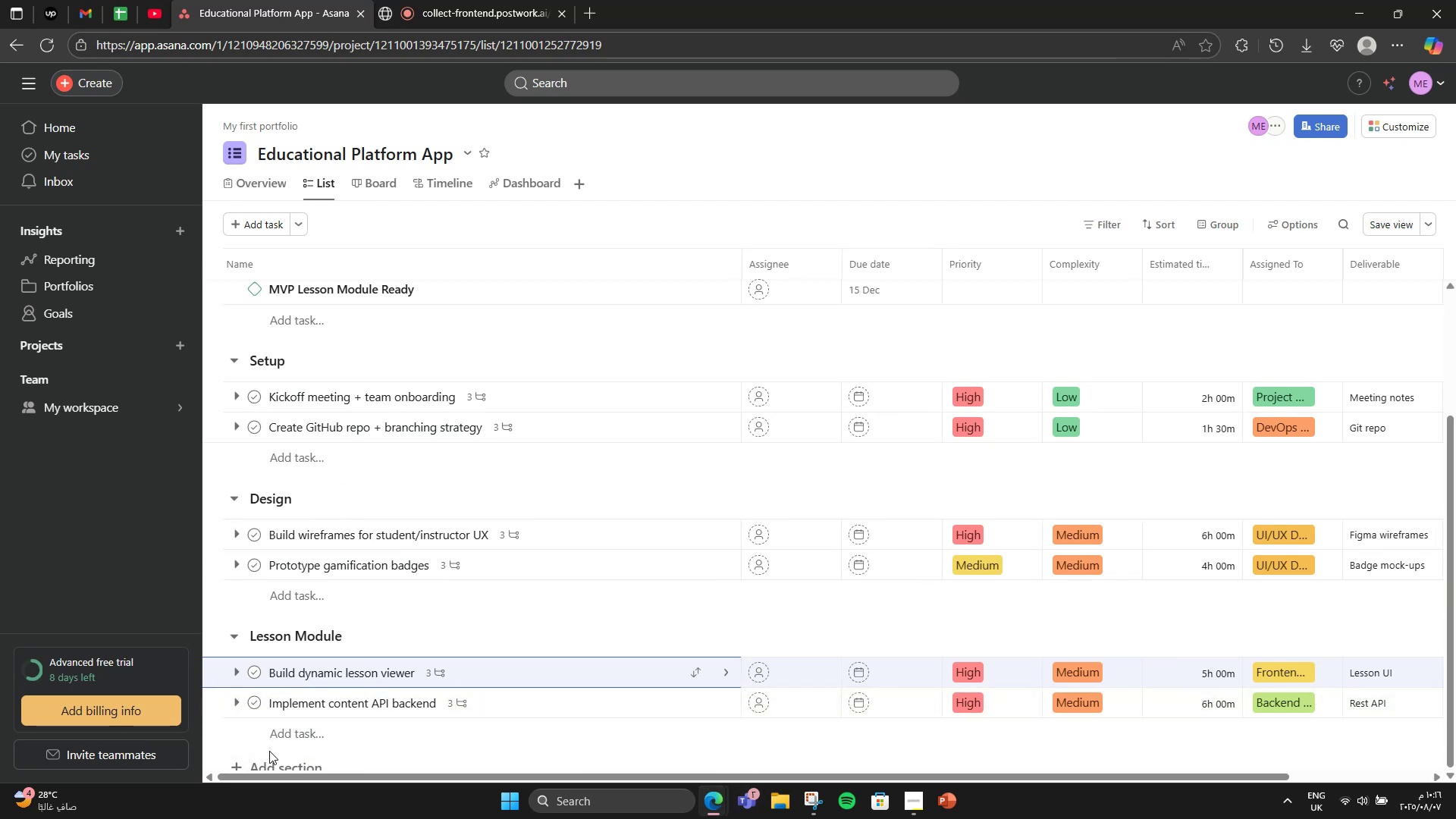 
left_click([267, 755])
 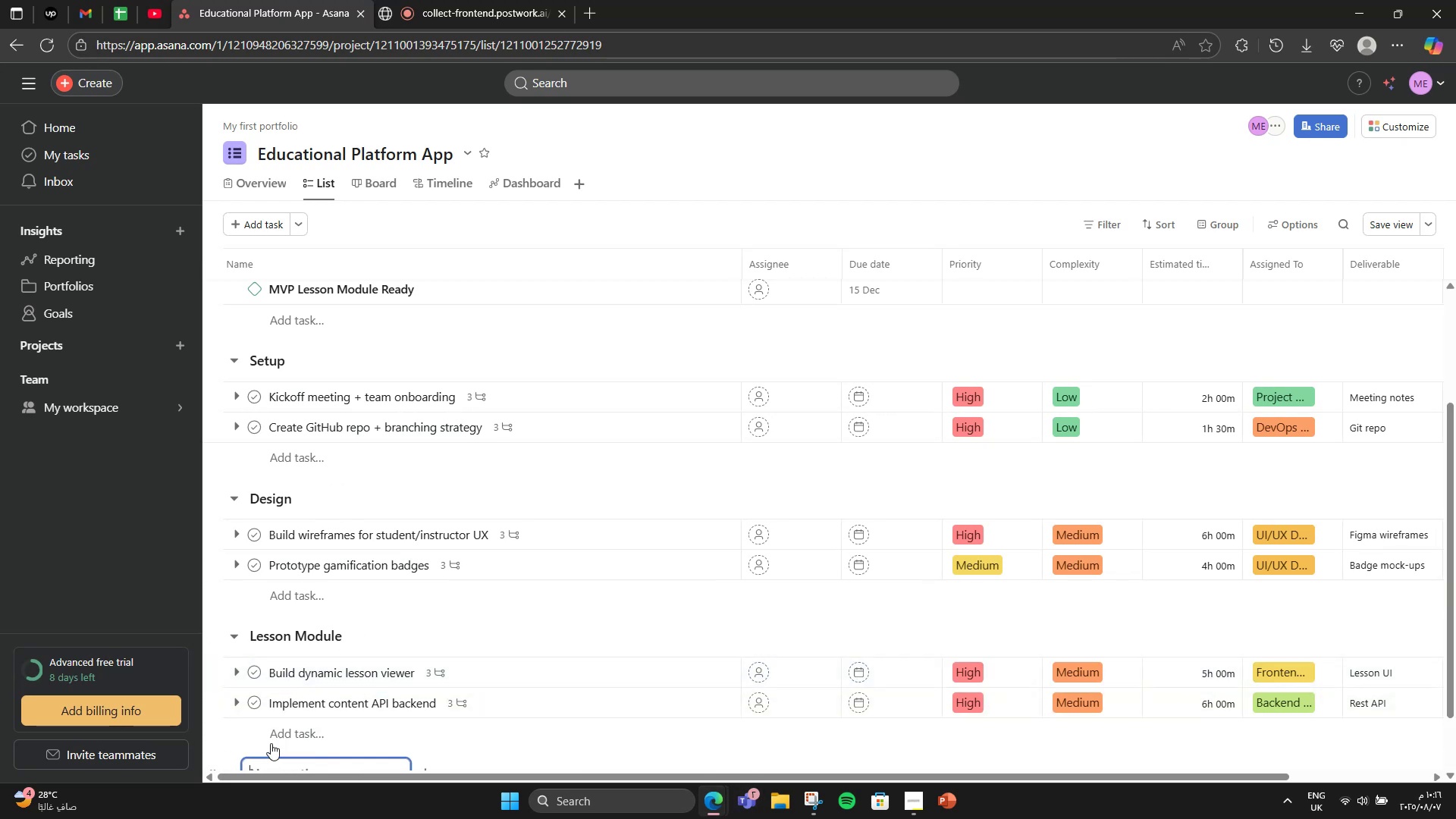 
scroll: coordinate [313, 643], scroll_direction: down, amount: 4.0
 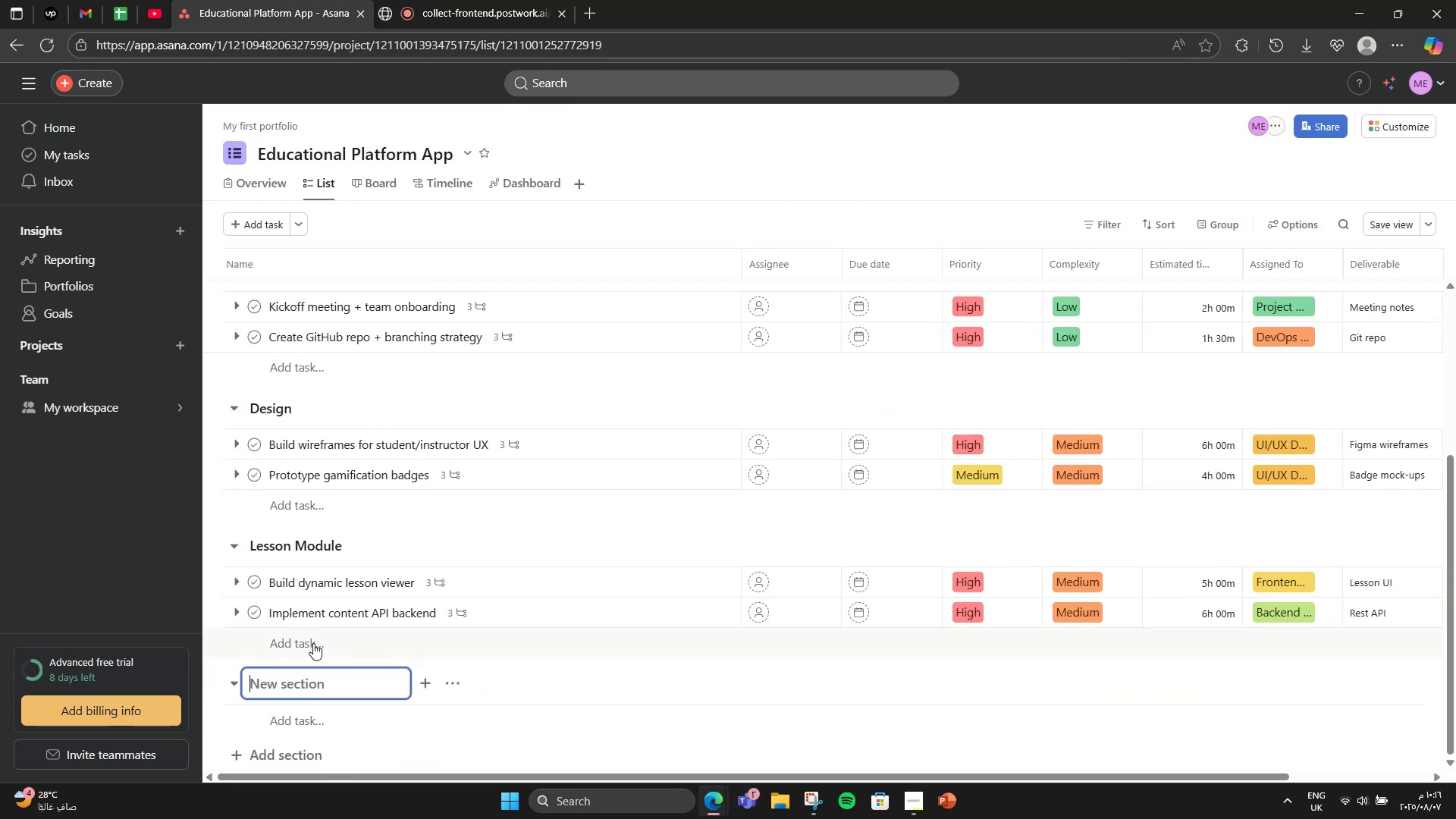 
type(AI Features)
 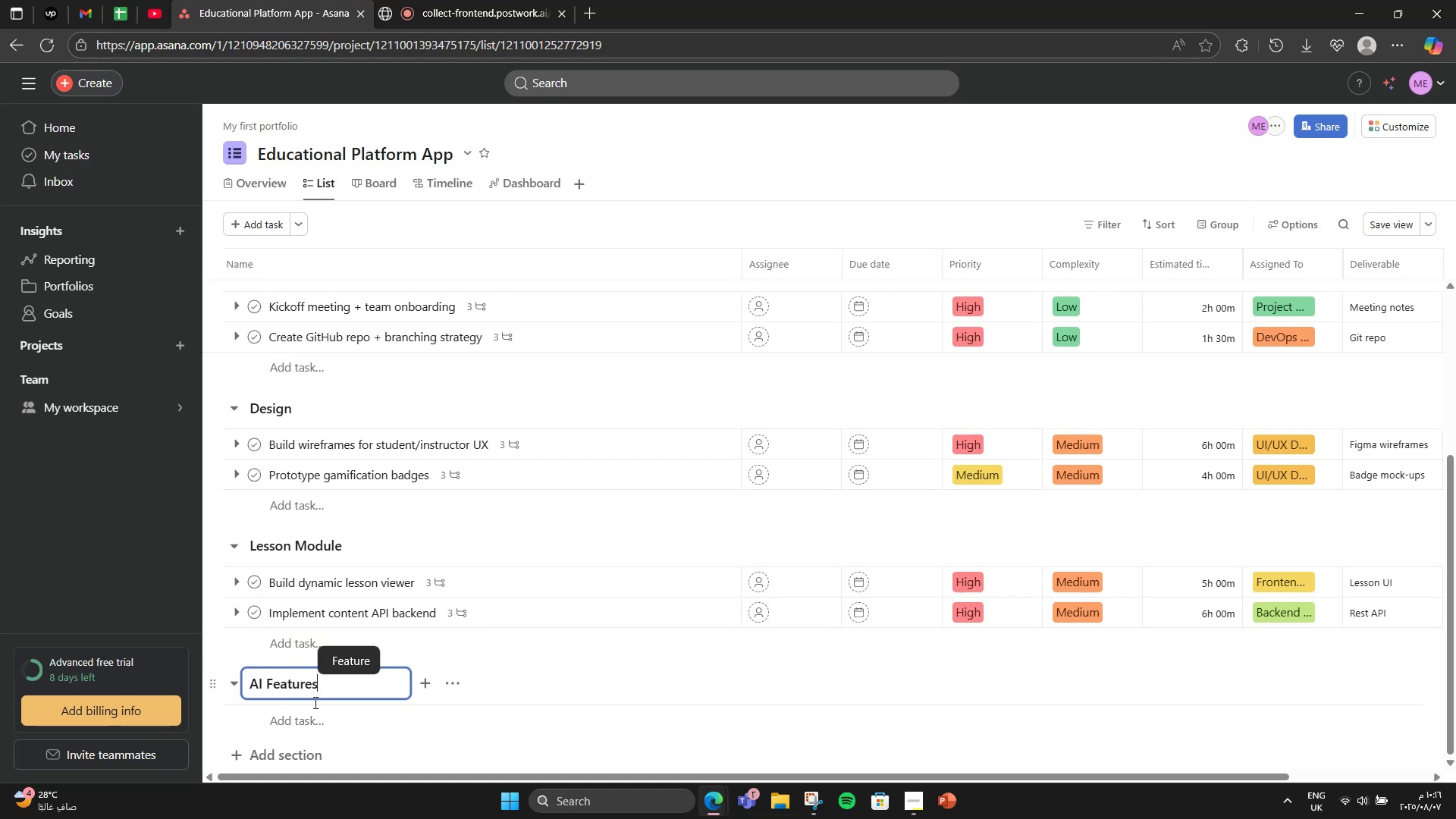 
left_click([320, 723])
 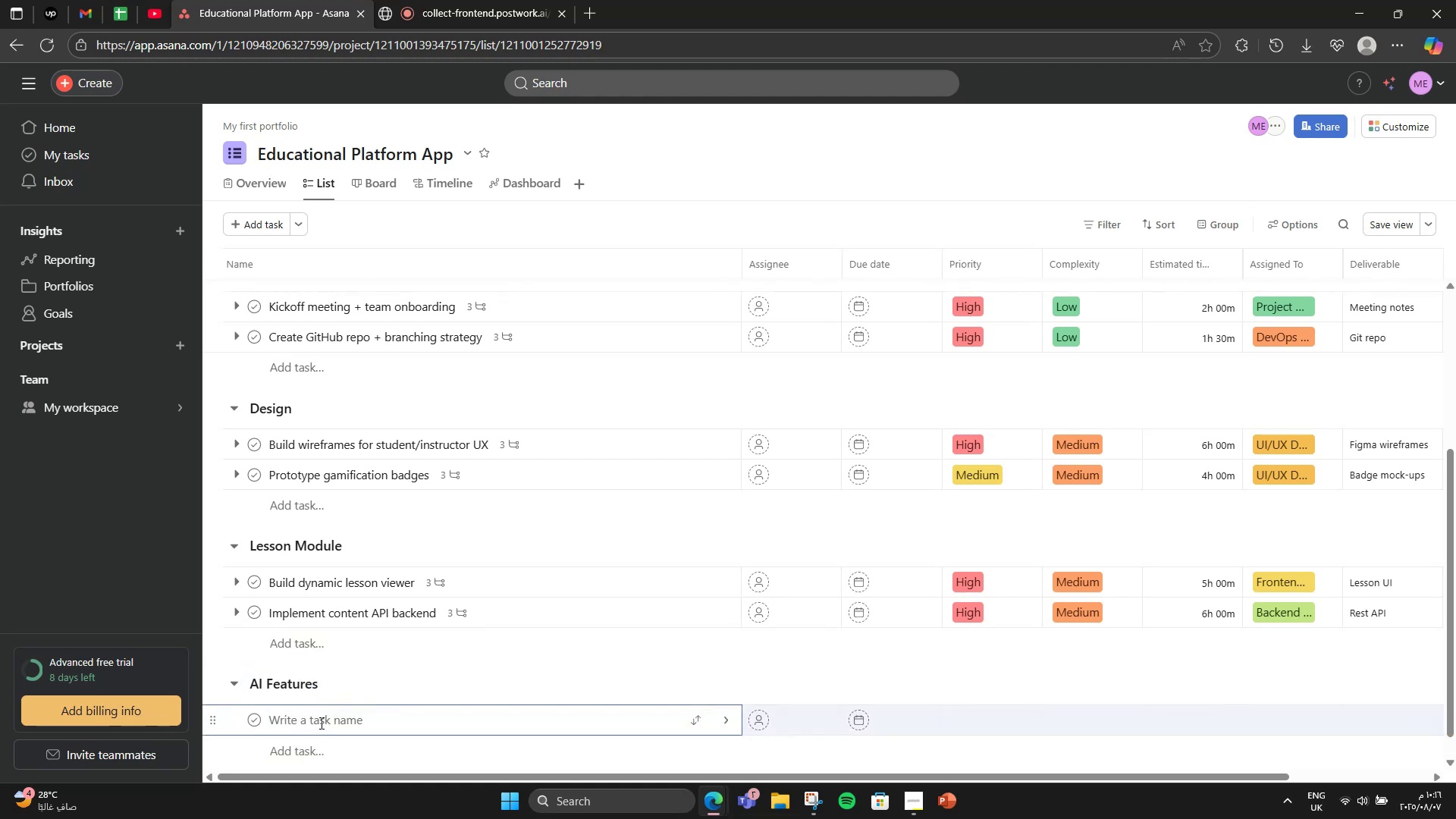 
type(By)
key(Backspace)
type(i)
key(Backspace)
type(uild a)
key(Backspace)
type(AI S)
key(Backspace)
type(suggestions)
key(Backspace)
type( engine)
 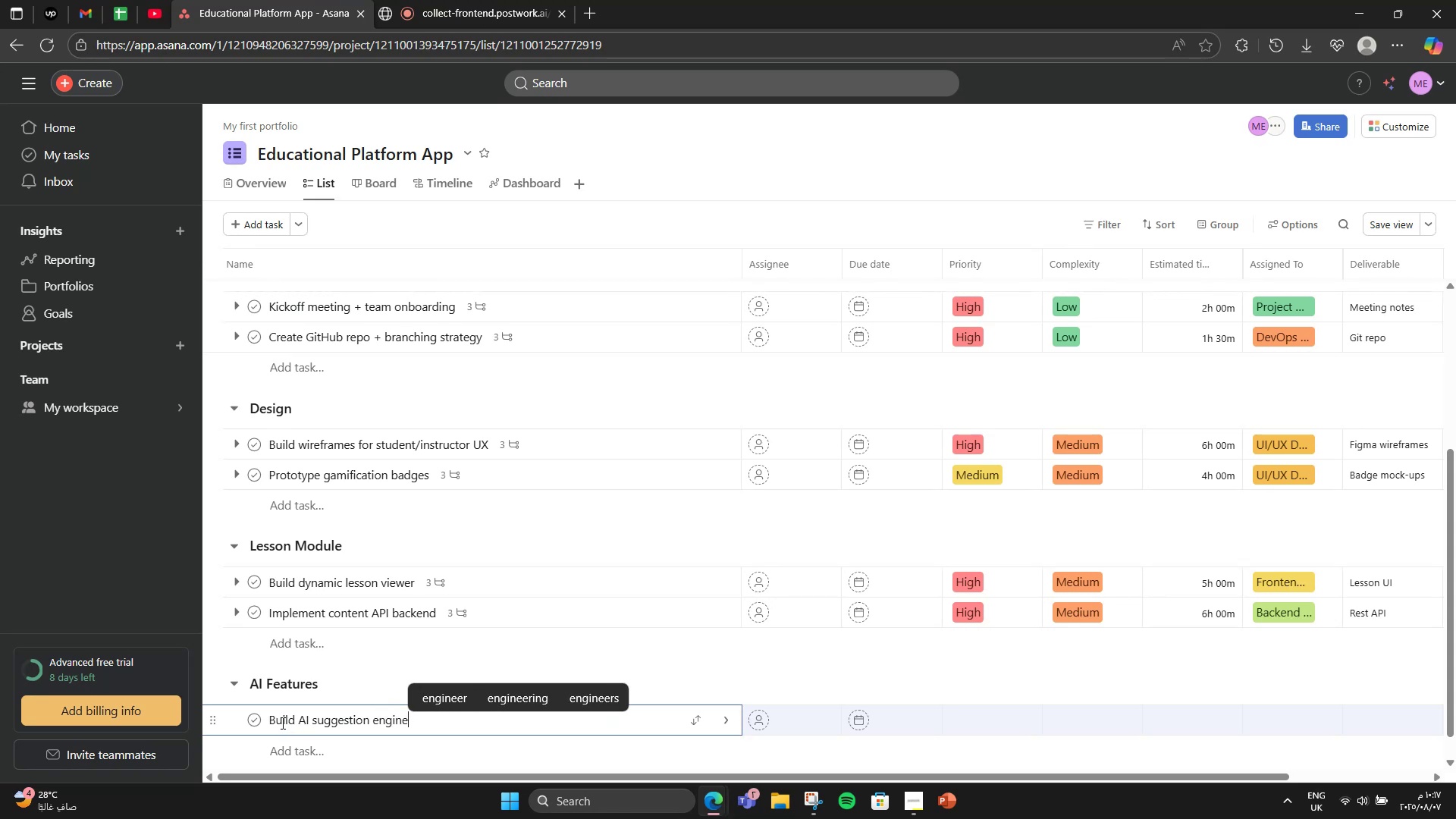 
scroll: coordinate [357, 710], scroll_direction: down, amount: 1.0
 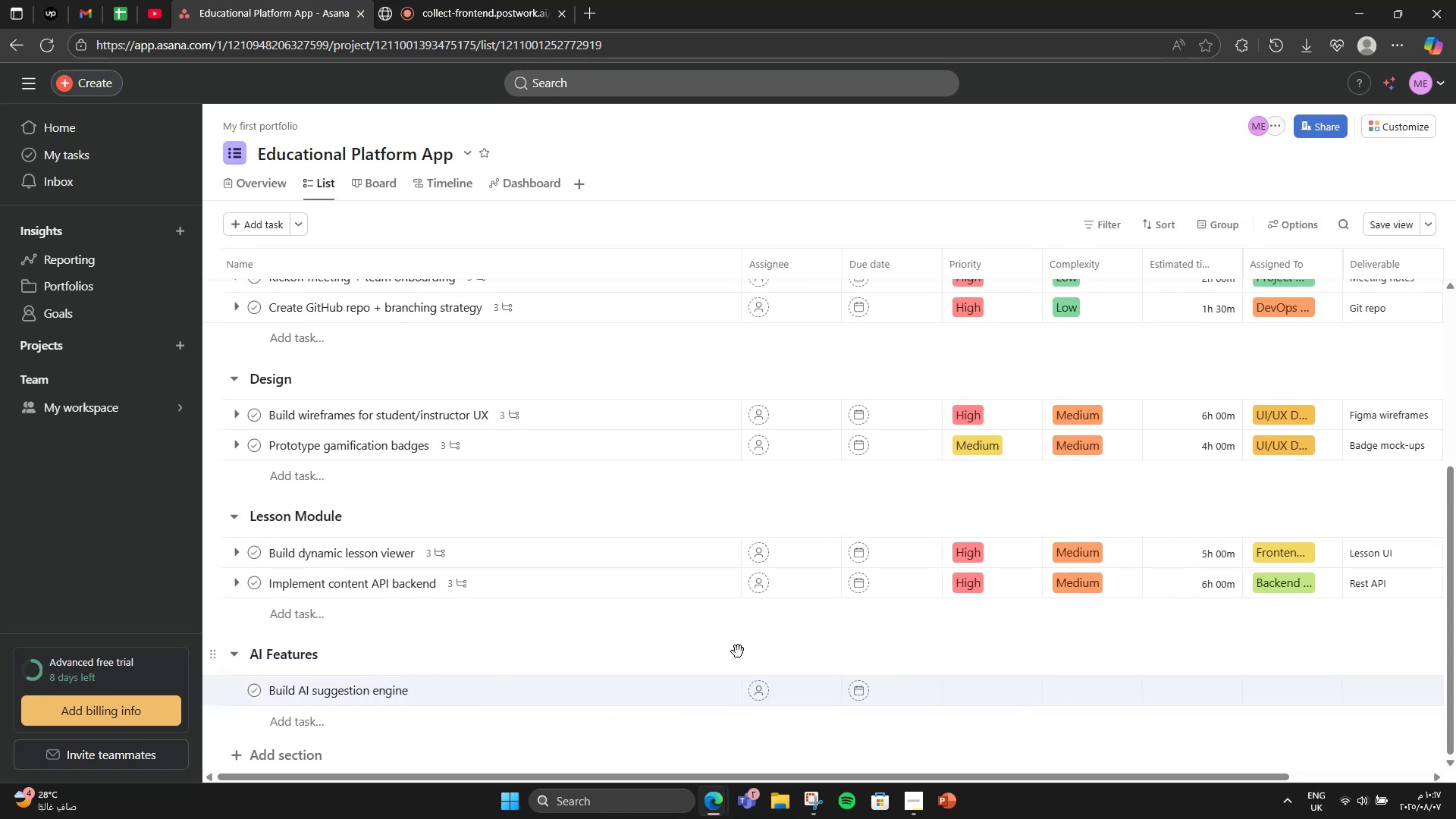 
left_click_drag(start_coordinate=[1204, 774], to_coordinate=[1404, 757])
 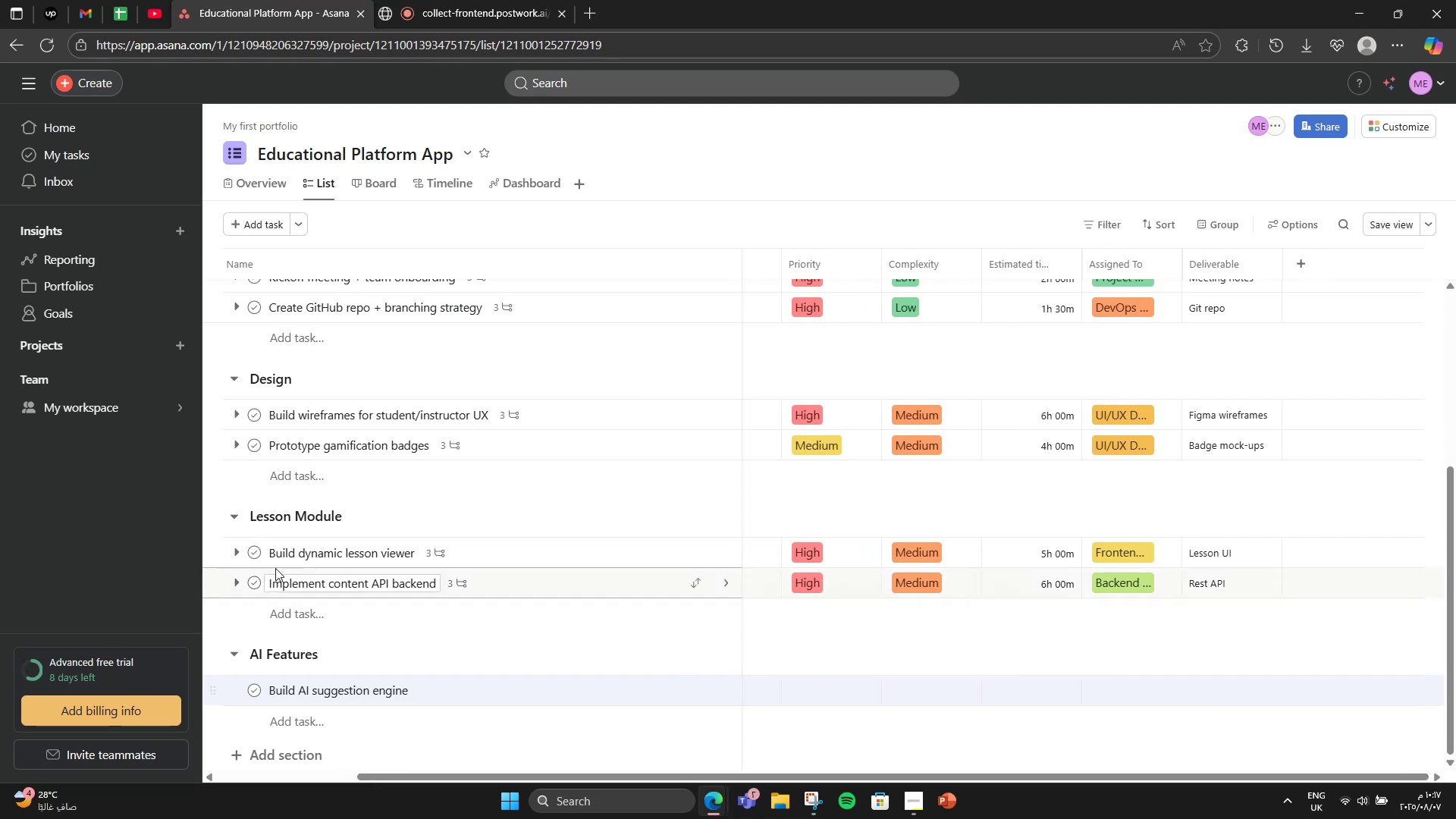 
left_click([430, 692])
 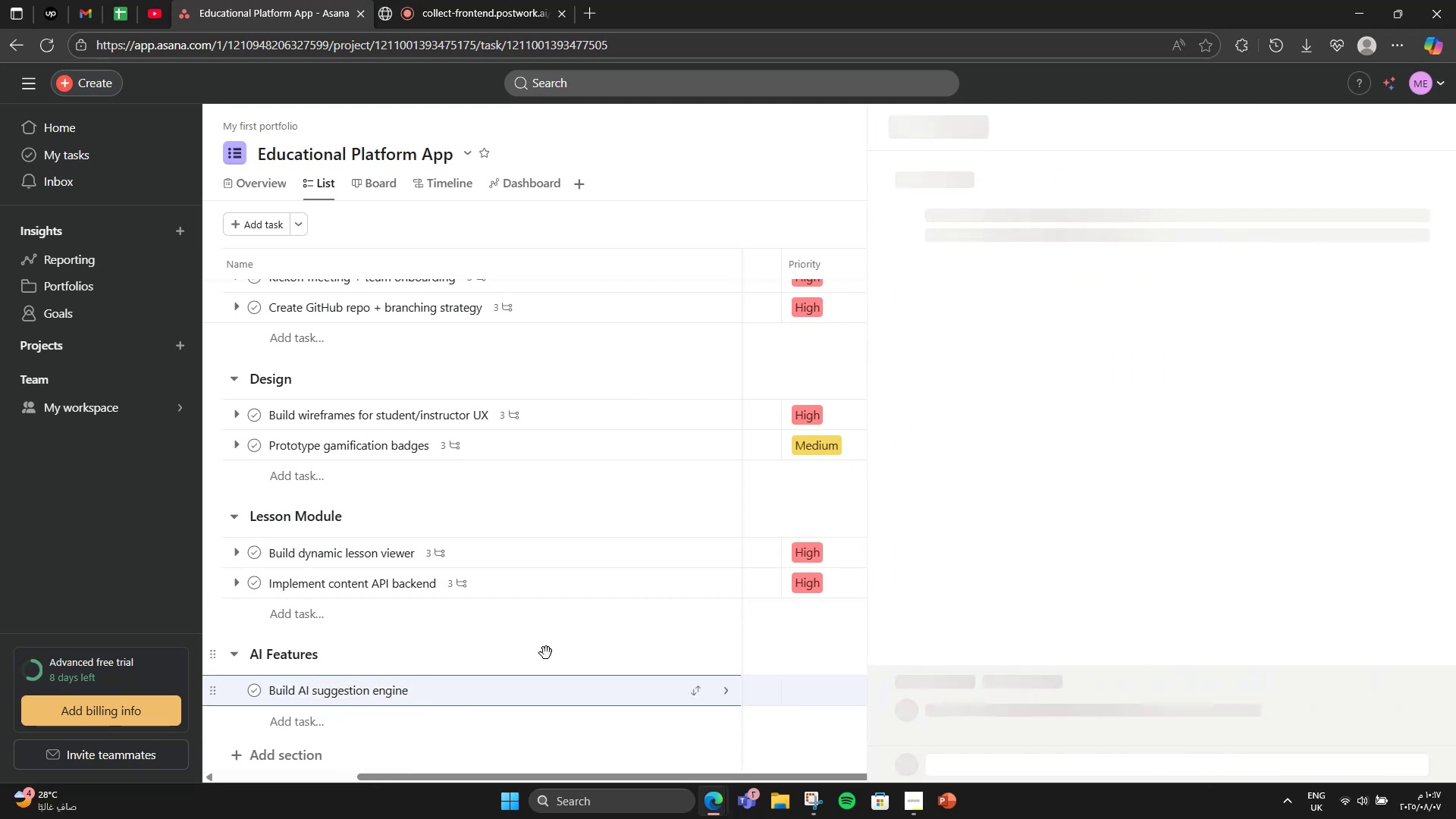 
scroll: coordinate [913, 383], scroll_direction: down, amount: 5.0
 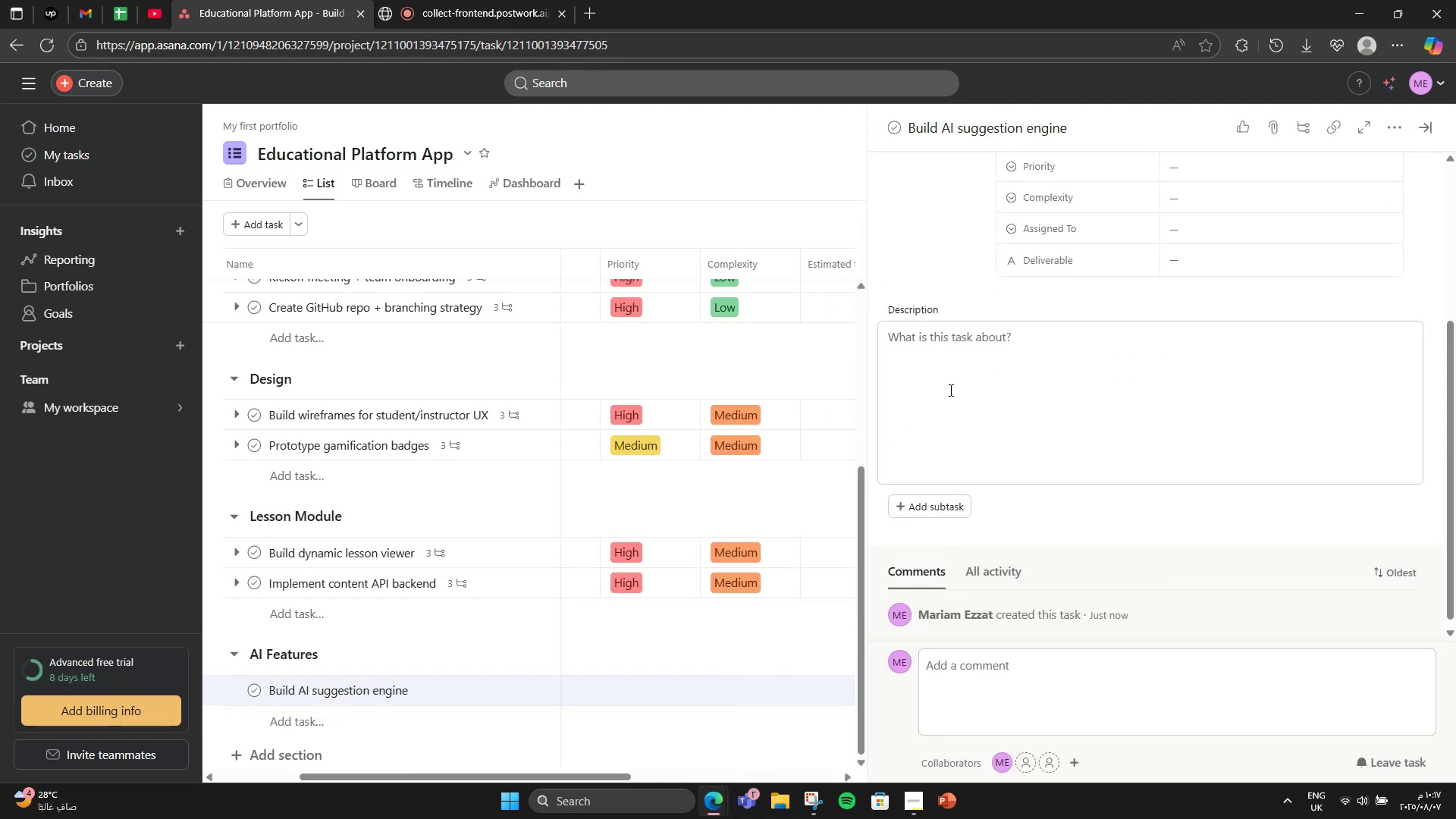 
left_click([946, 380])
 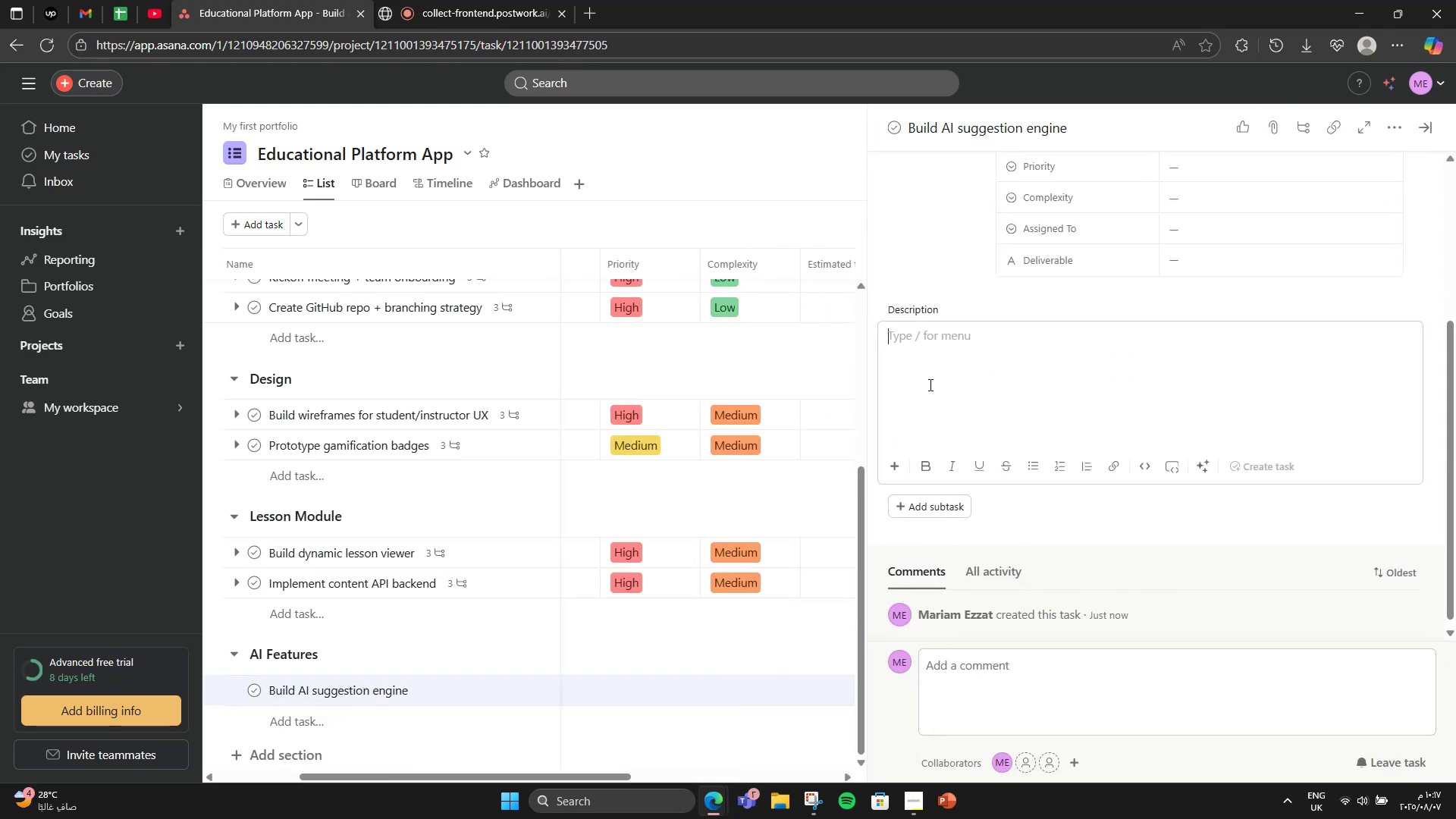 
type(Create a learning algoro)
key(Backspace)
type(ithm that recommends the next lessons based on user behaav)
key(Backspace)
key(Backspace)
type(vior )
key(Backspace)
 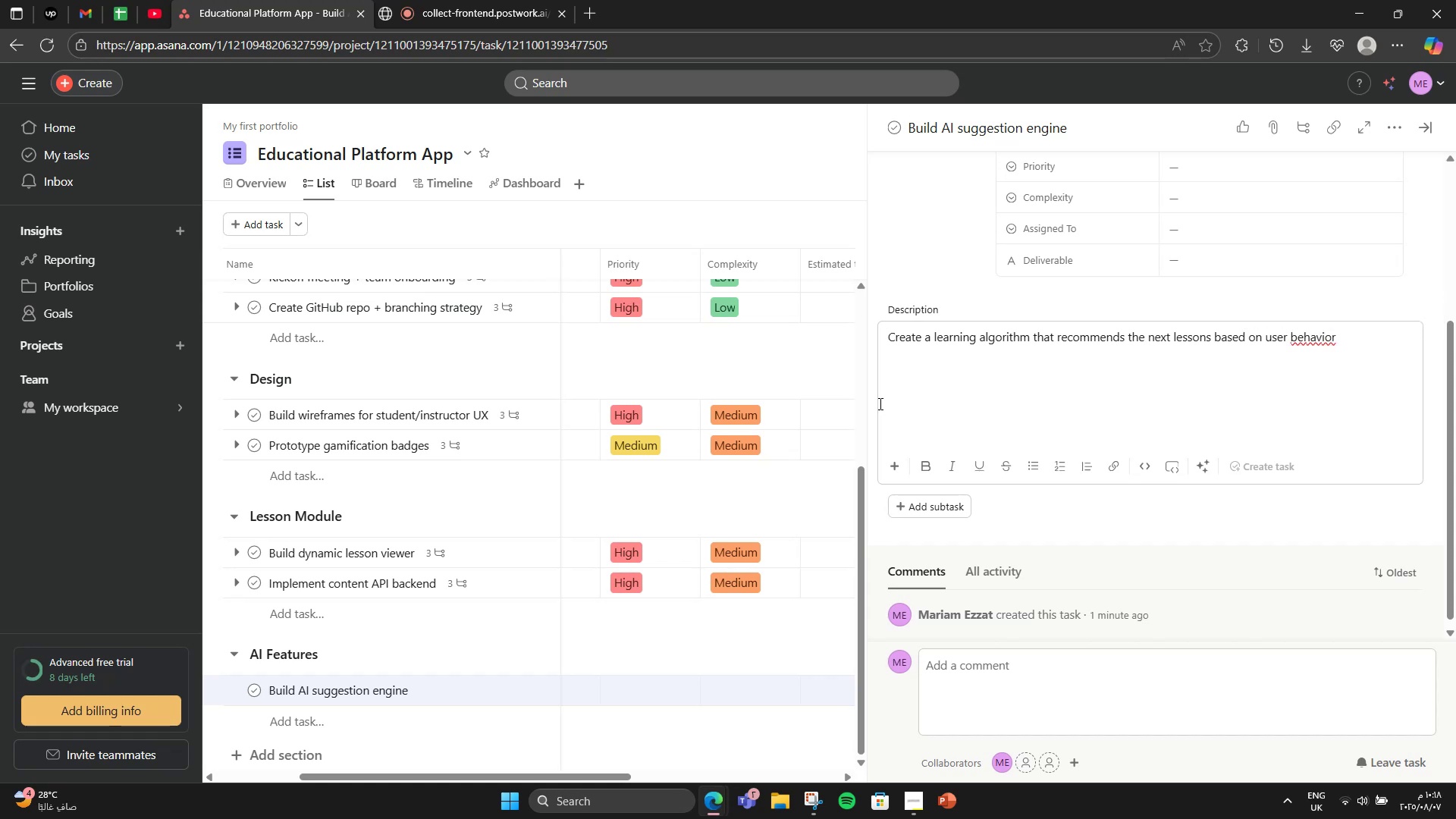 
right_click([1323, 345])
 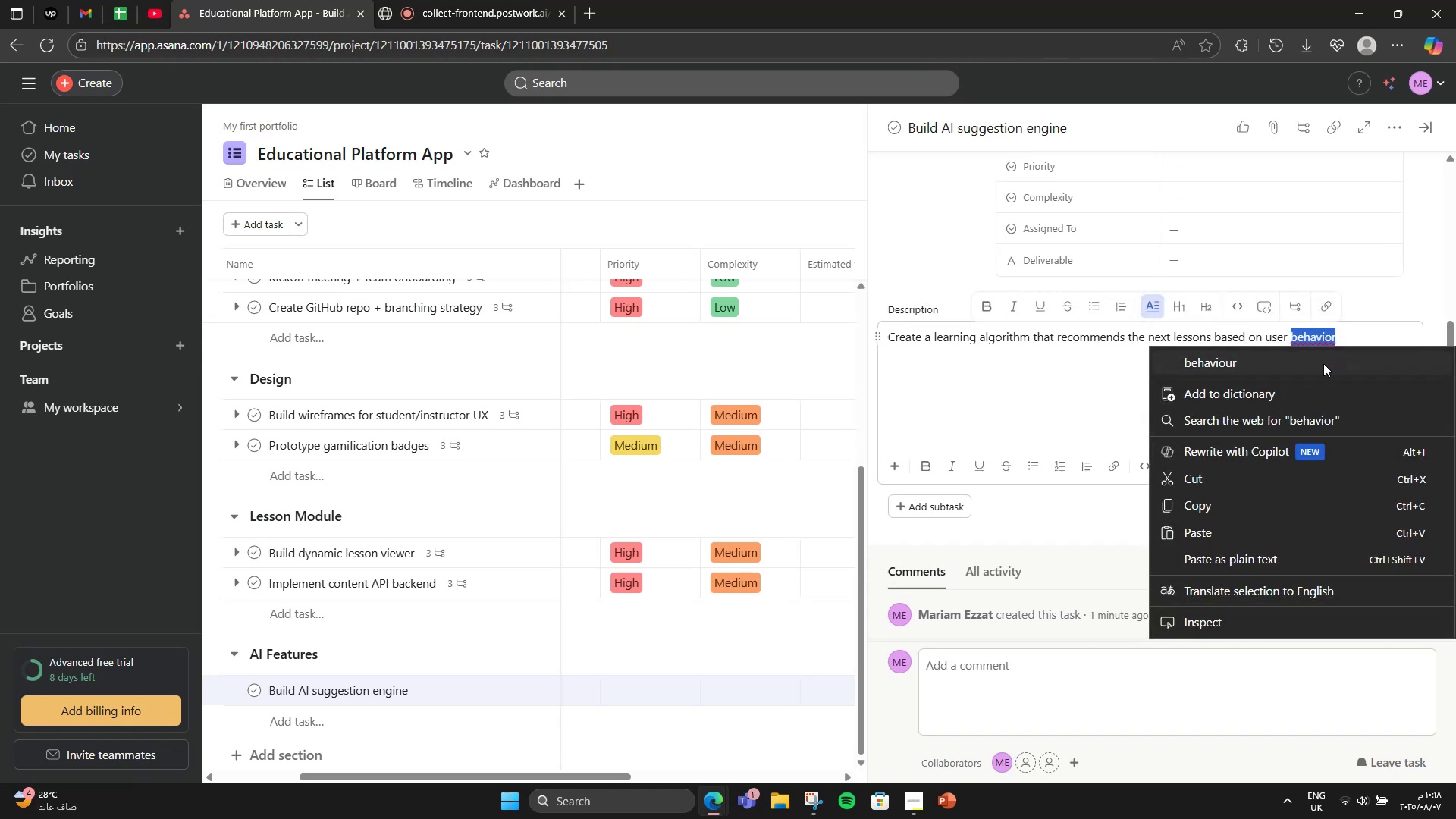 
left_click([1323, 363])
 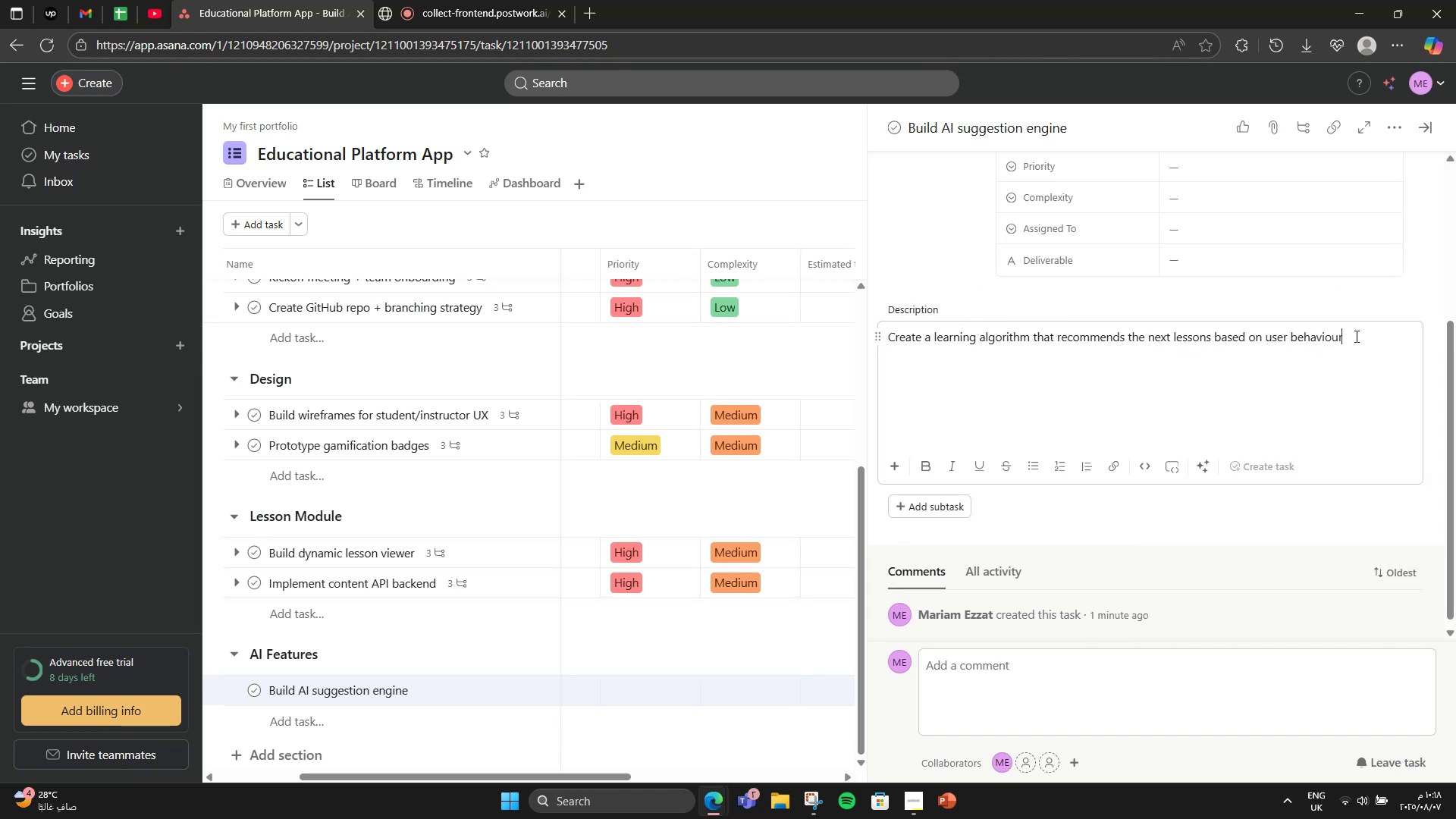 
type( and performance)
 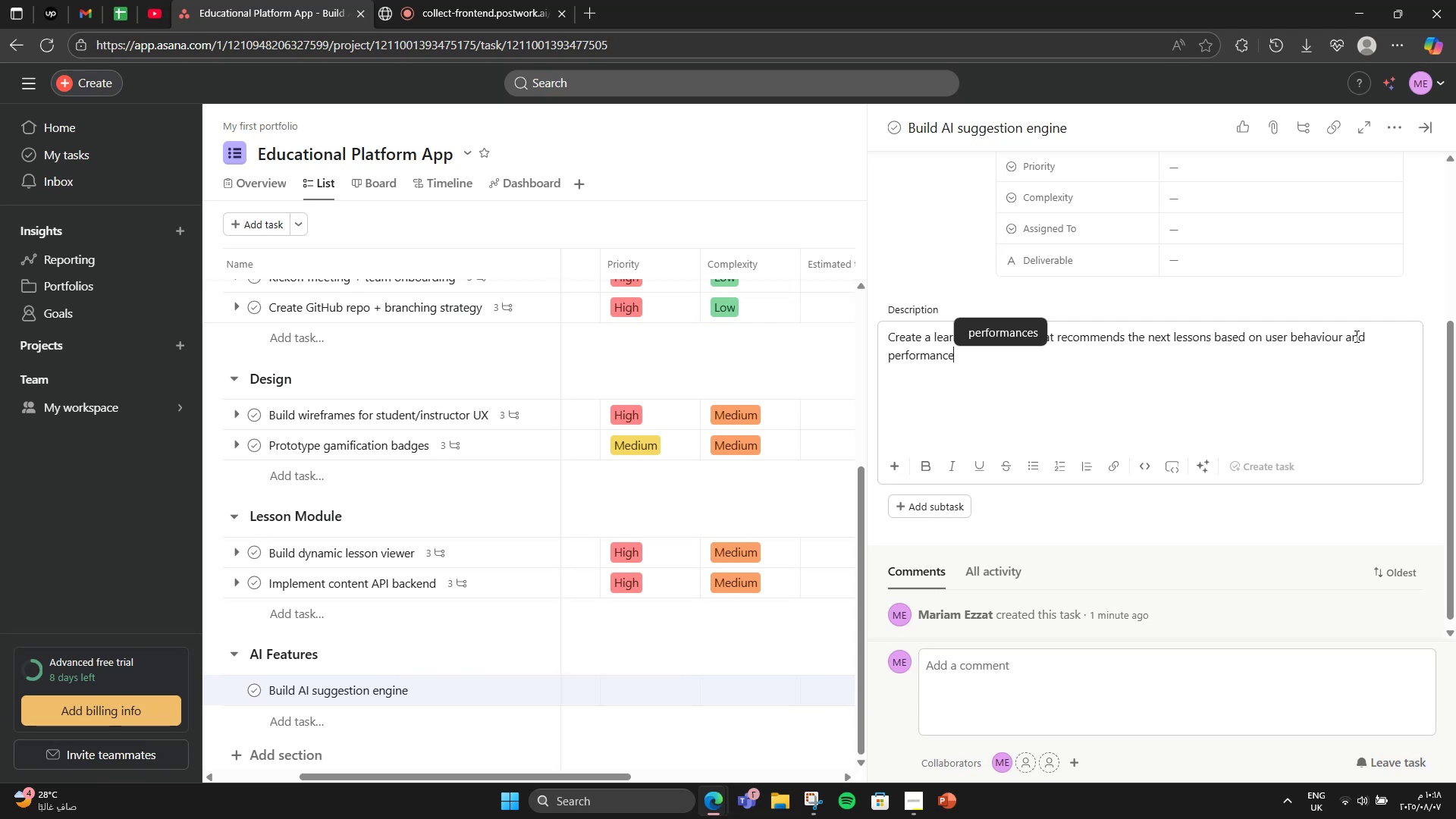 
wait(5.78)
 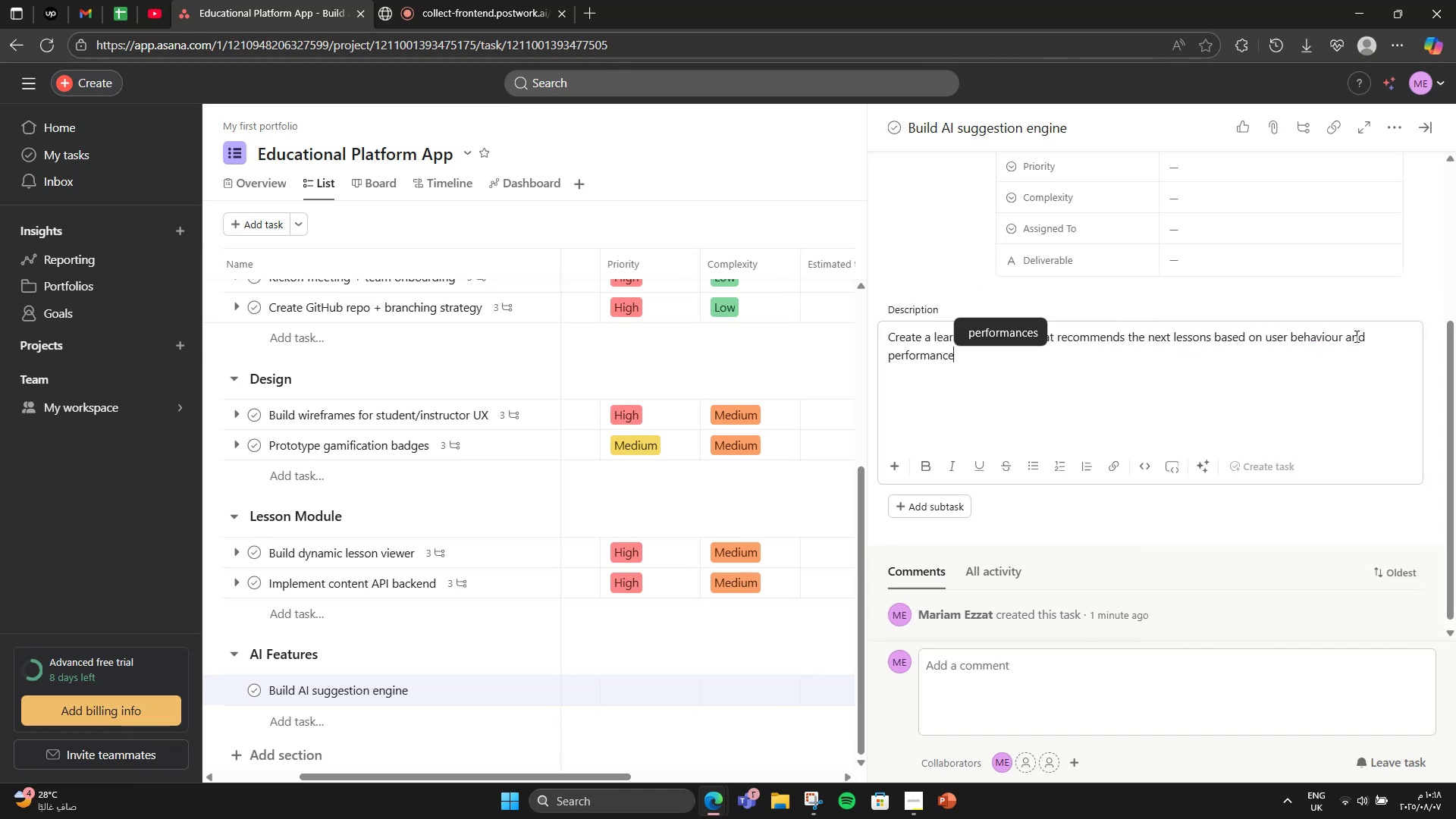 
scroll: coordinate [1098, 493], scroll_direction: up, amount: 4.0
 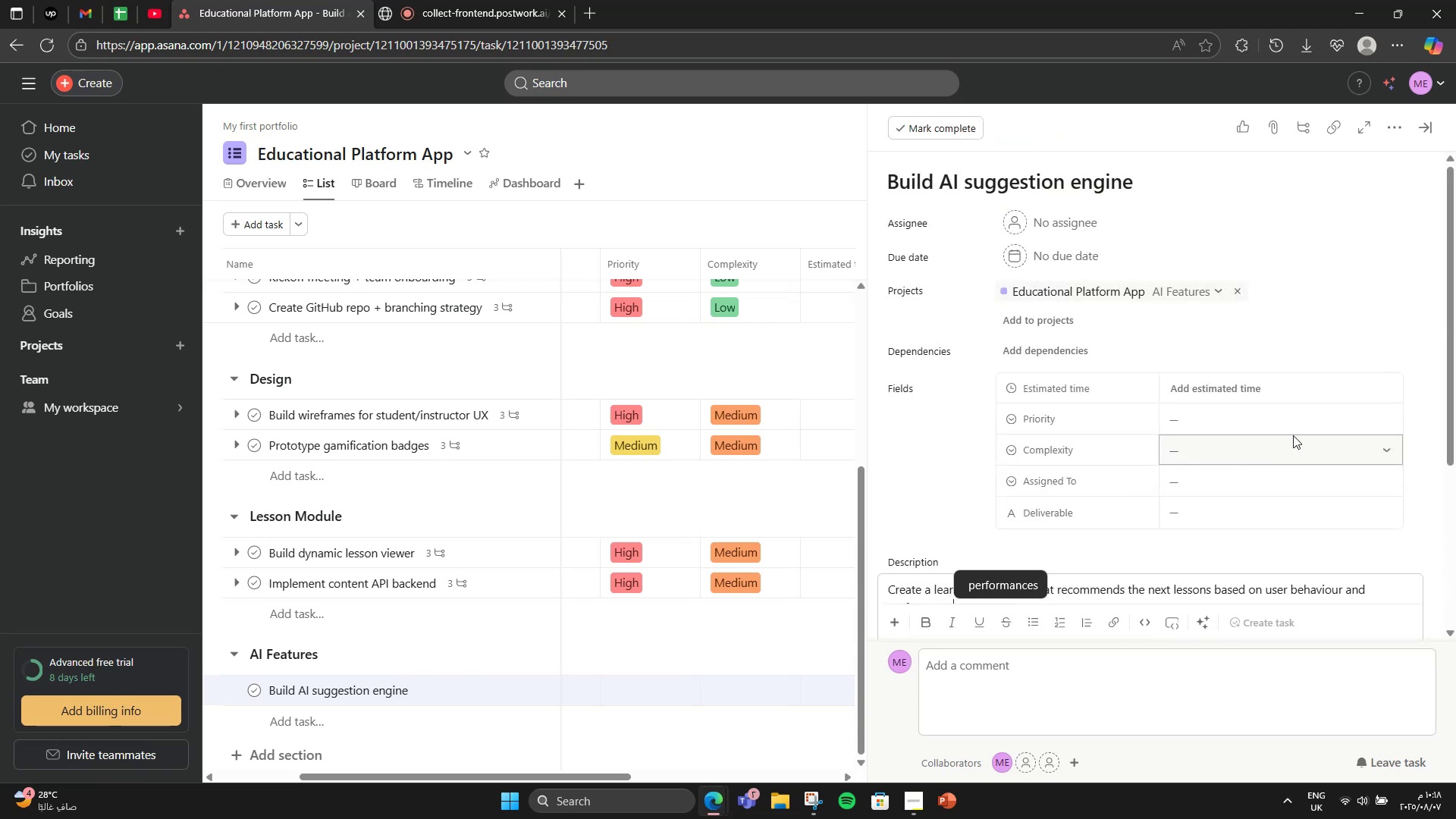 
left_click([1293, 416])
 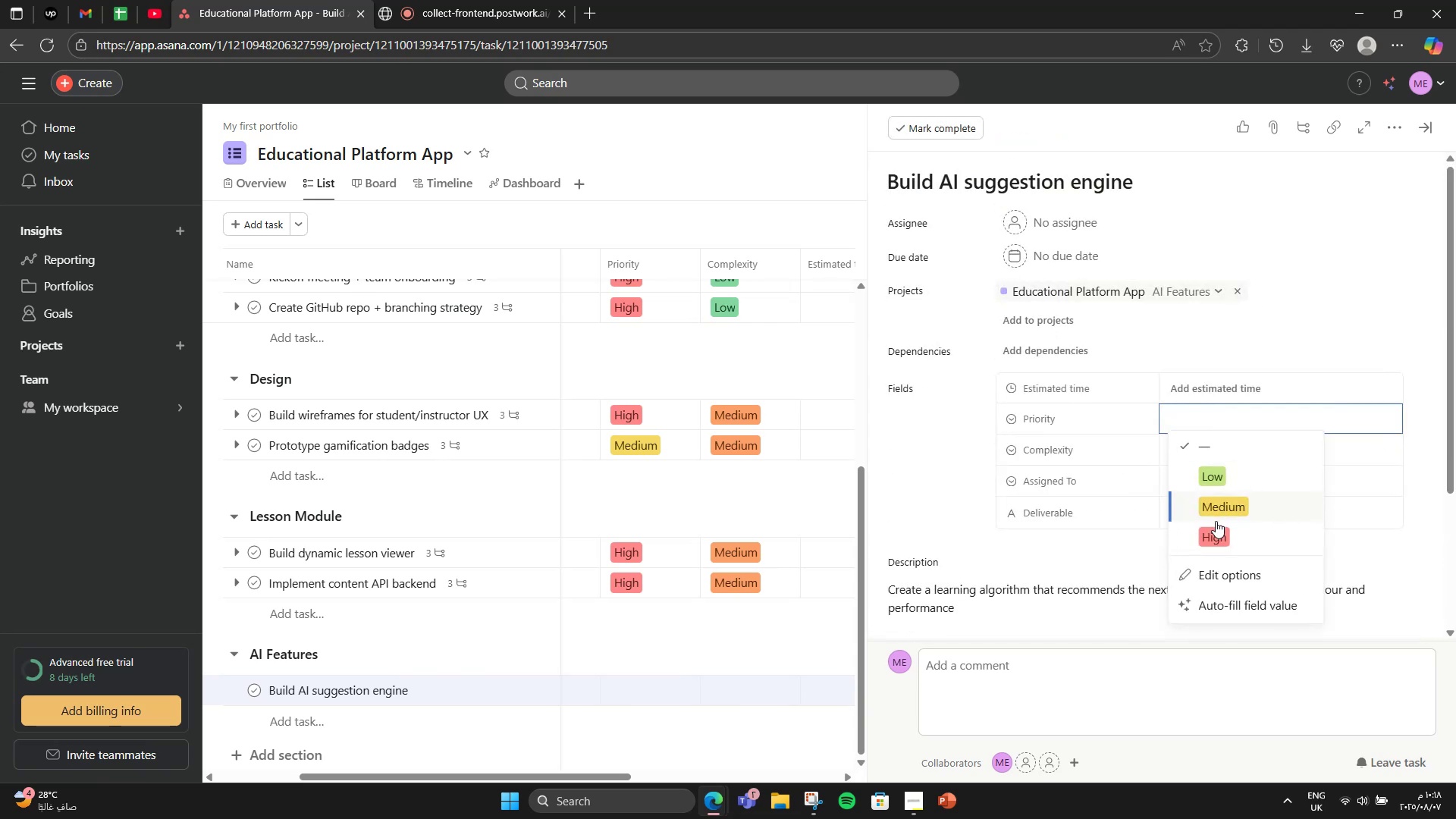 
left_click([1216, 526])
 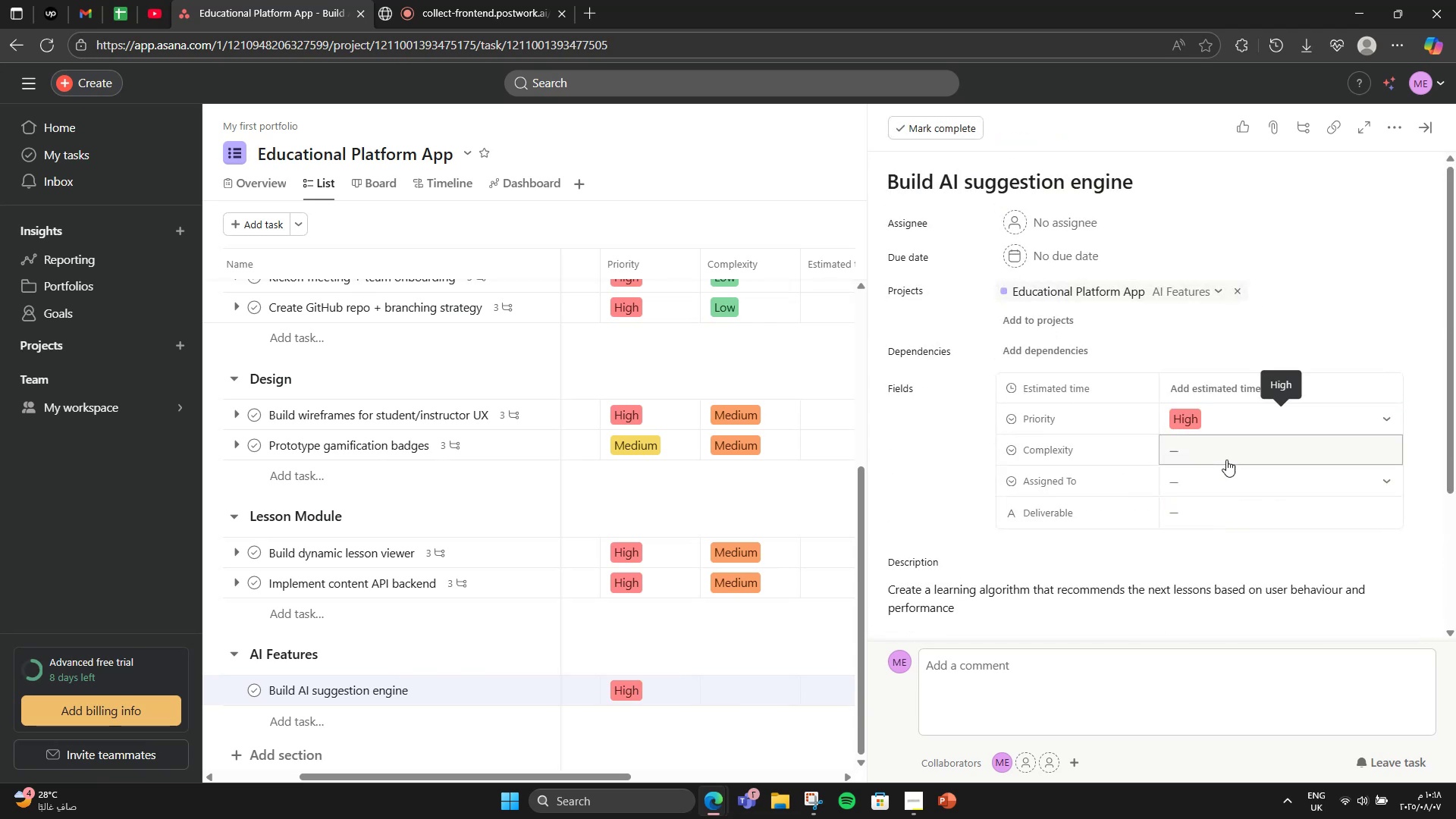 
left_click([1228, 443])
 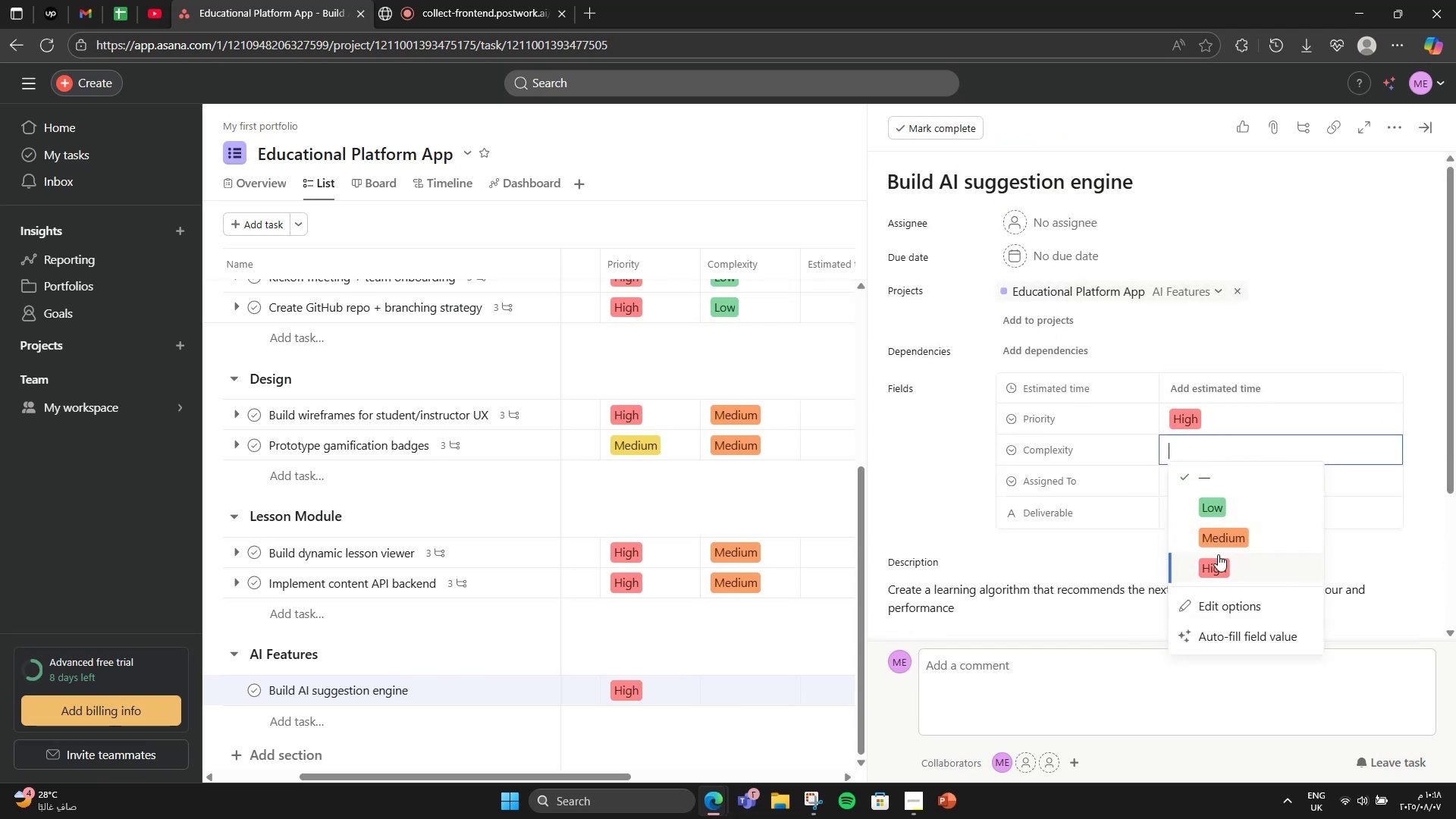 
left_click([1222, 560])
 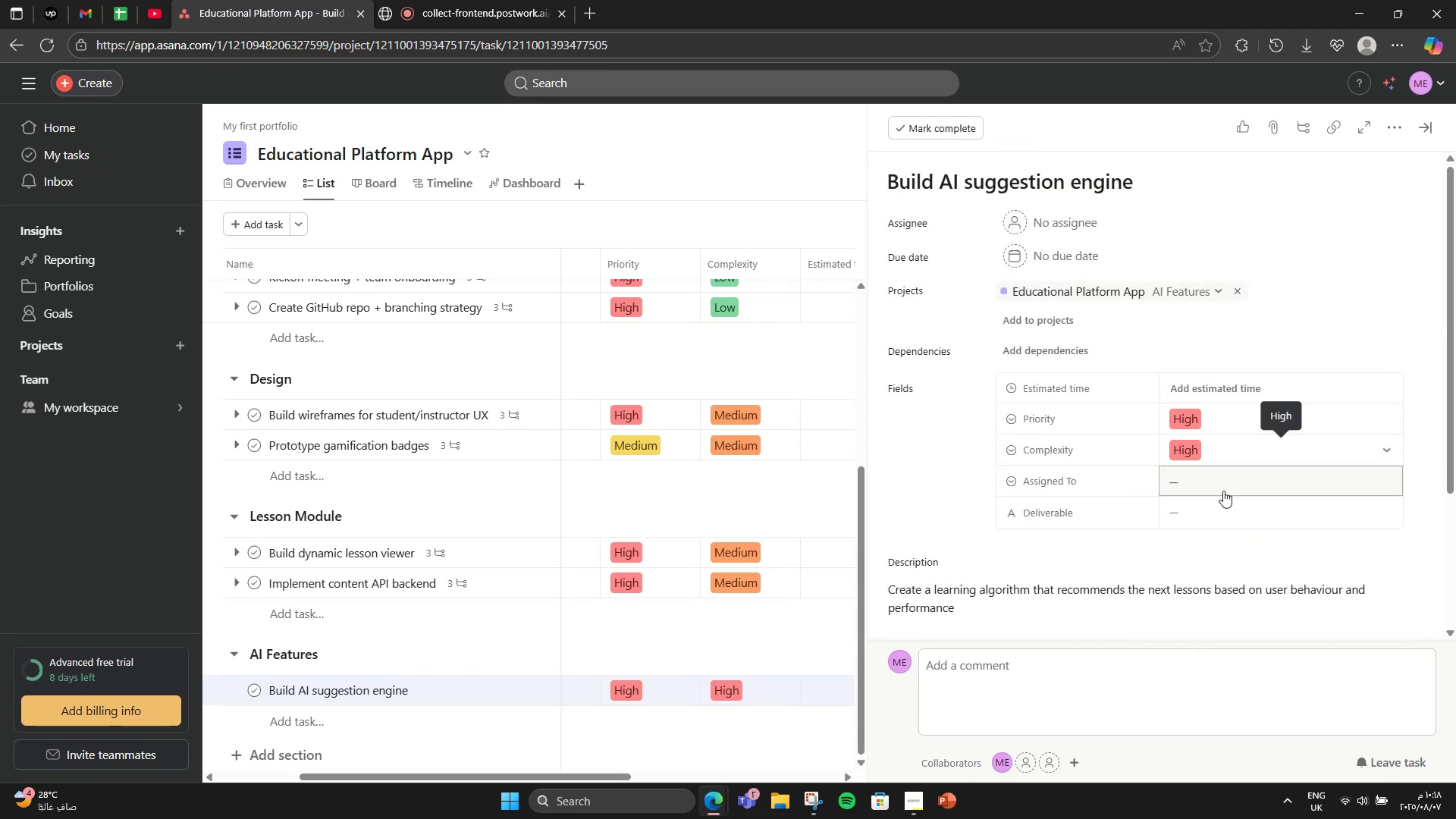 
left_click([1223, 479])
 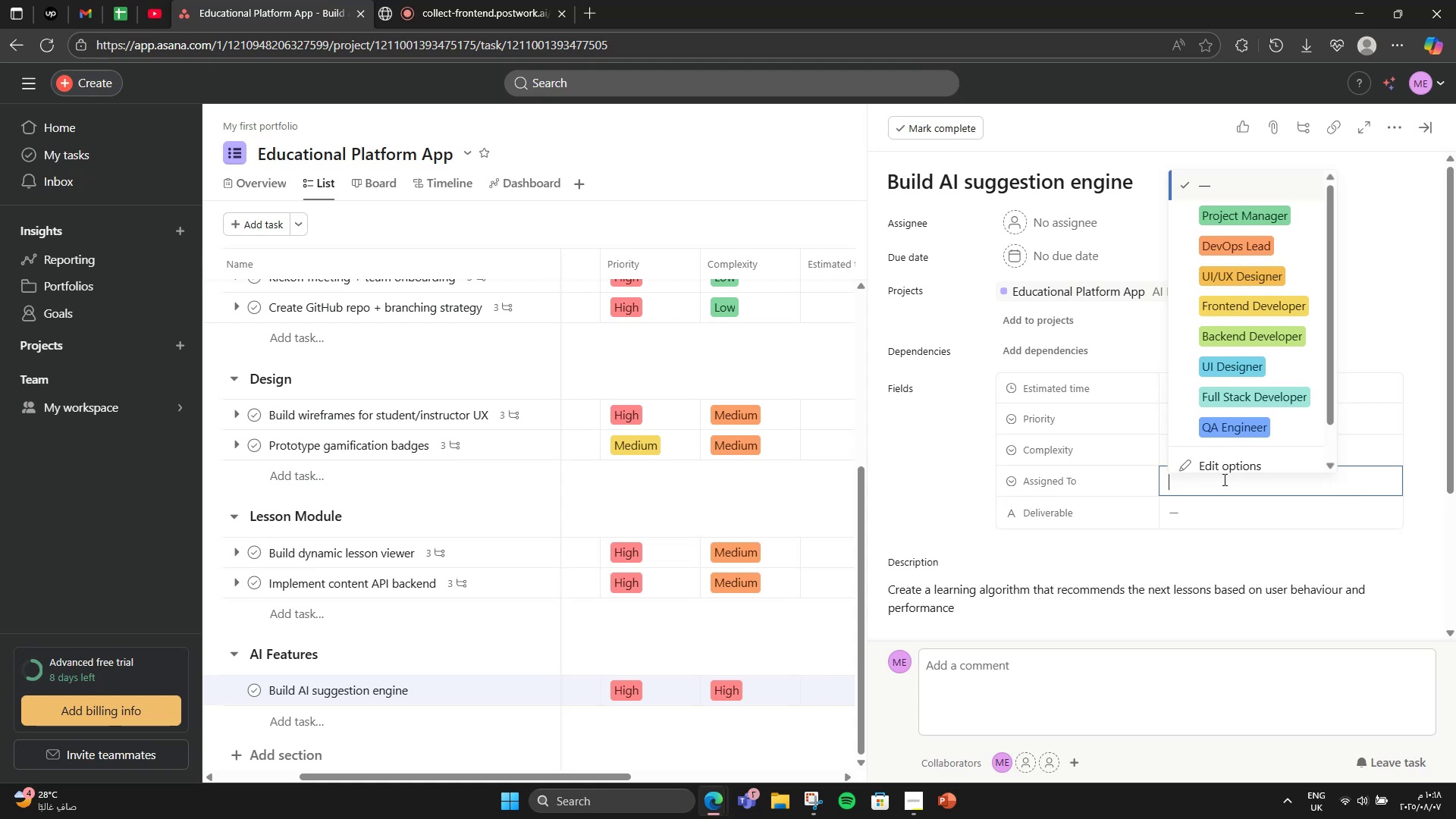 
wait(10.72)
 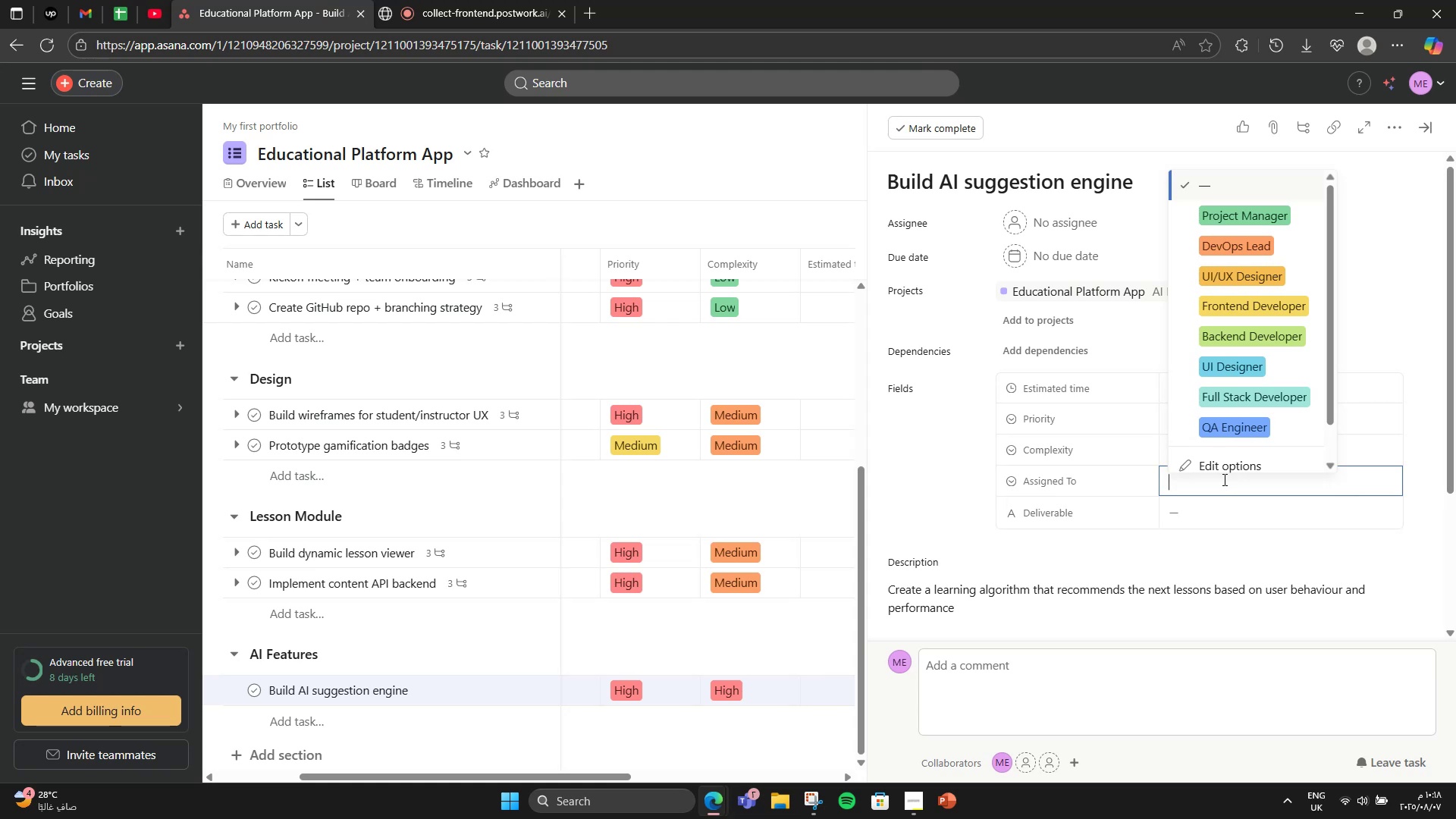 
scroll: coordinate [1241, 407], scroll_direction: down, amount: 2.0
 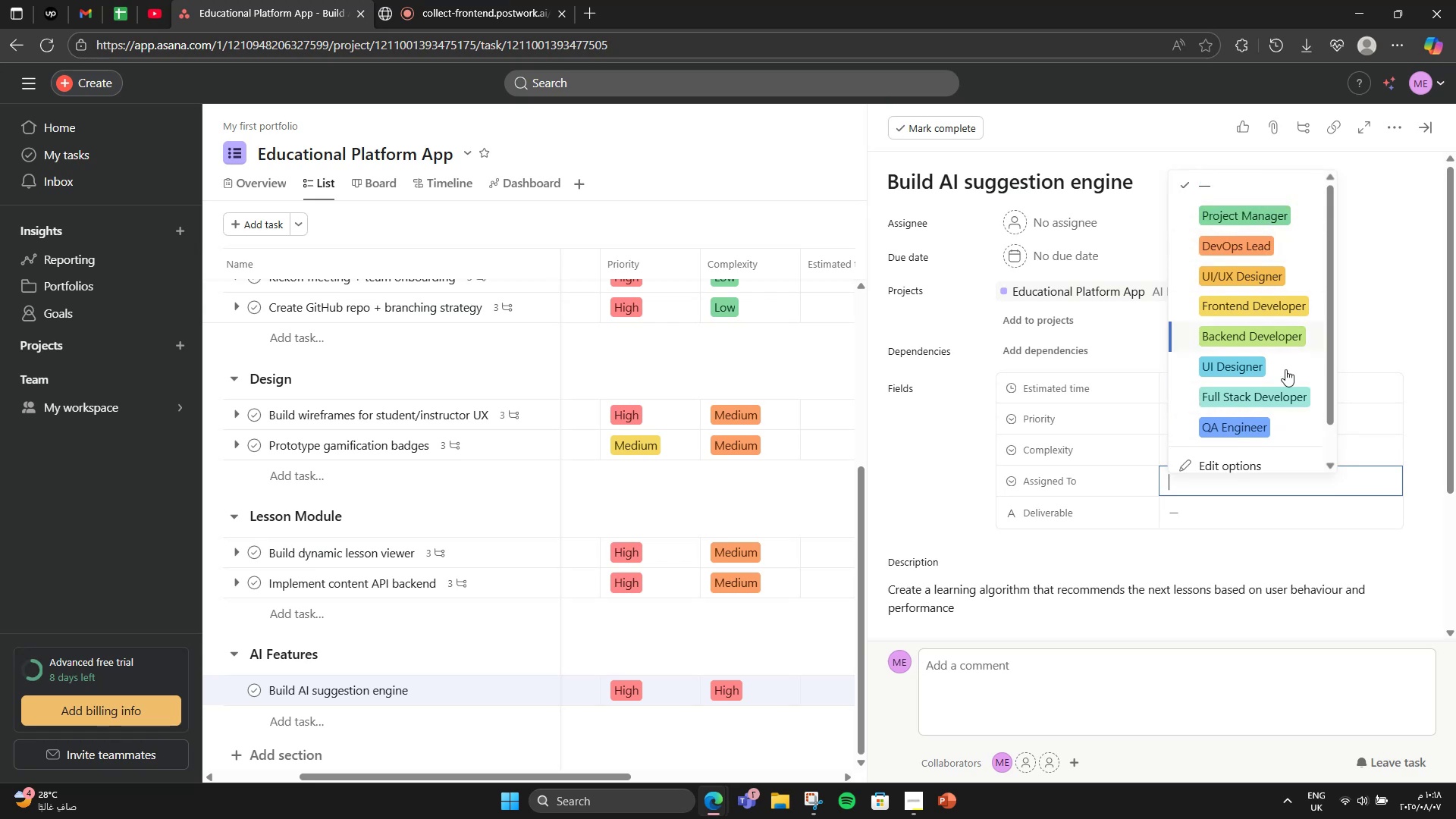 
scroll: coordinate [1301, 438], scroll_direction: none, amount: 0.0
 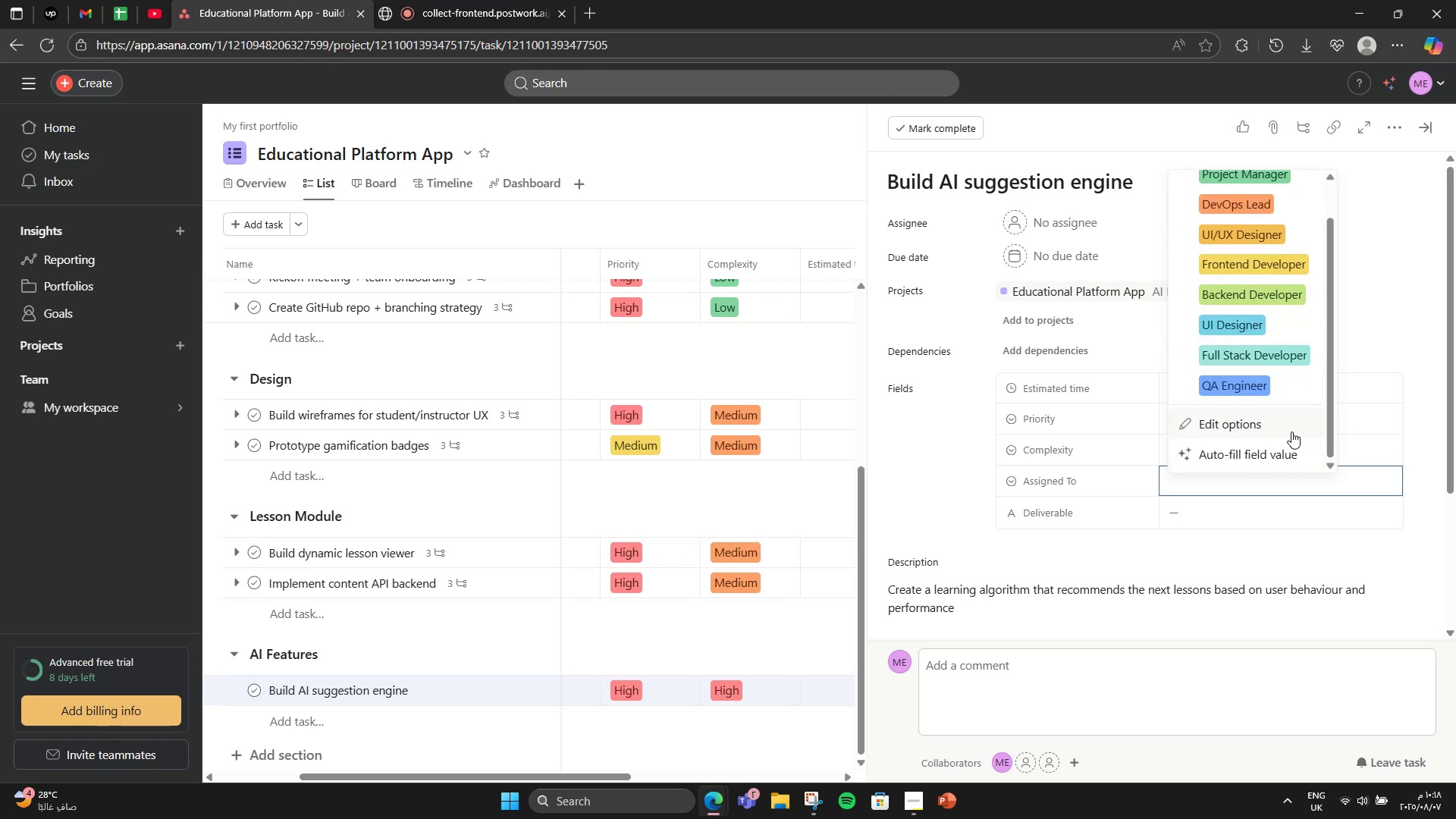 
left_click([1288, 430])
 